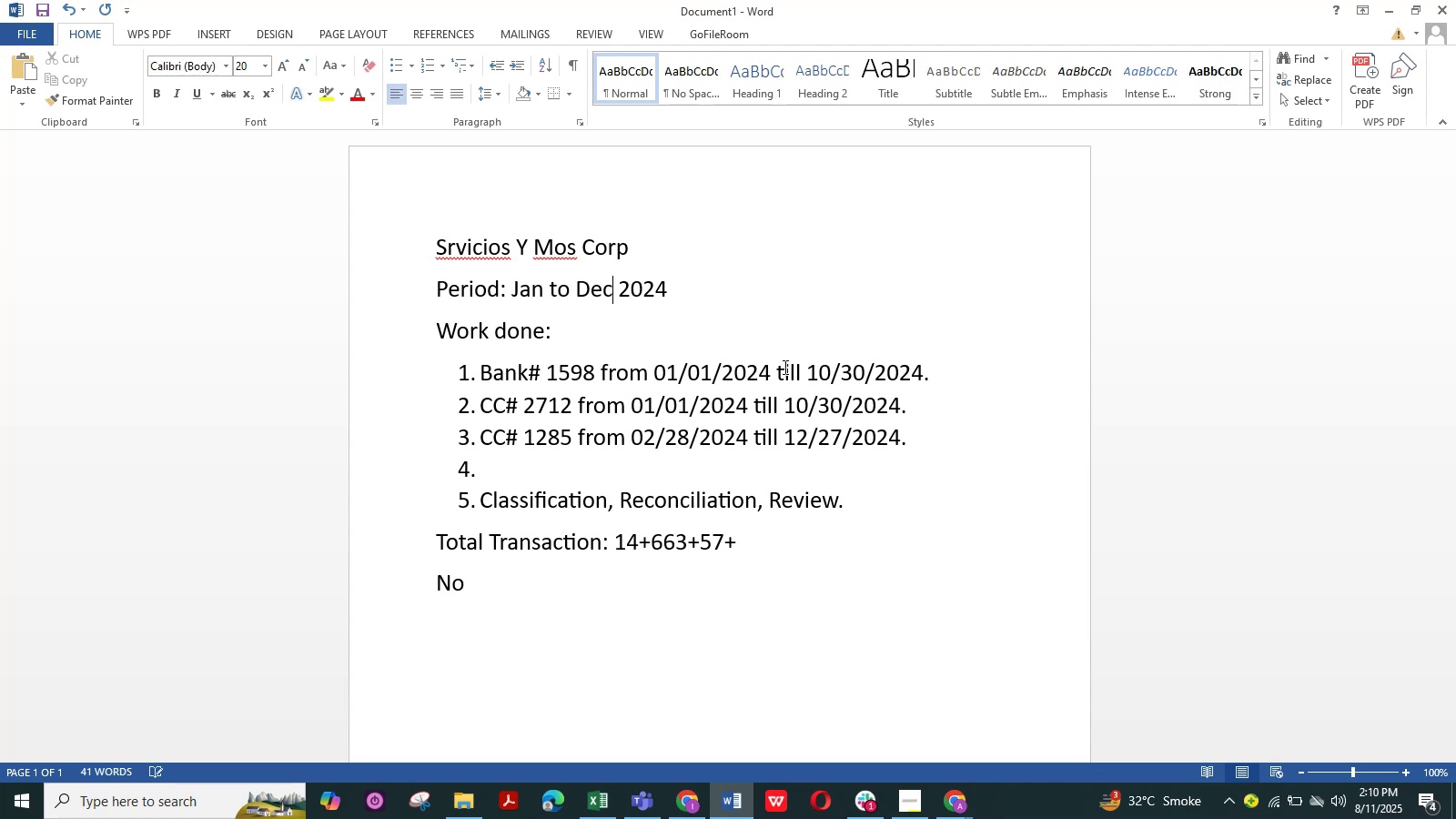 
wait(6.84)
 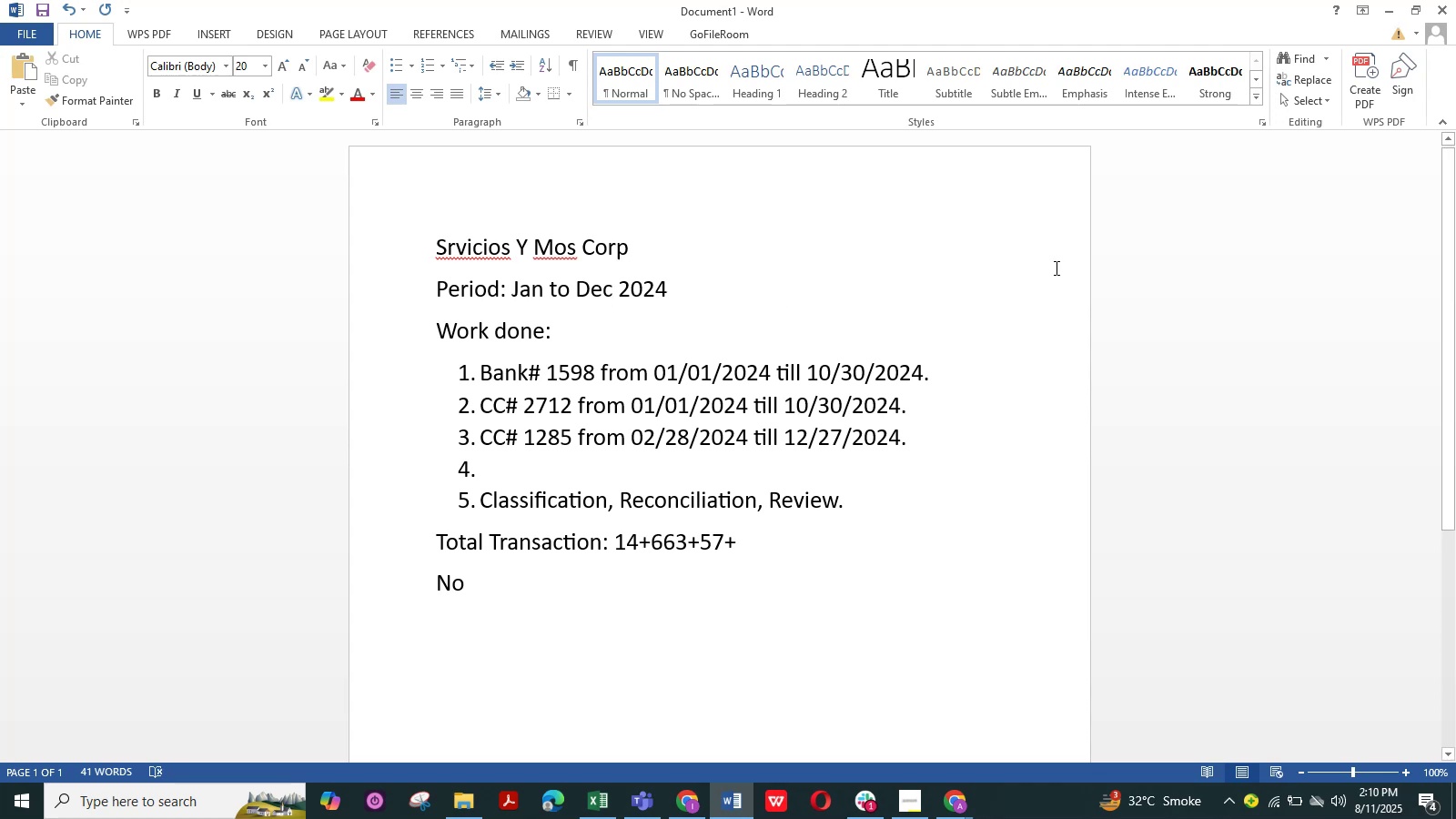 
left_click([1398, 11])
 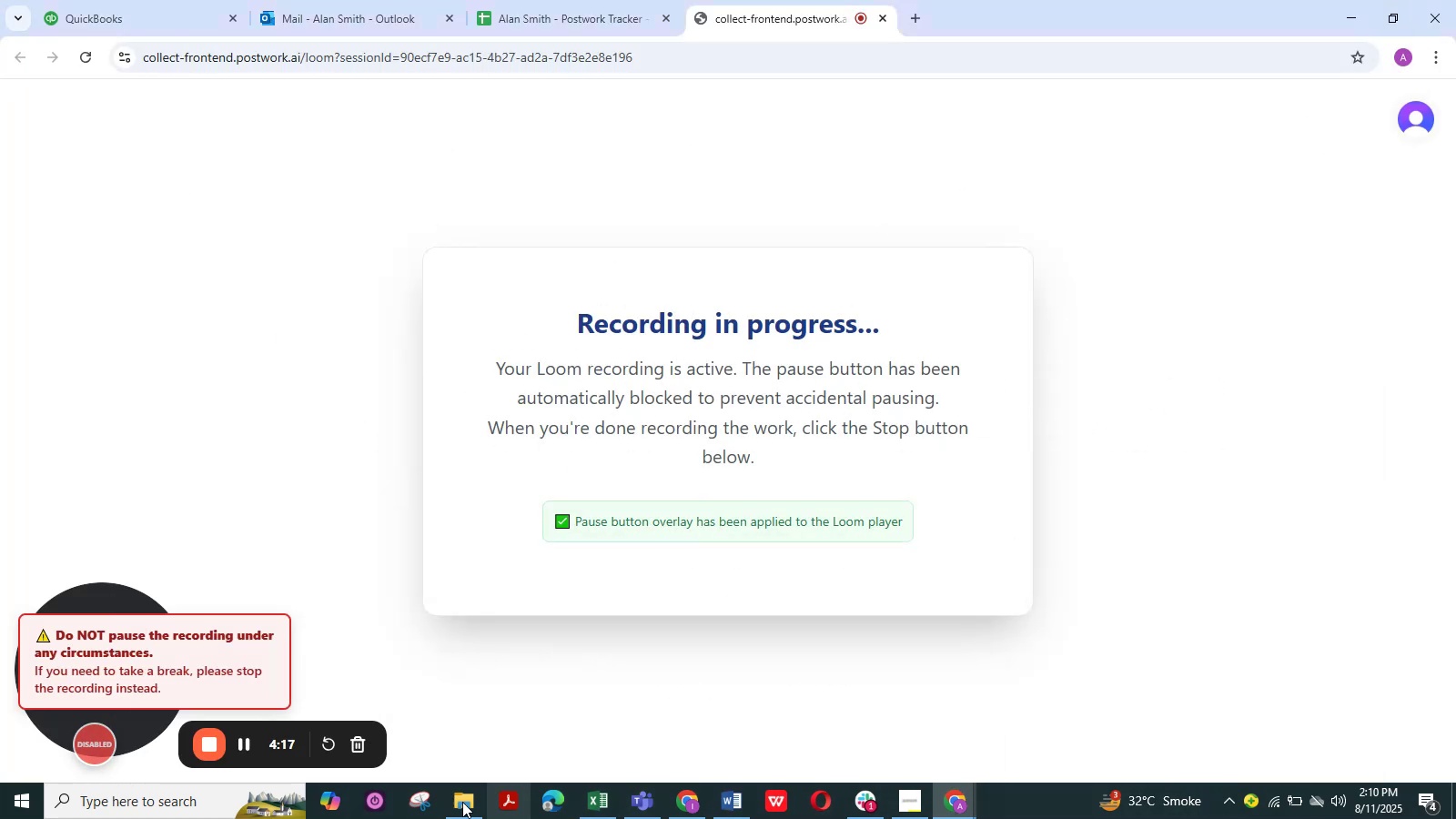 
left_click([450, 797])
 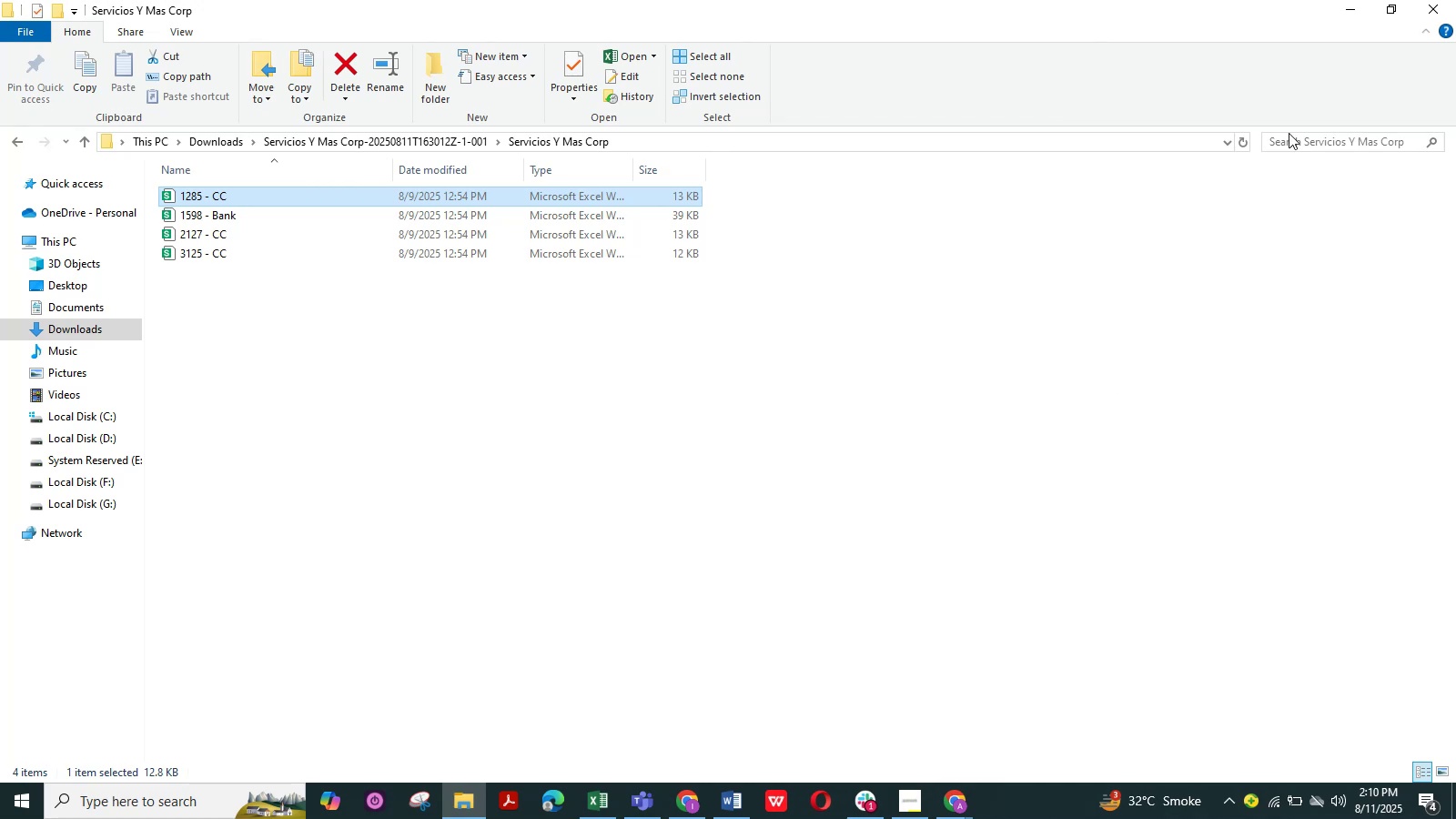 
wait(6.26)
 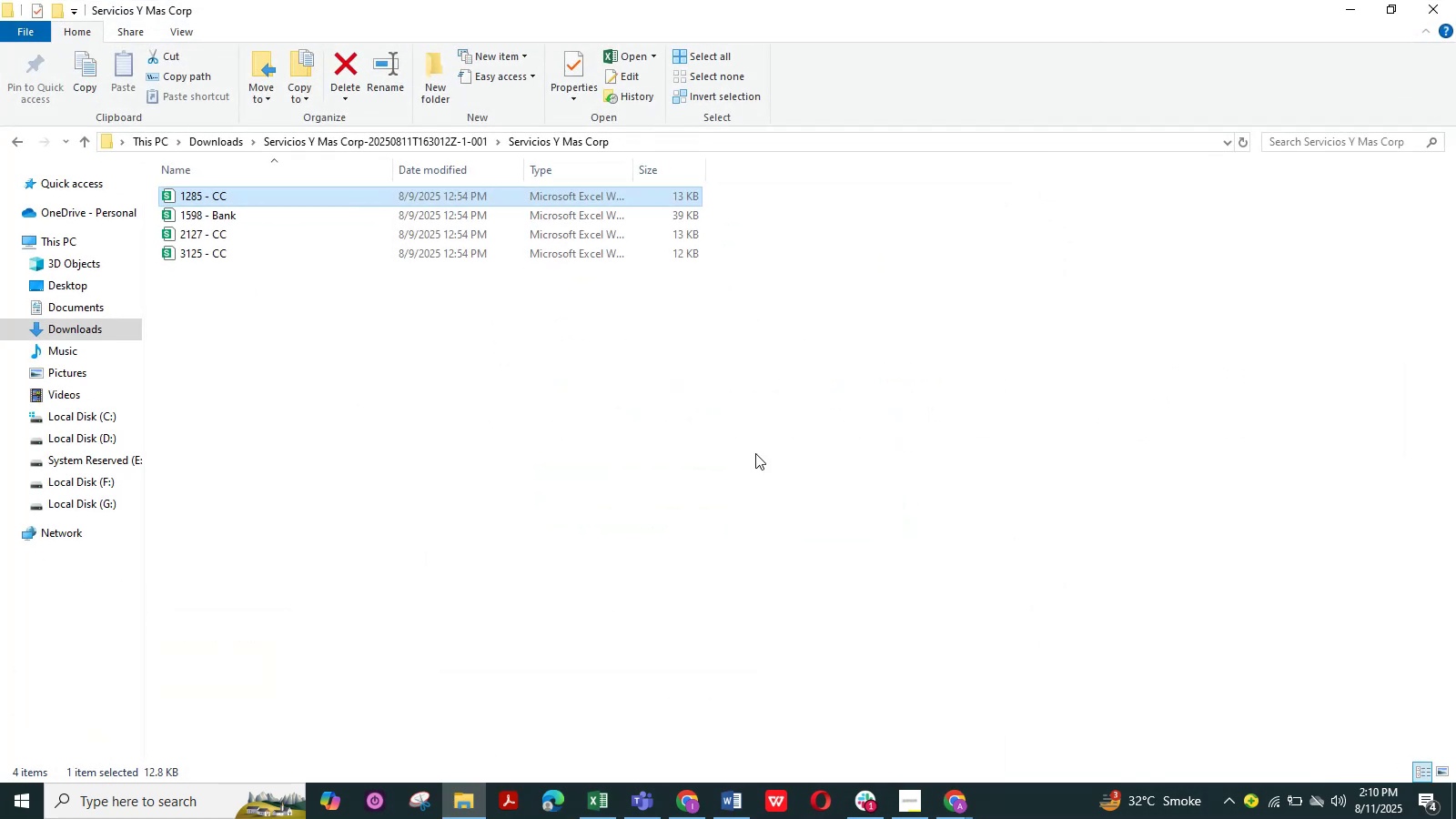 
left_click([641, 804])
 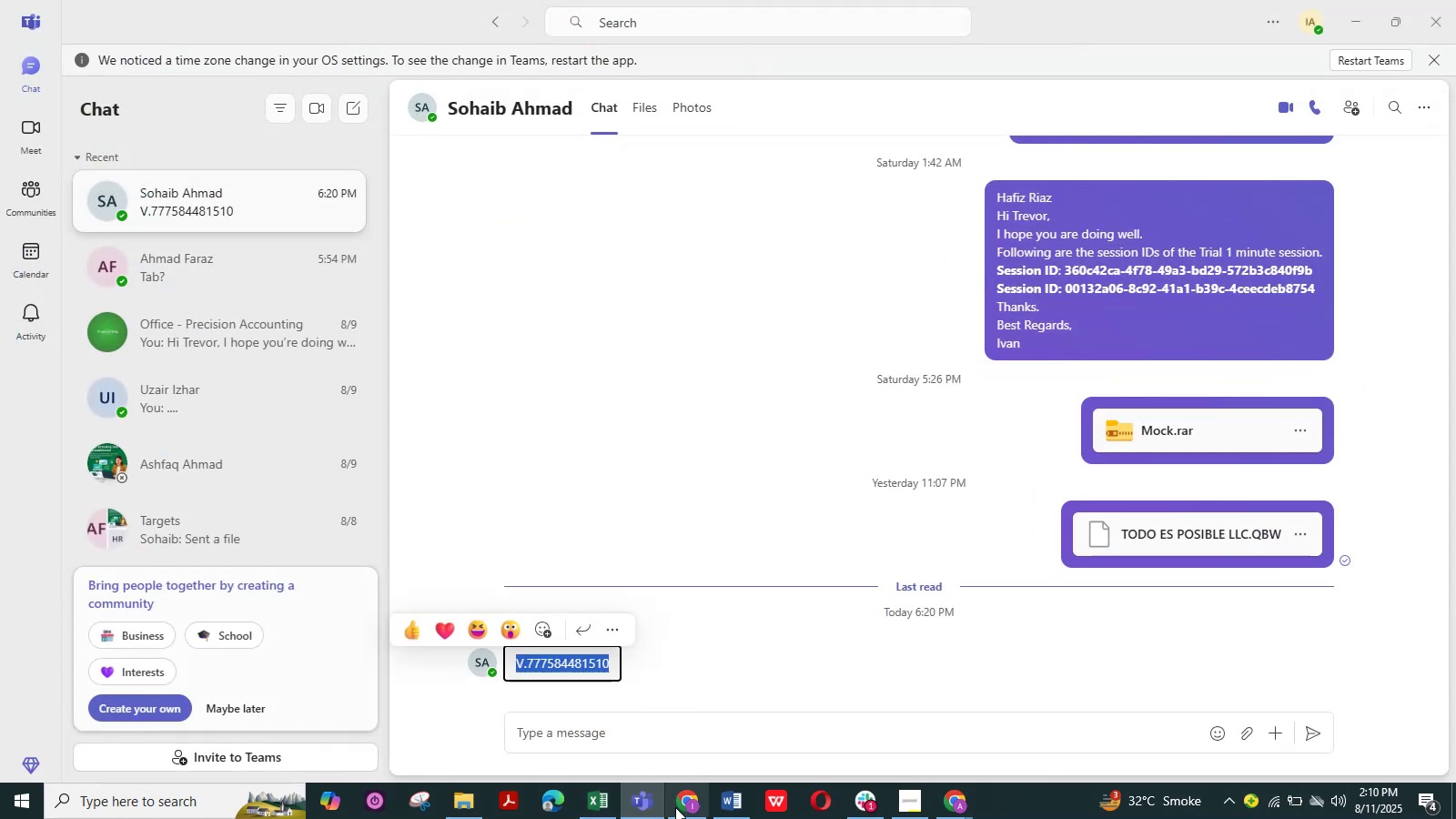 
left_click([640, 807])
 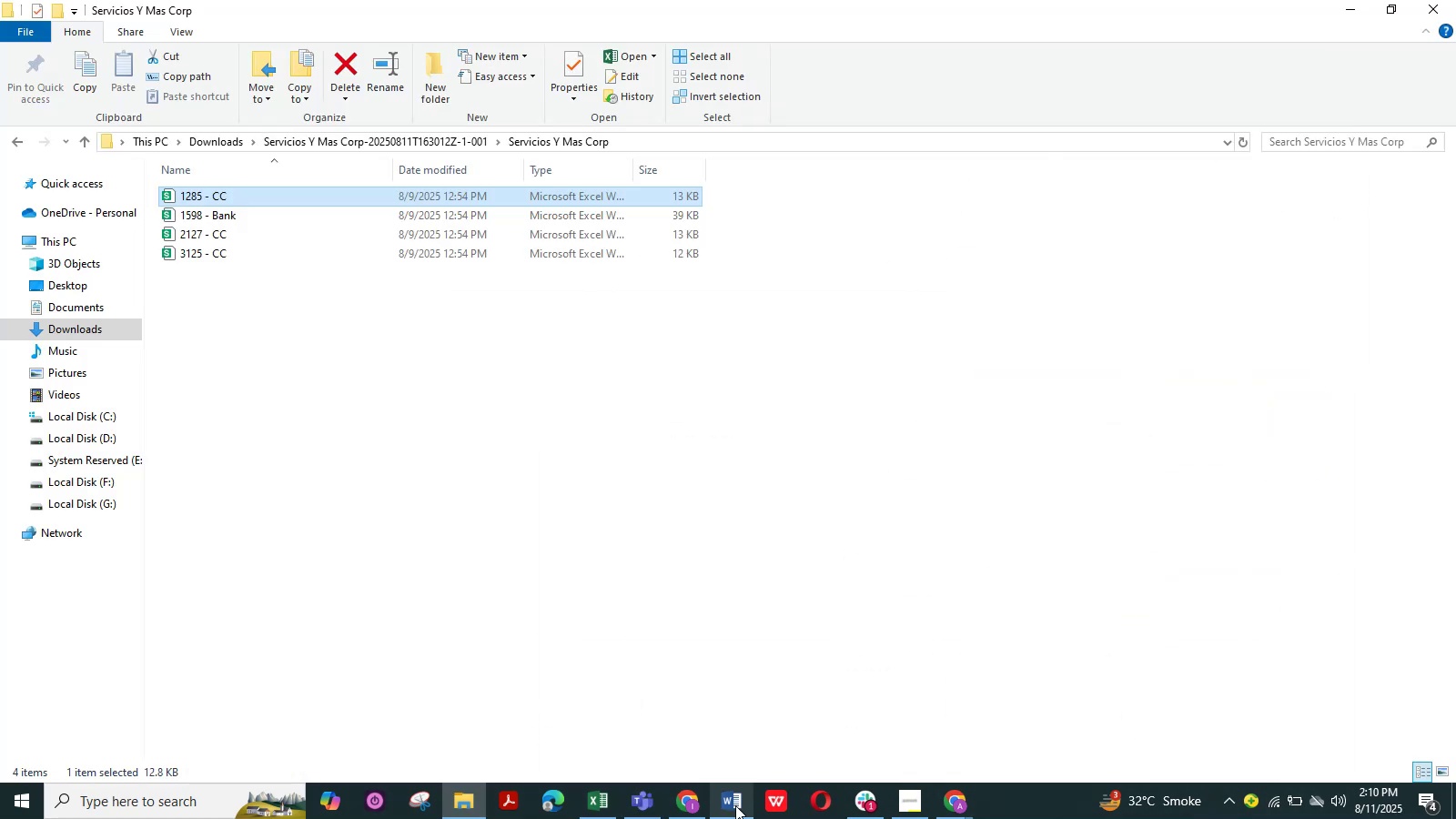 
left_click([732, 805])
 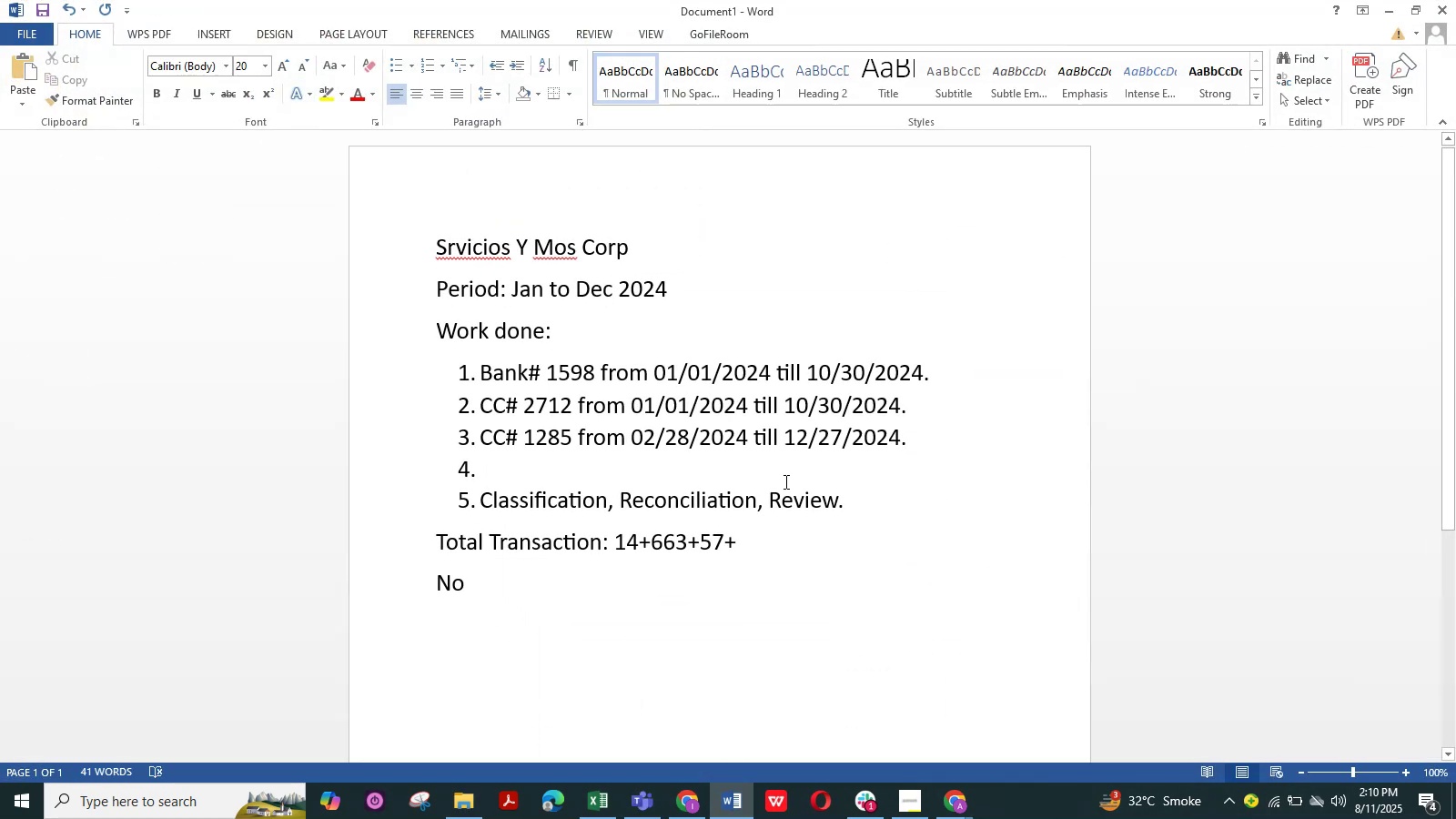 
left_click([622, 471])
 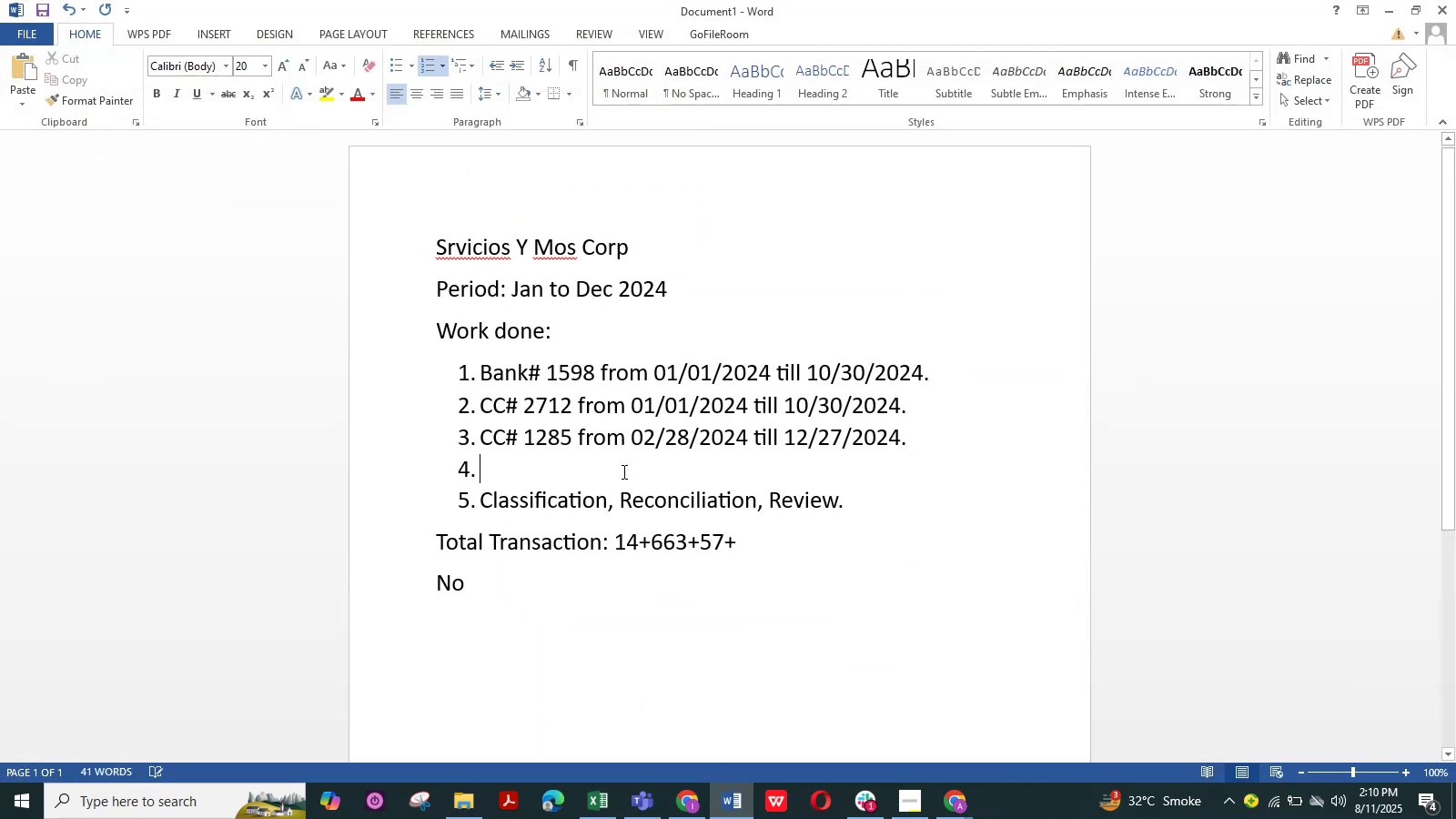 
type(CC# )
 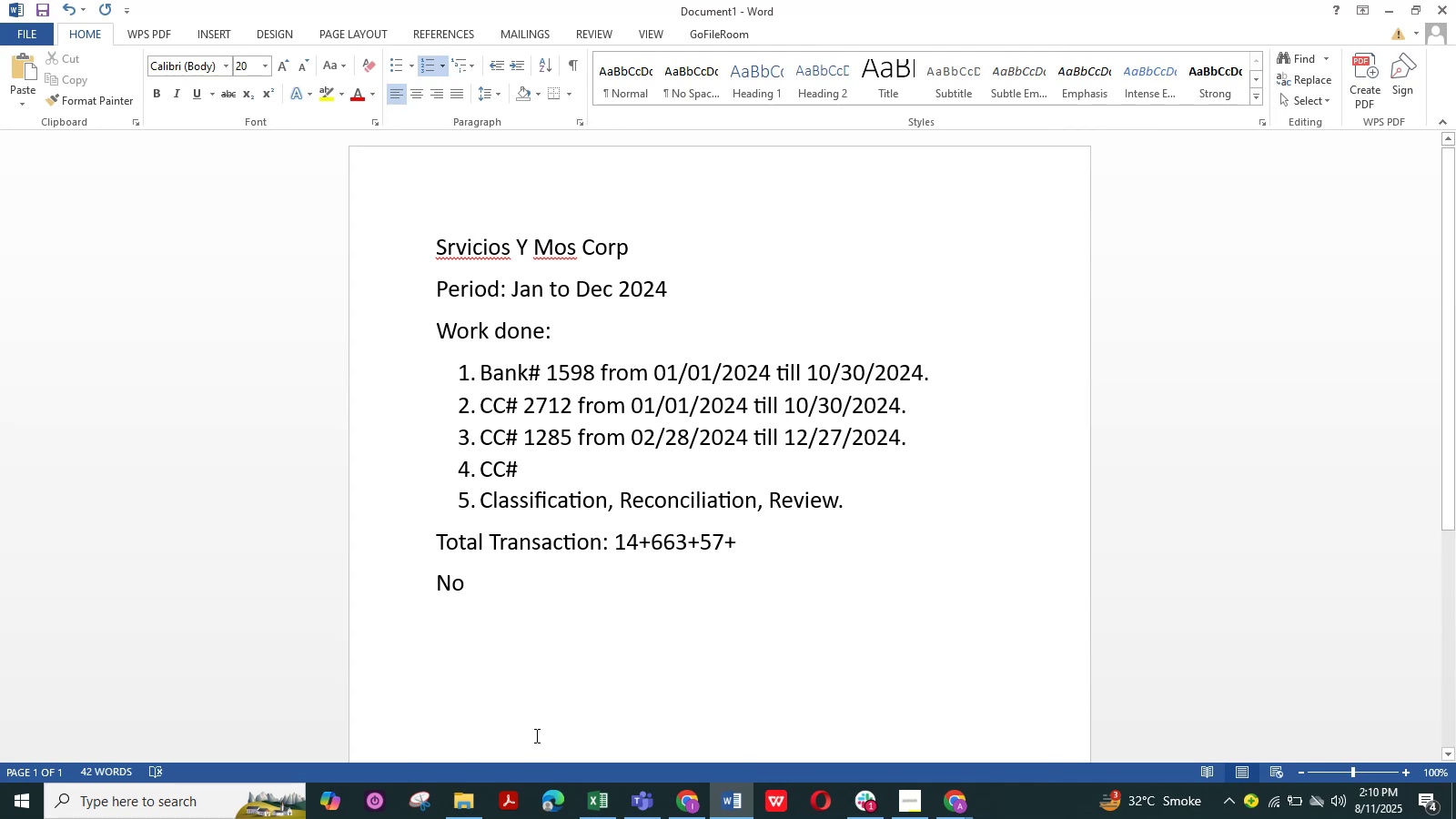 
left_click([461, 807])
 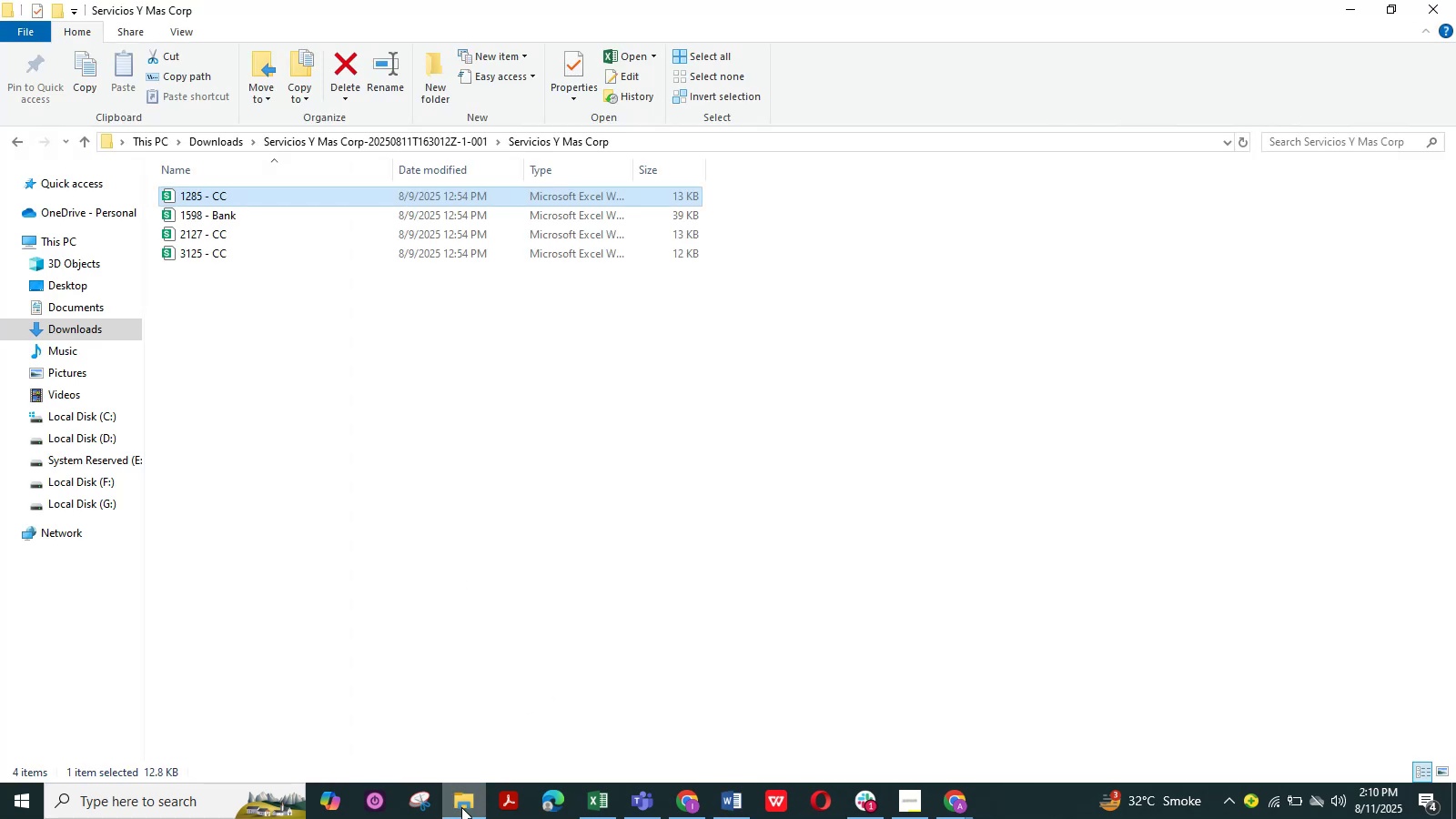 
left_click([461, 807])
 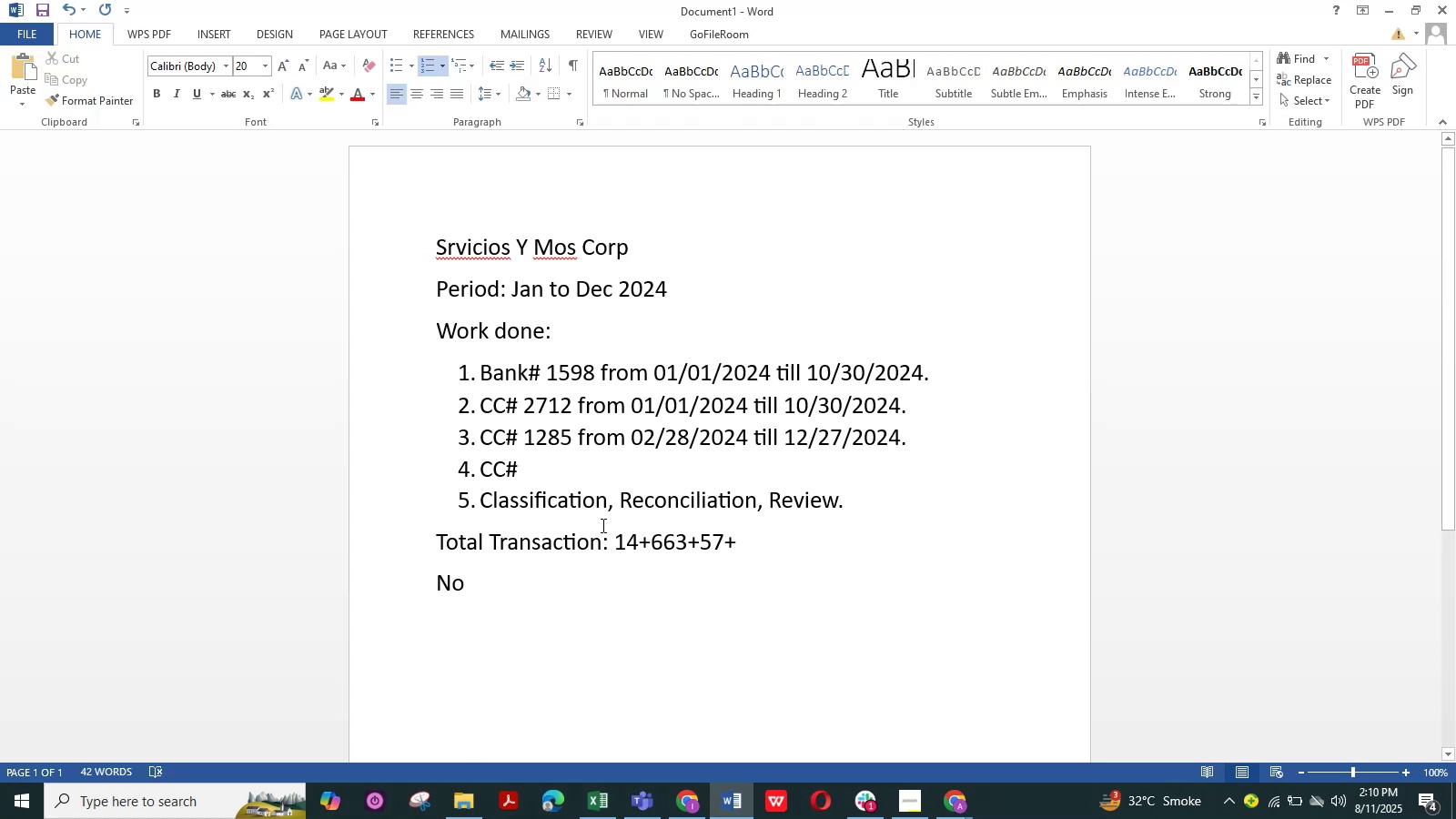 
key(Numpad3)
 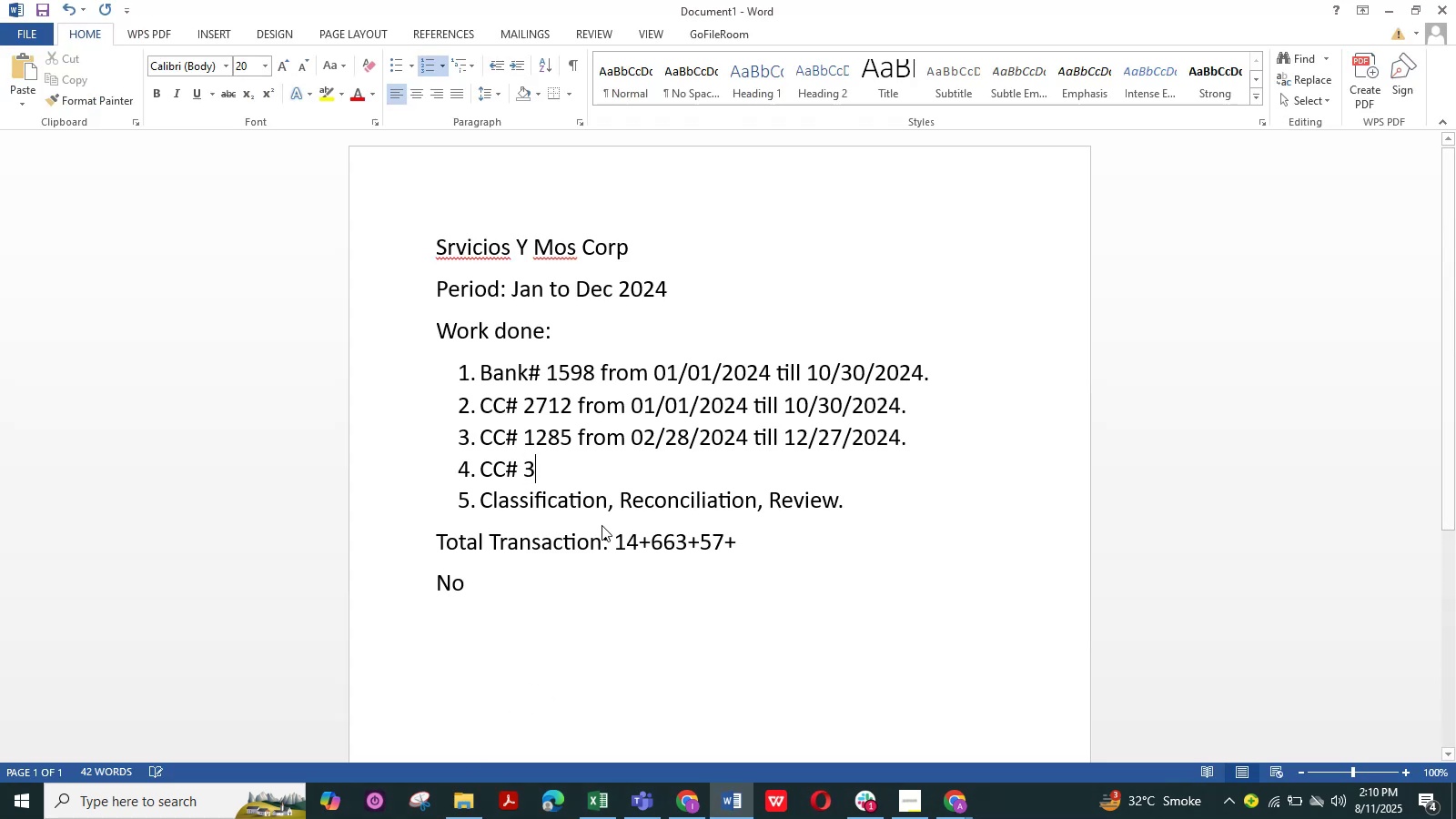 
key(Numpad1)
 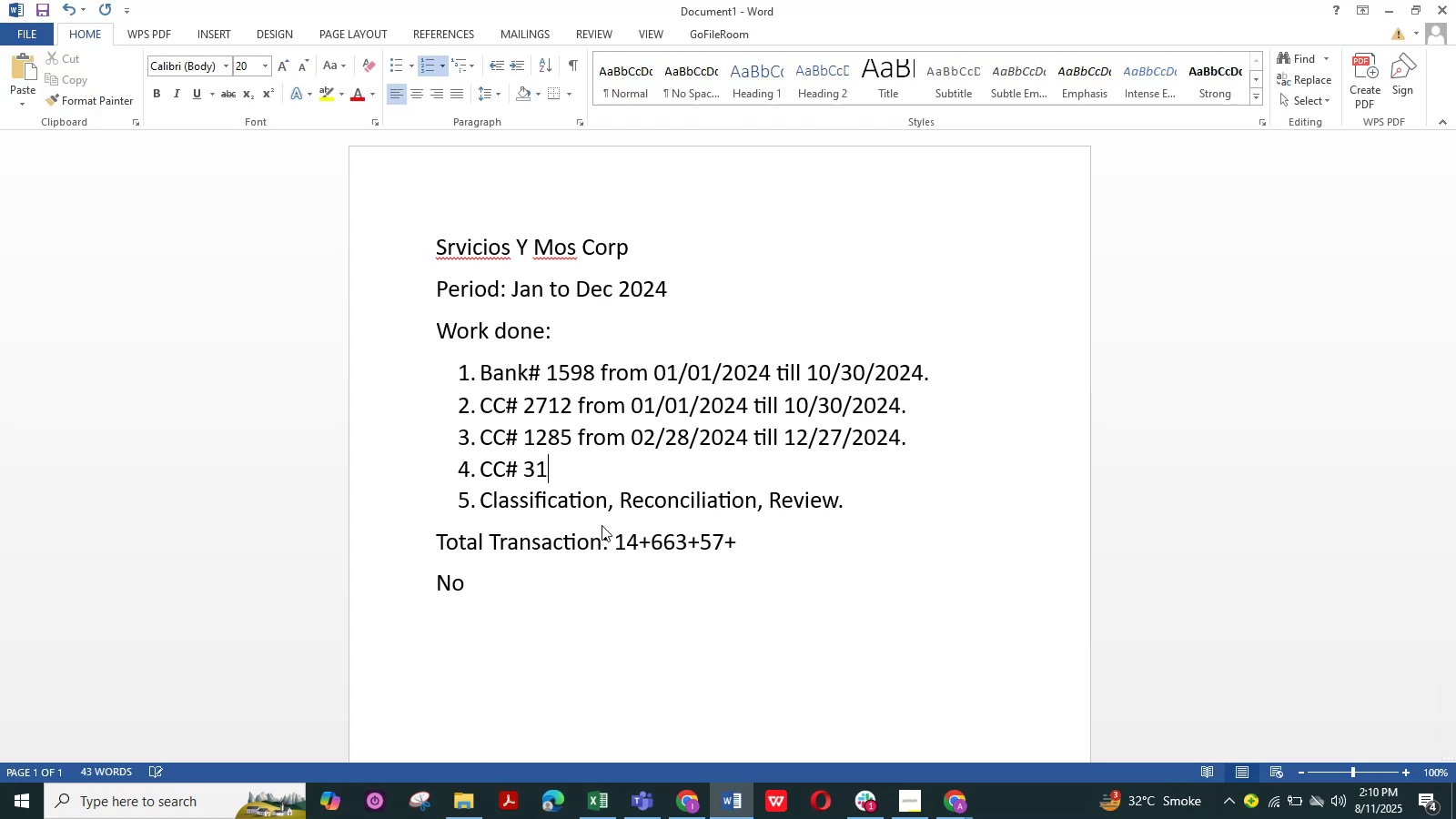 
key(Numpad2)
 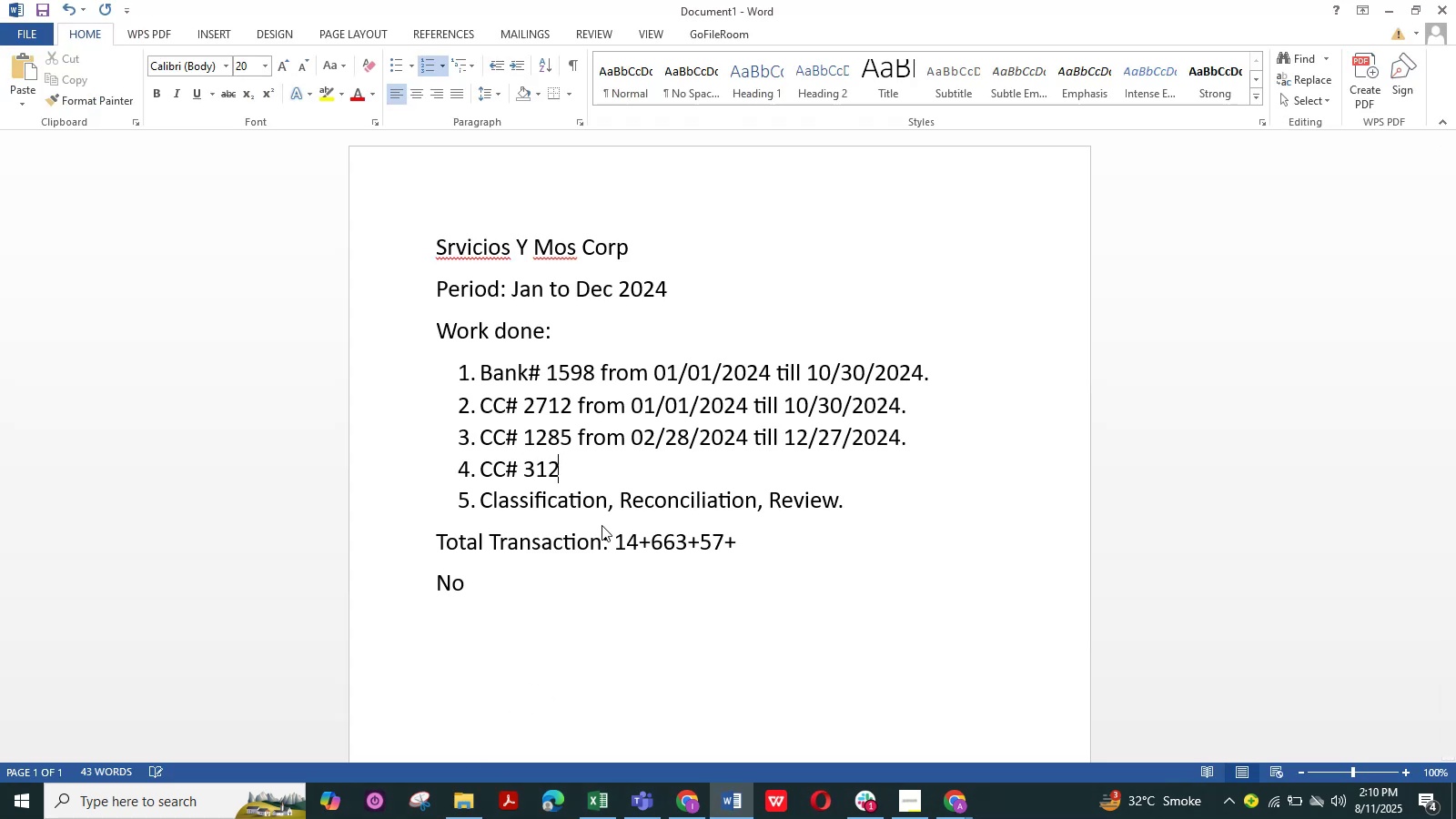 
key(Numpad5)
 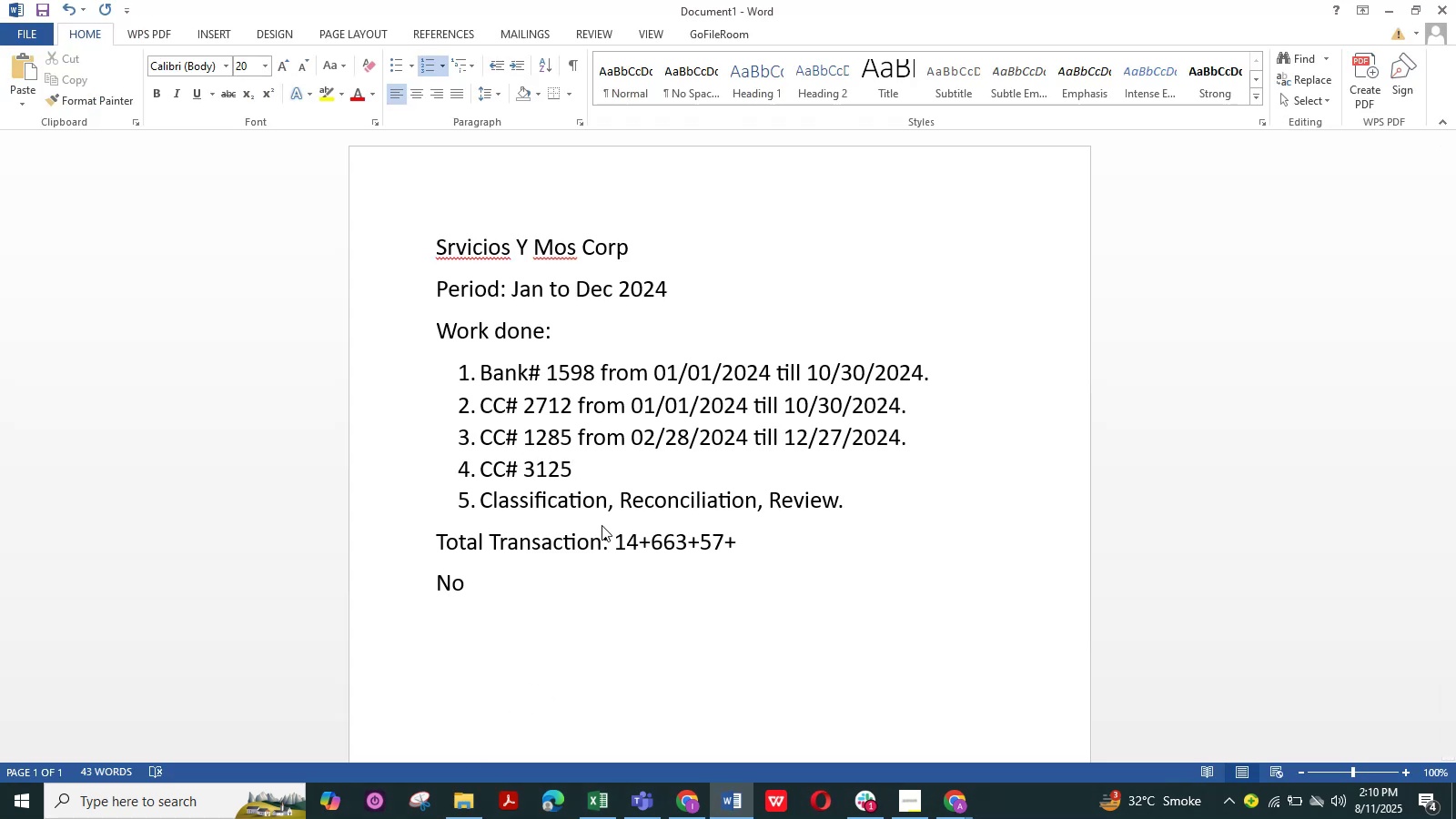 
type( from )
 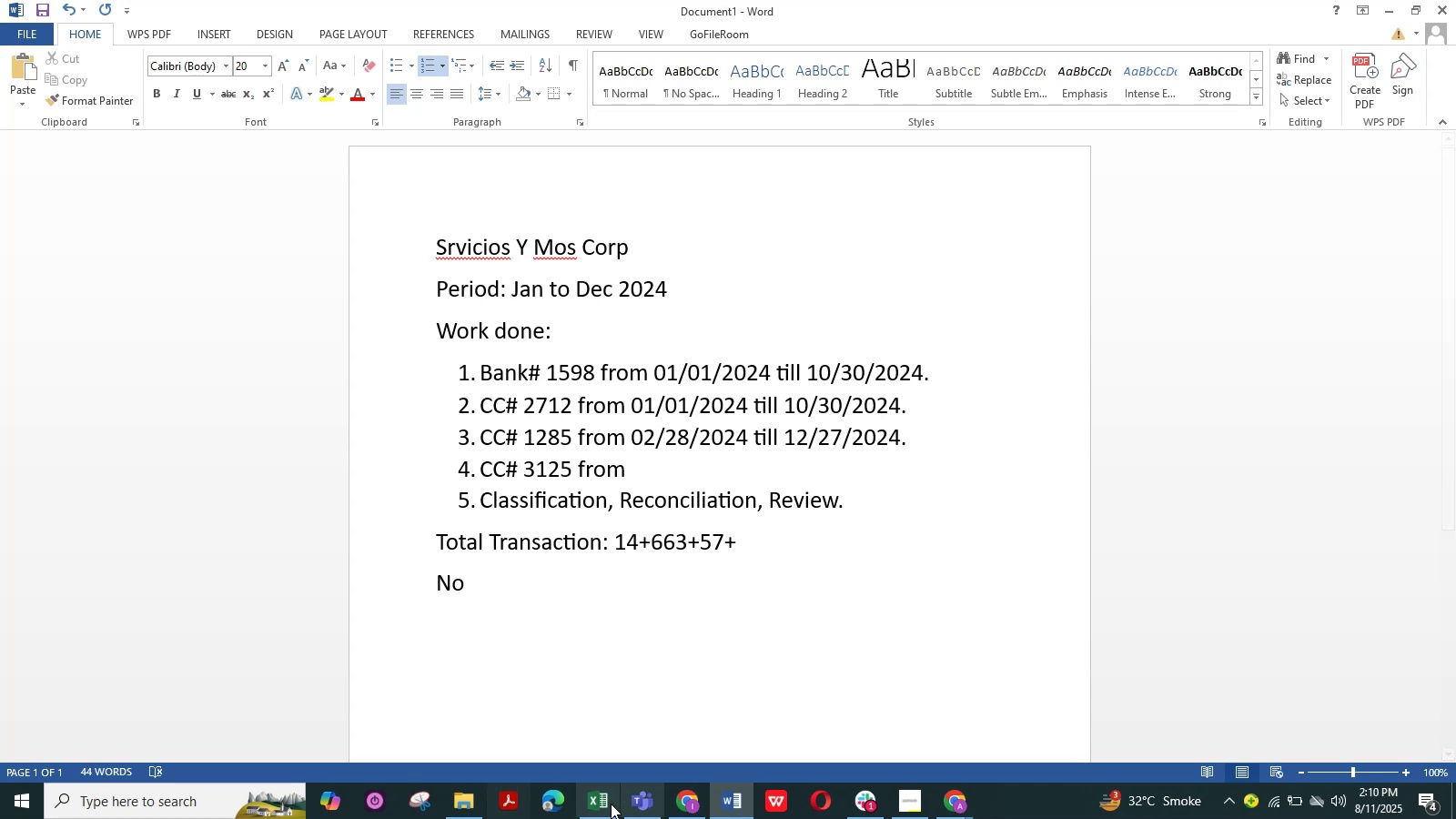 
left_click([595, 804])
 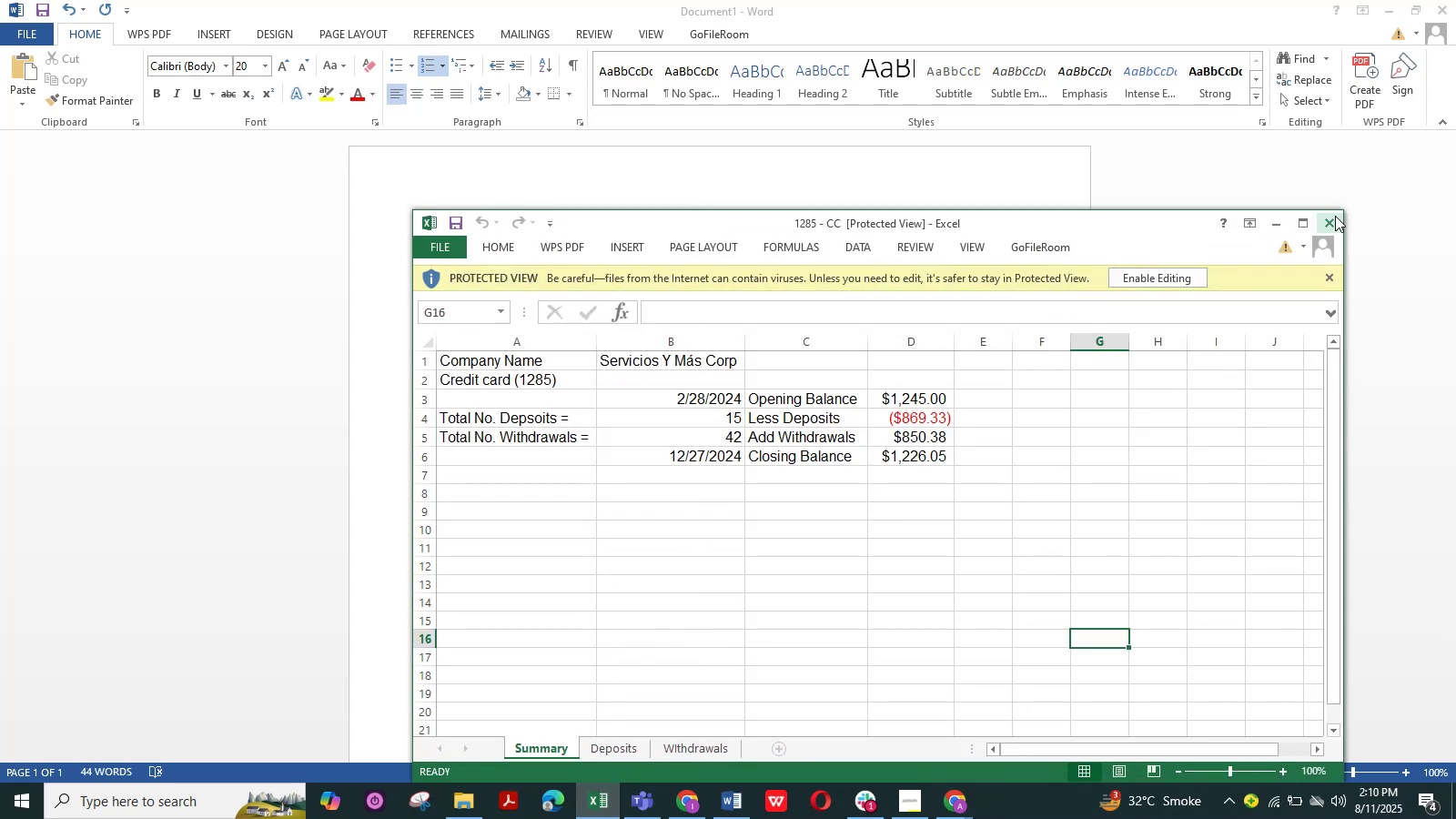 
left_click([1333, 220])
 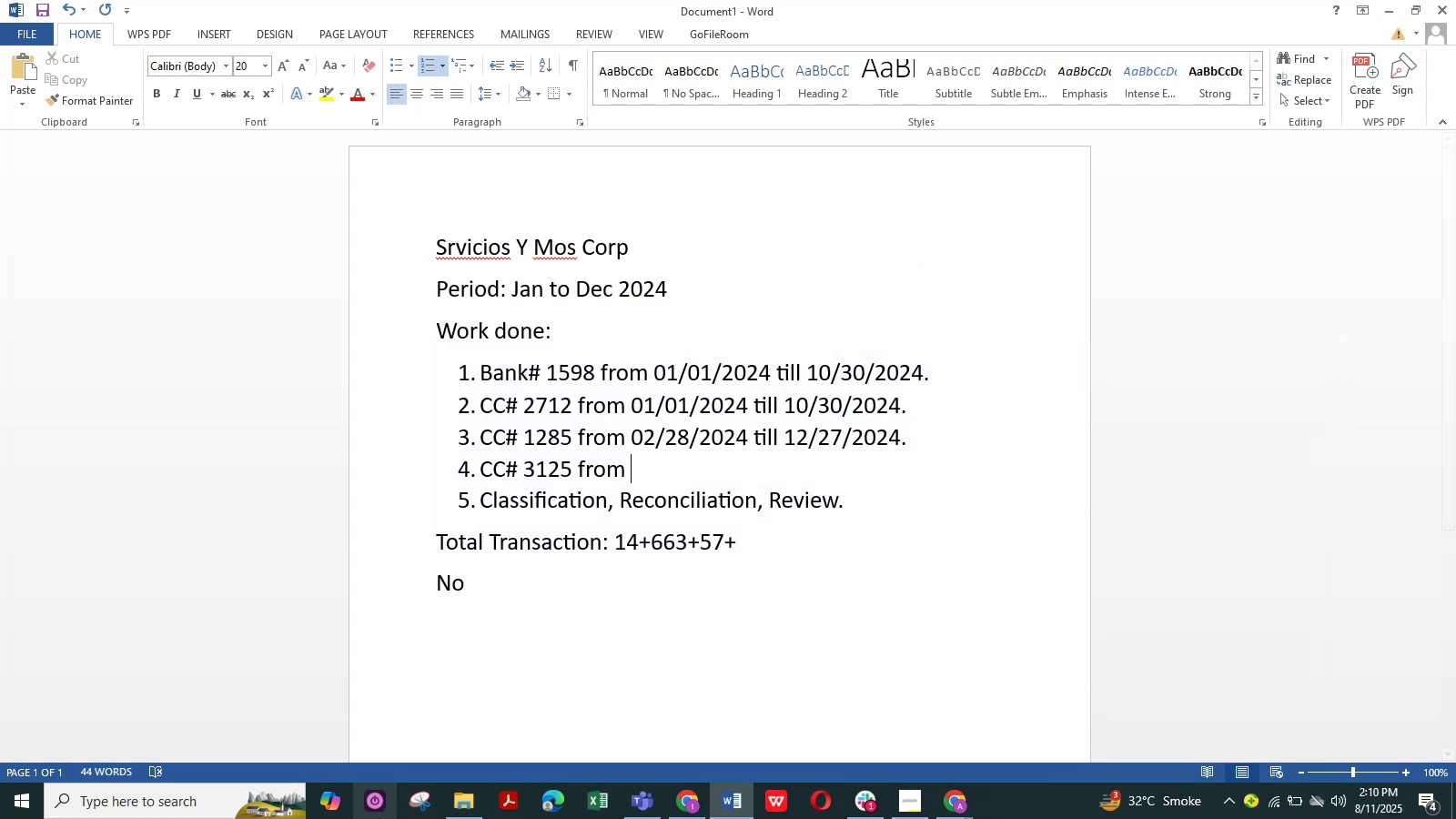 
left_click([456, 812])
 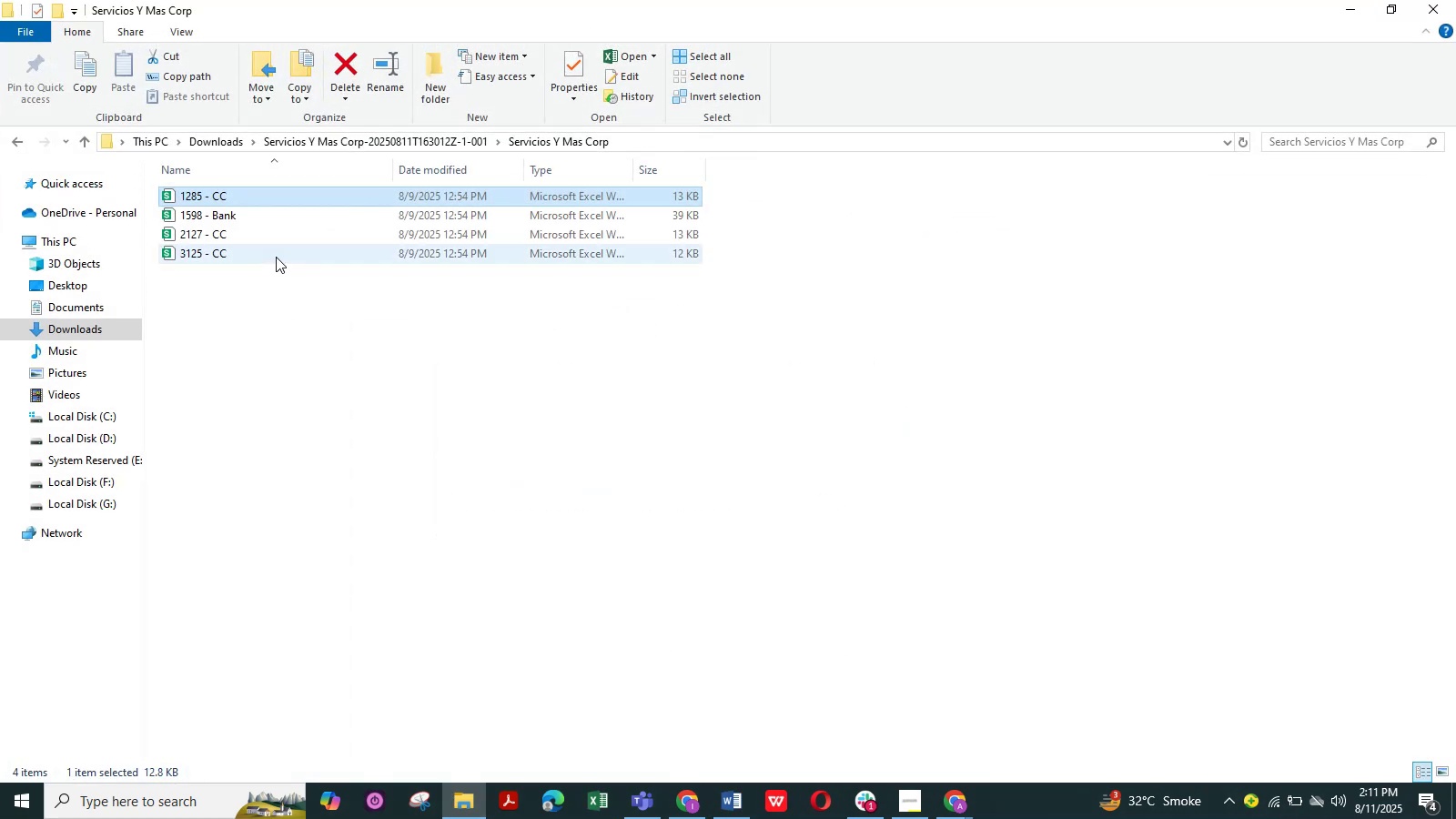 
double_click([276, 257])
 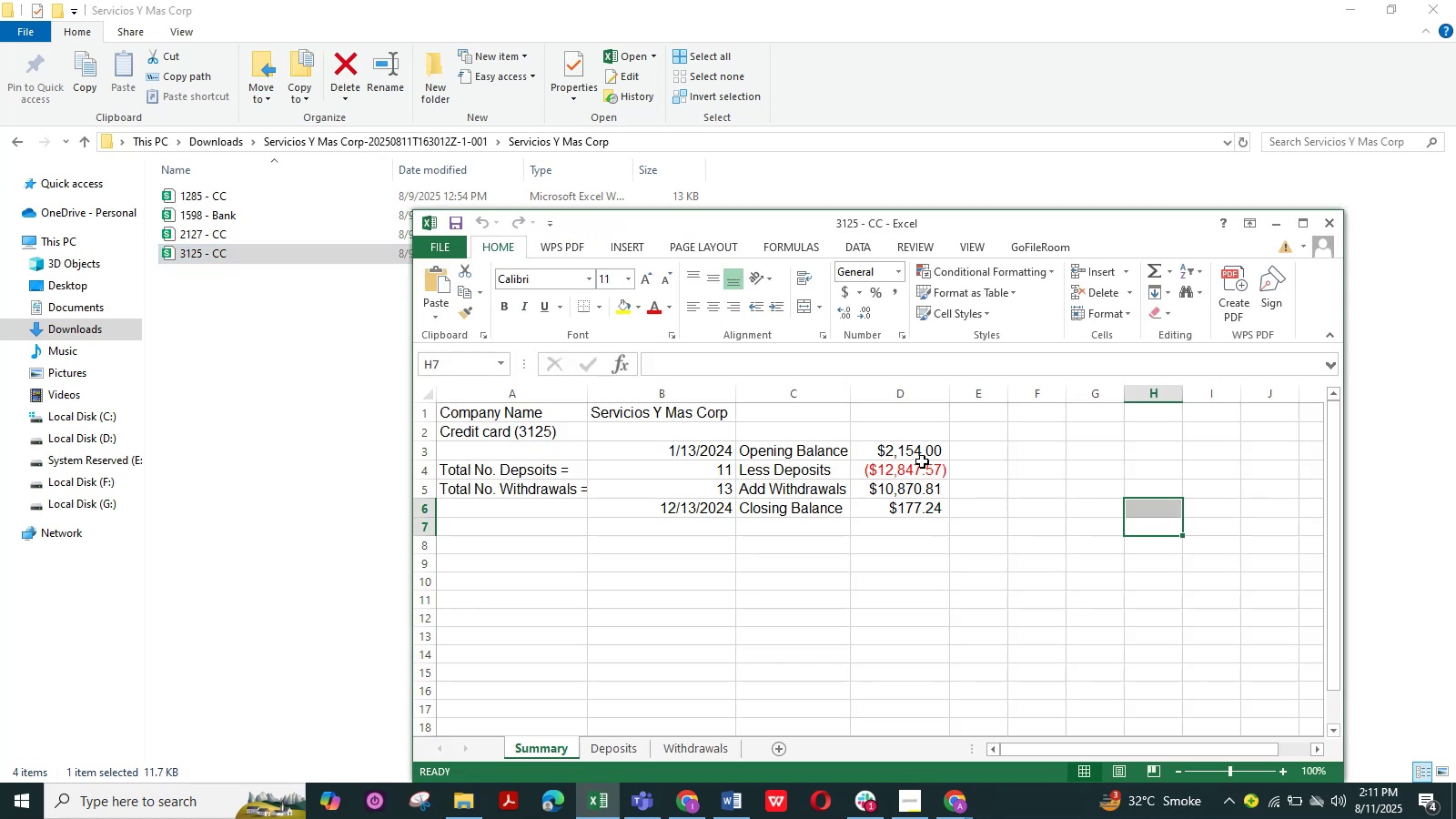 
wait(6.47)
 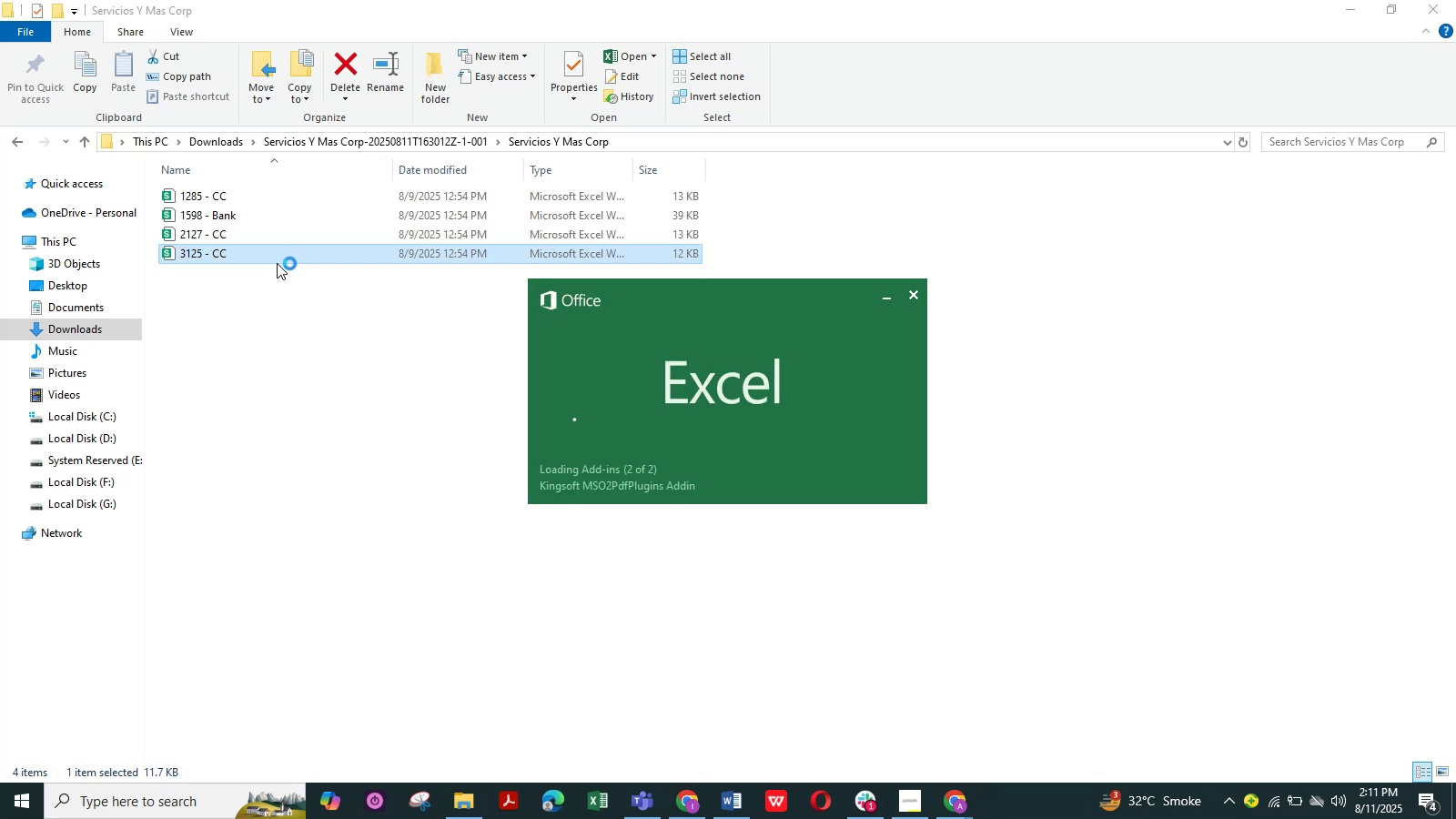 
left_click([1276, 223])
 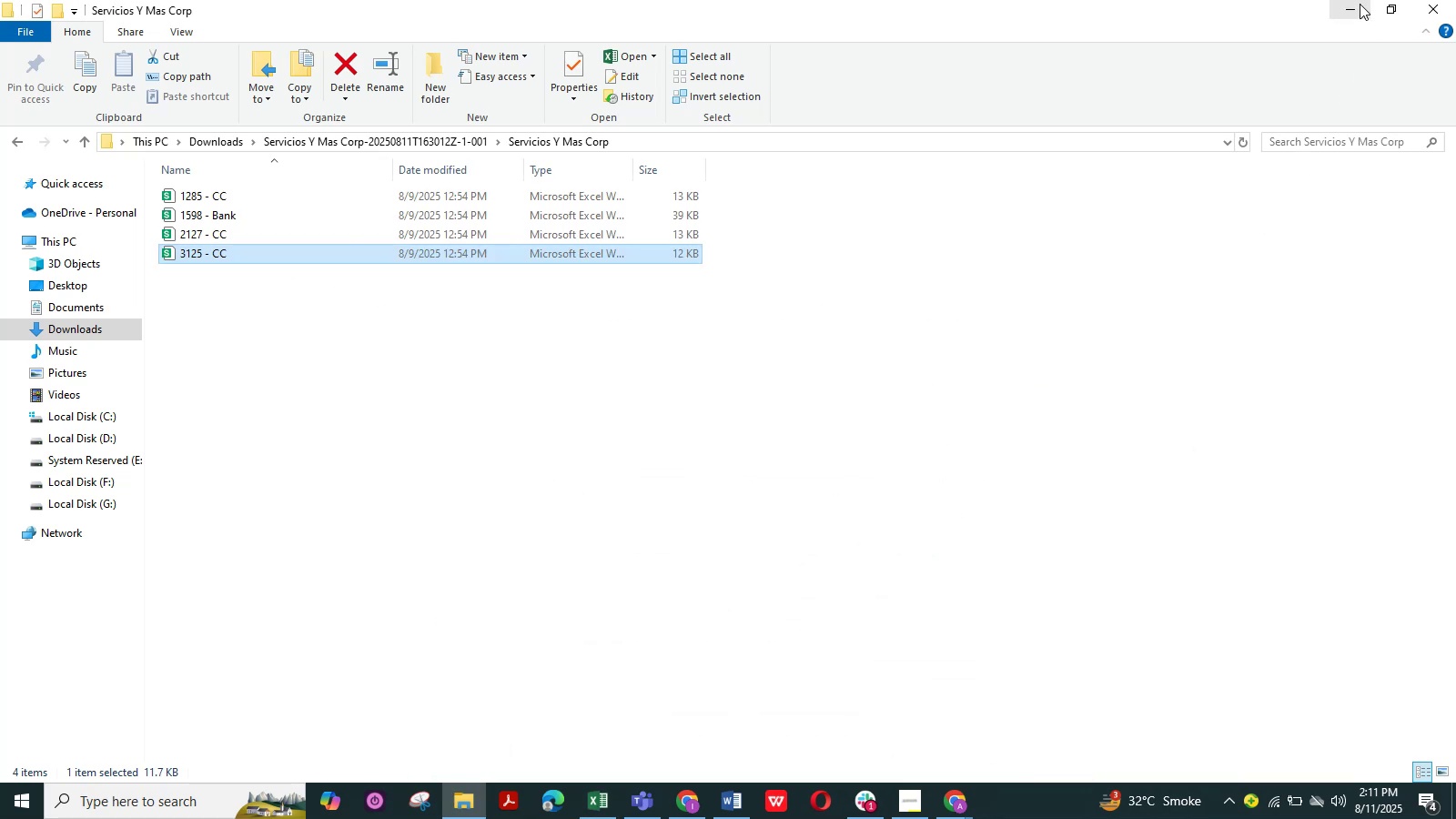 
left_click([1360, 4])
 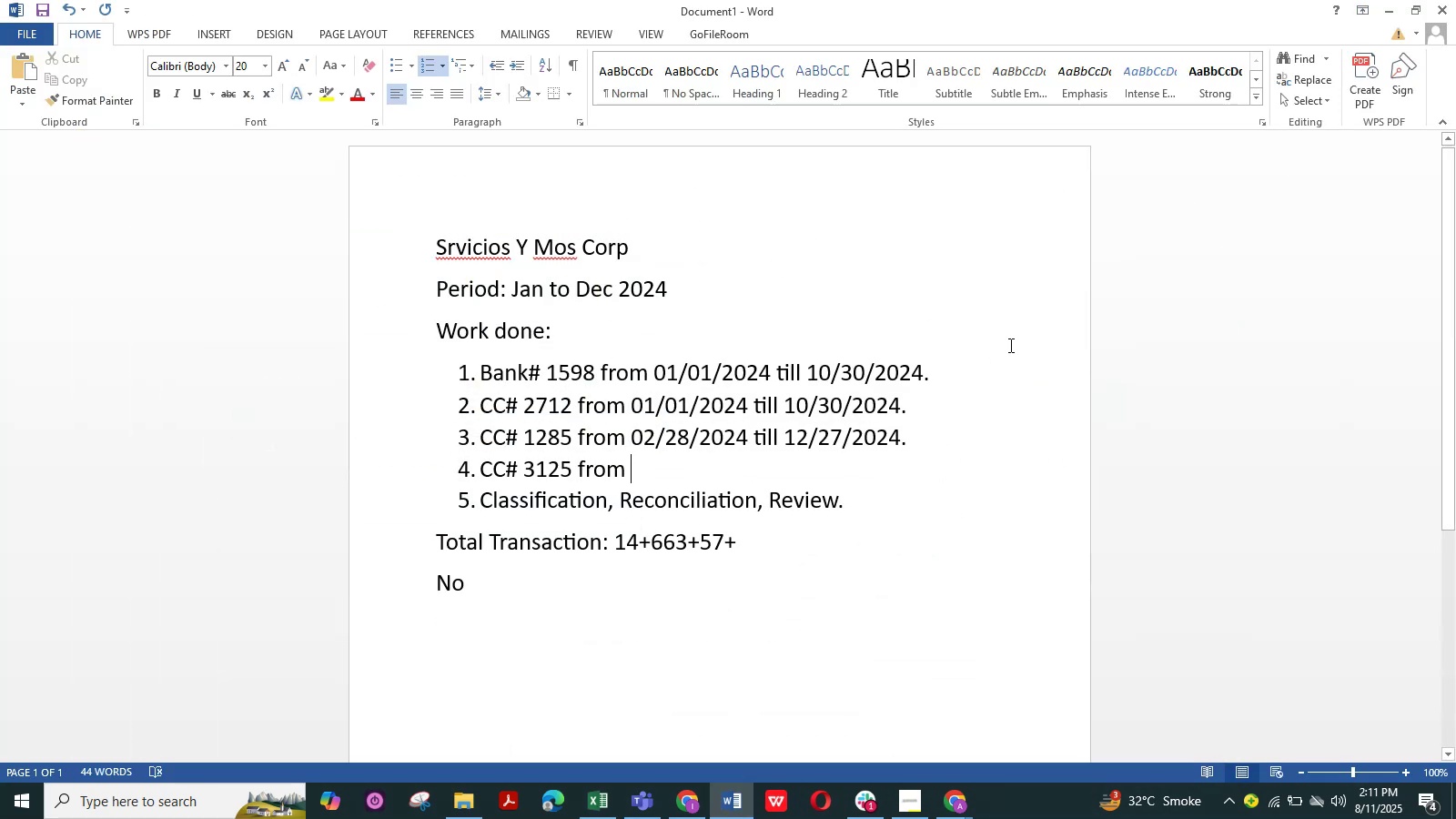 
type(01/13/2024 till )
 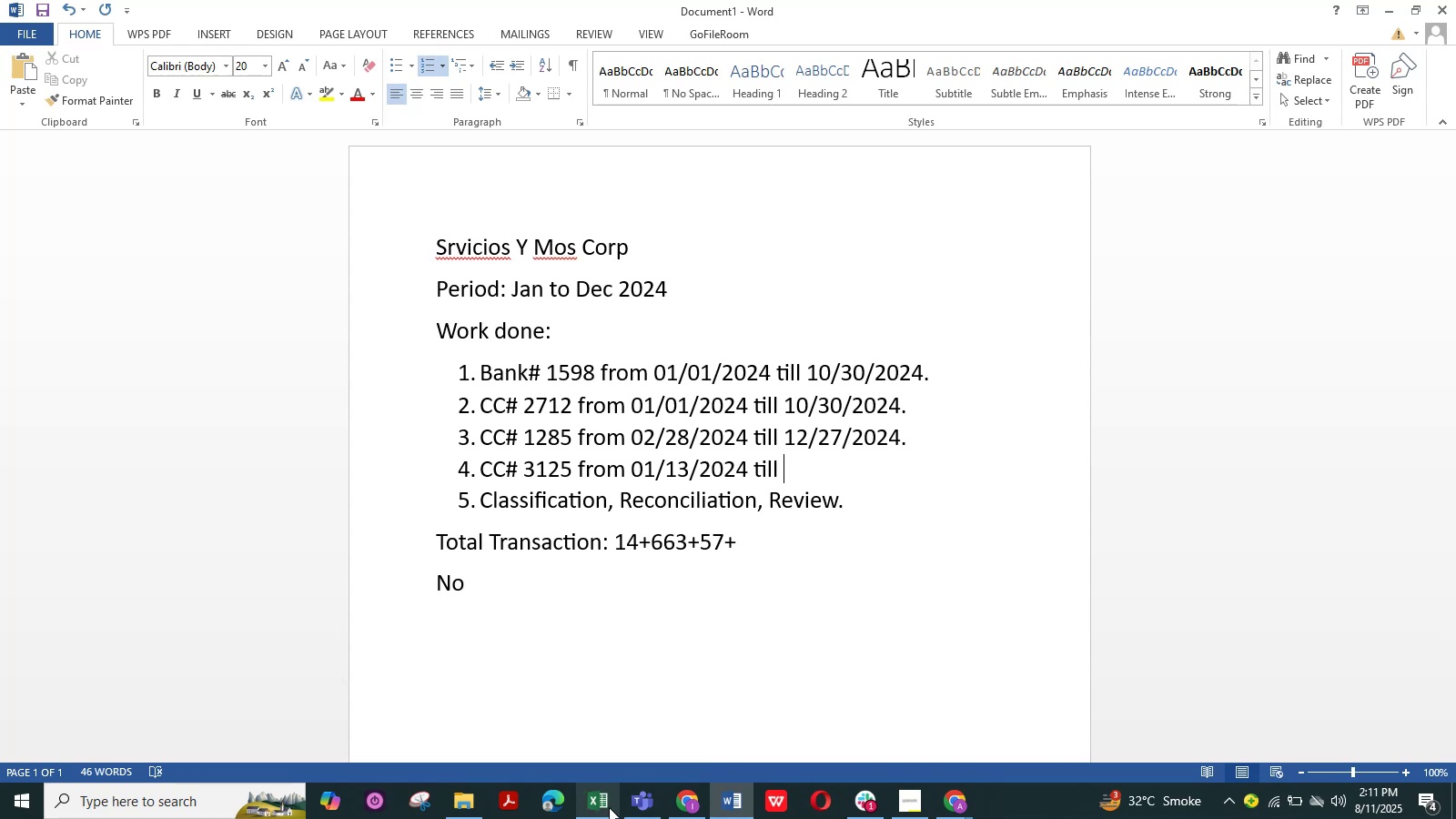 
left_click([634, 808])
 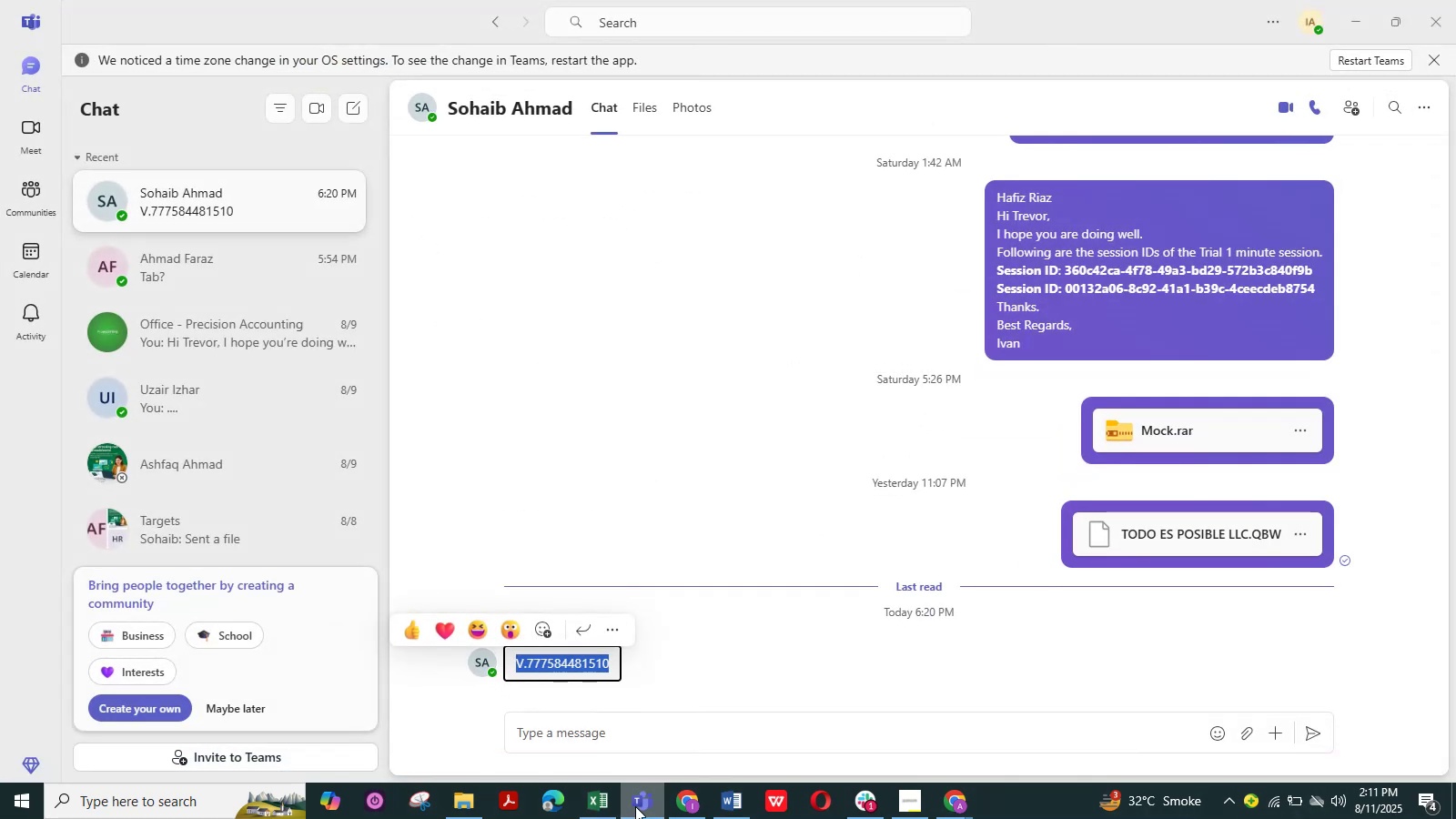 
left_click([635, 806])
 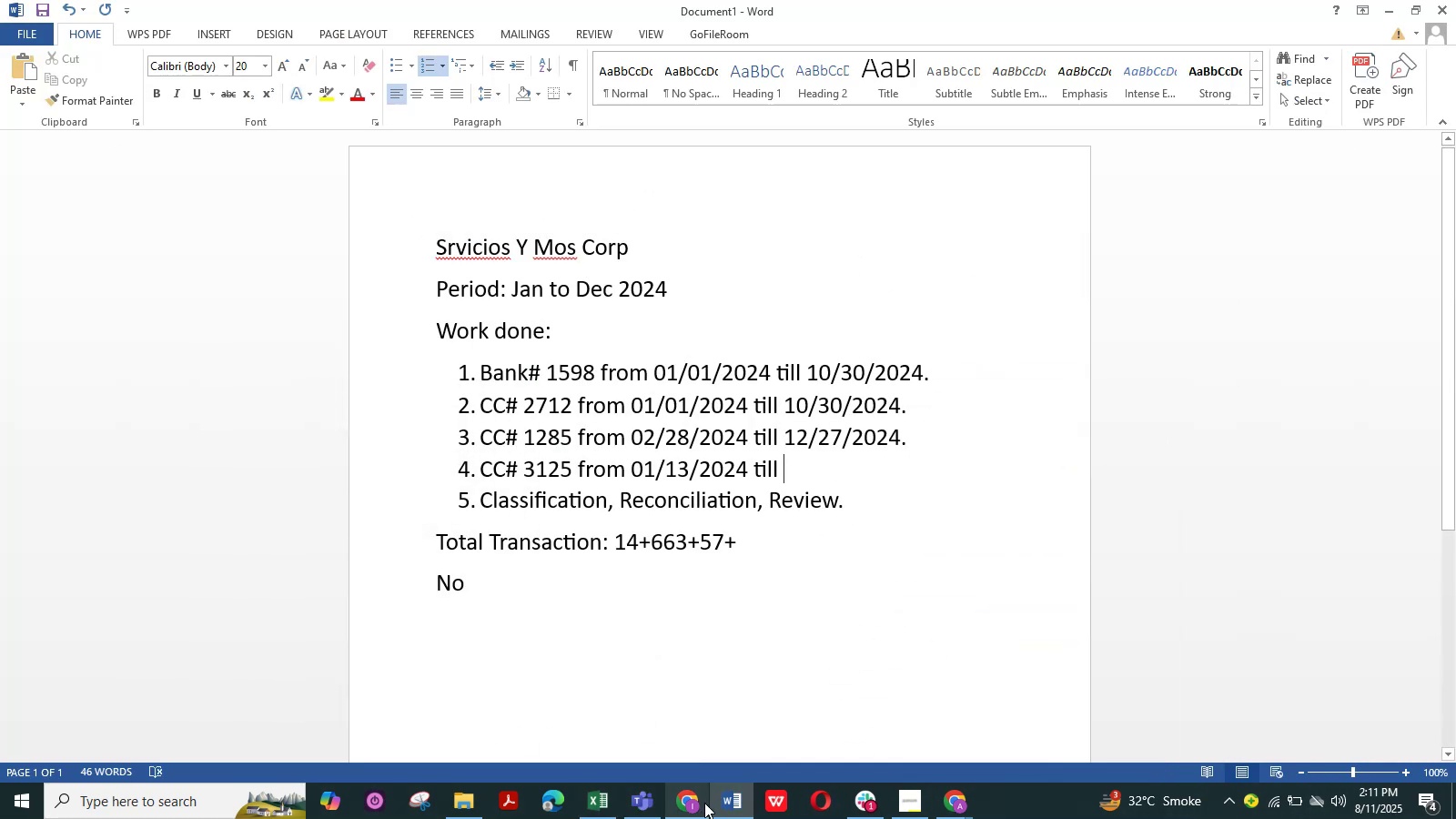 
mouse_move([693, 790])
 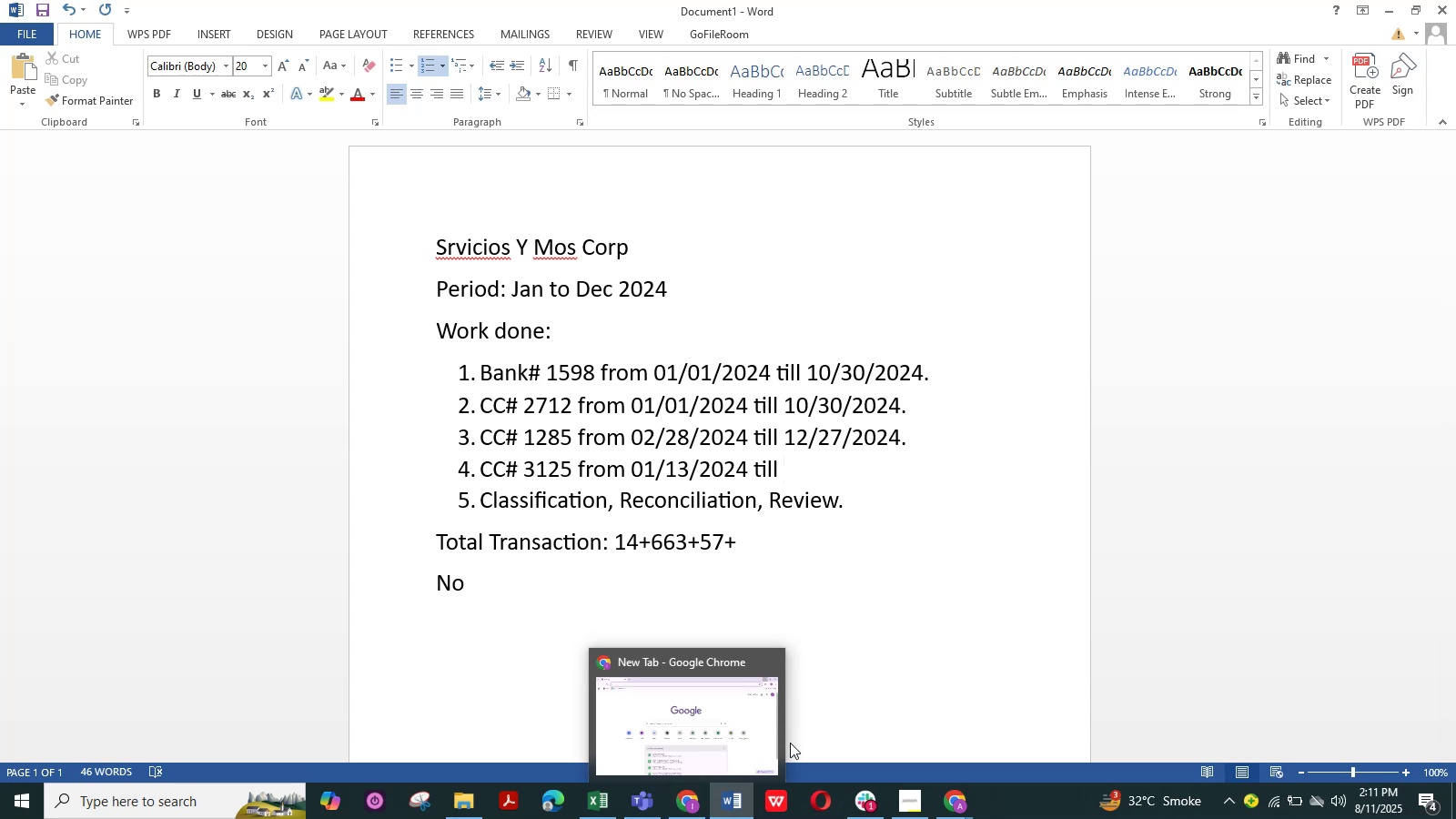 
key(Numpad1)
 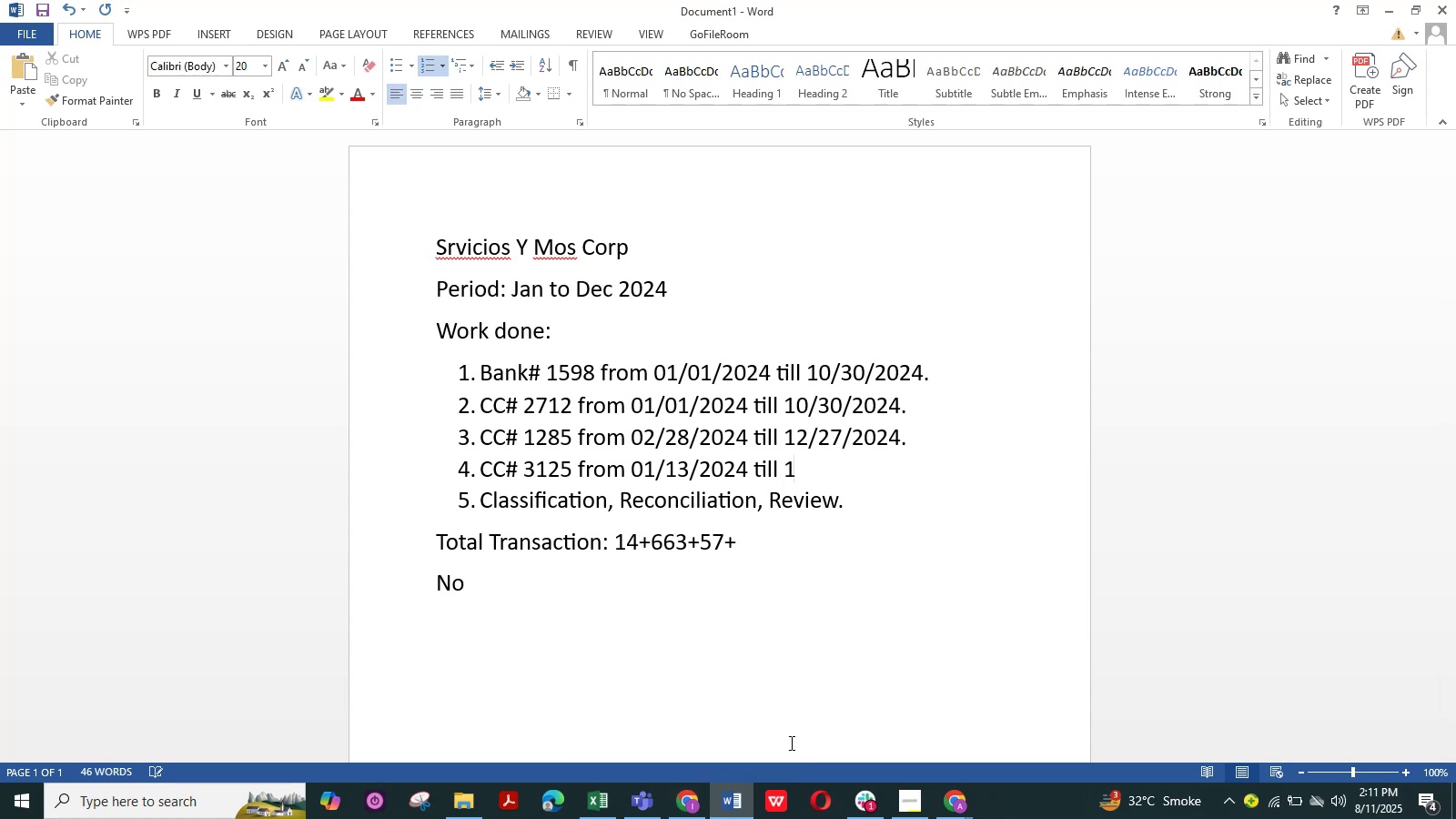 
key(Numpad2)
 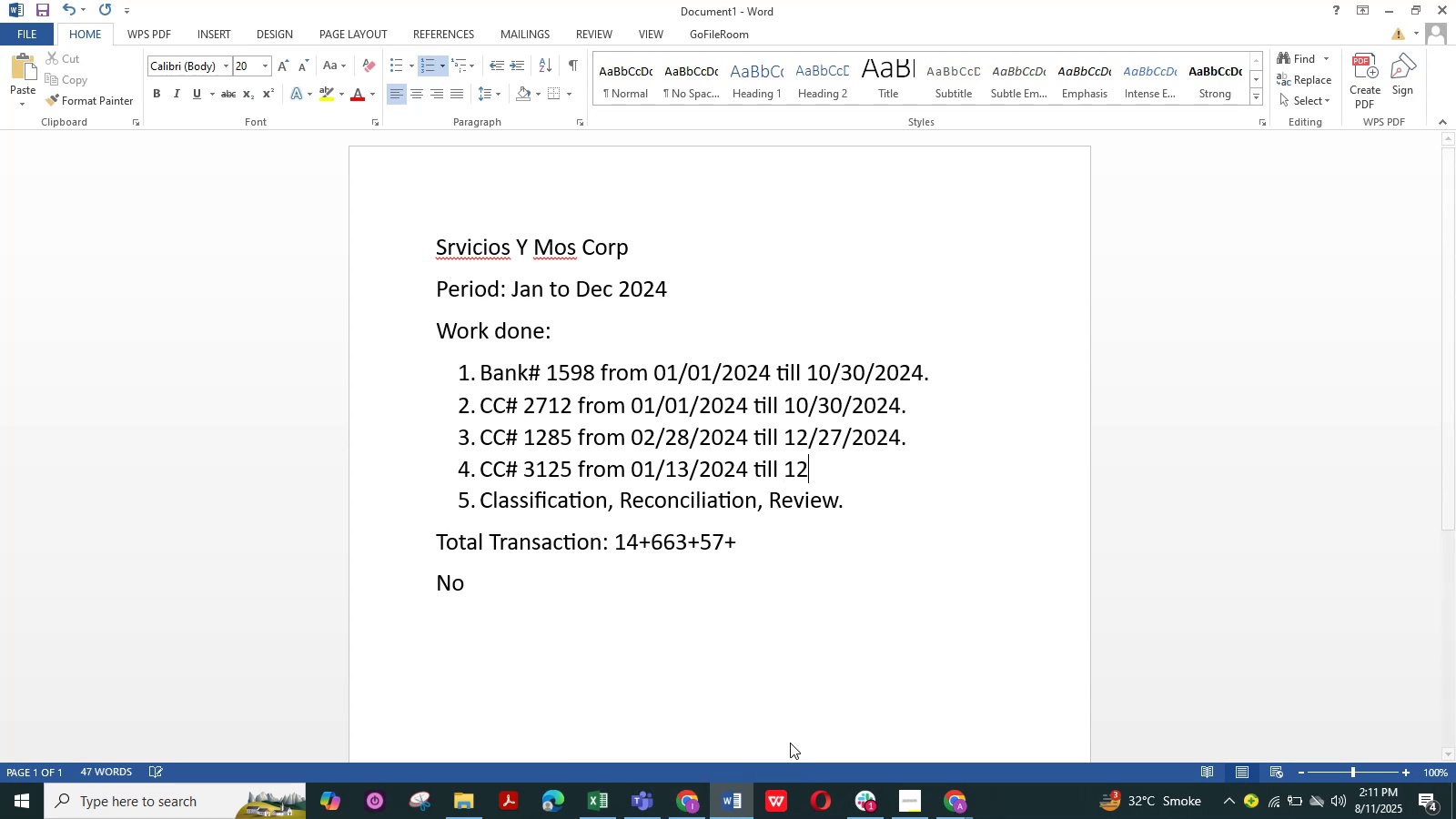 
key(NumpadDivide)
 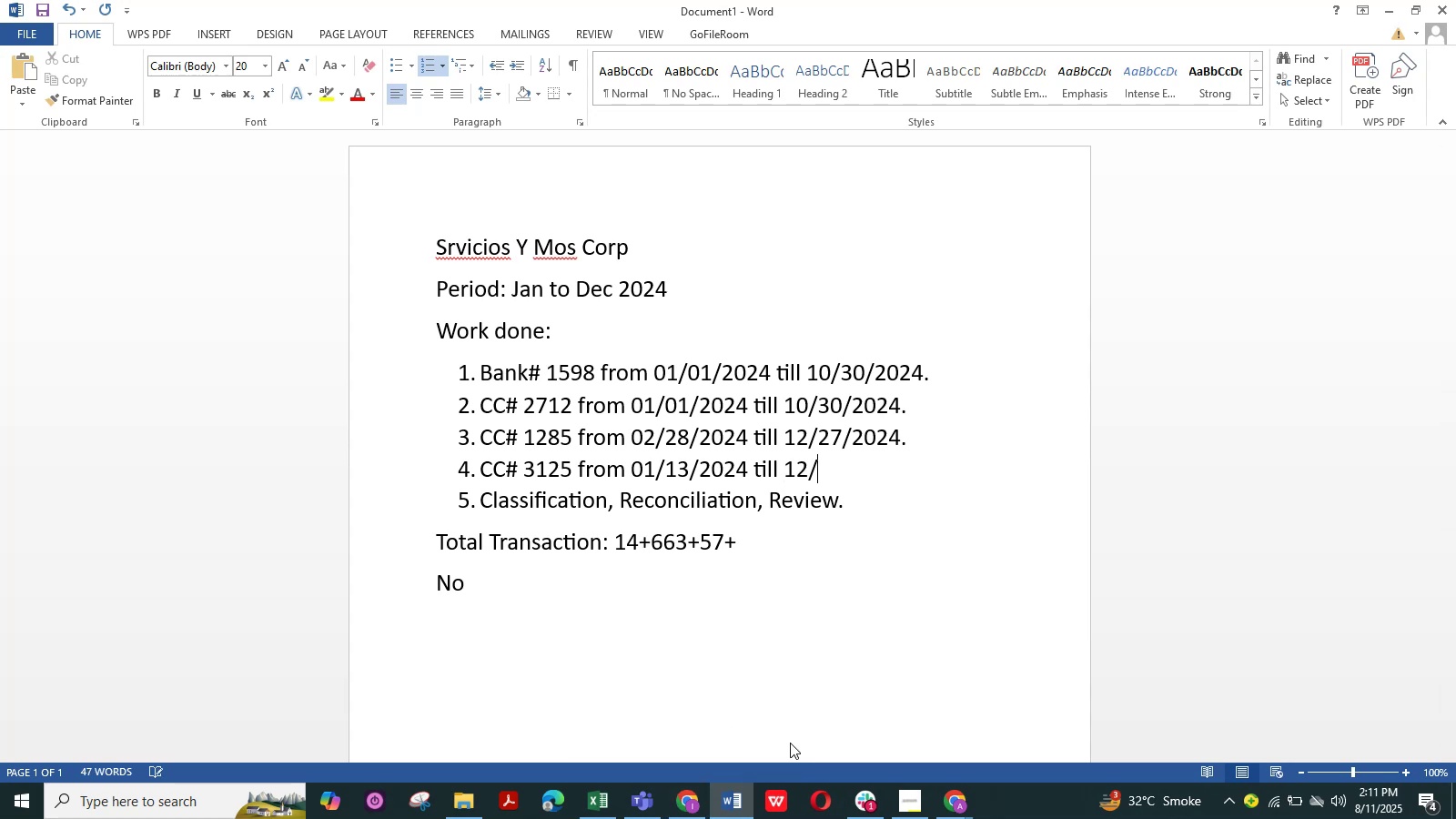 
key(Numpad1)
 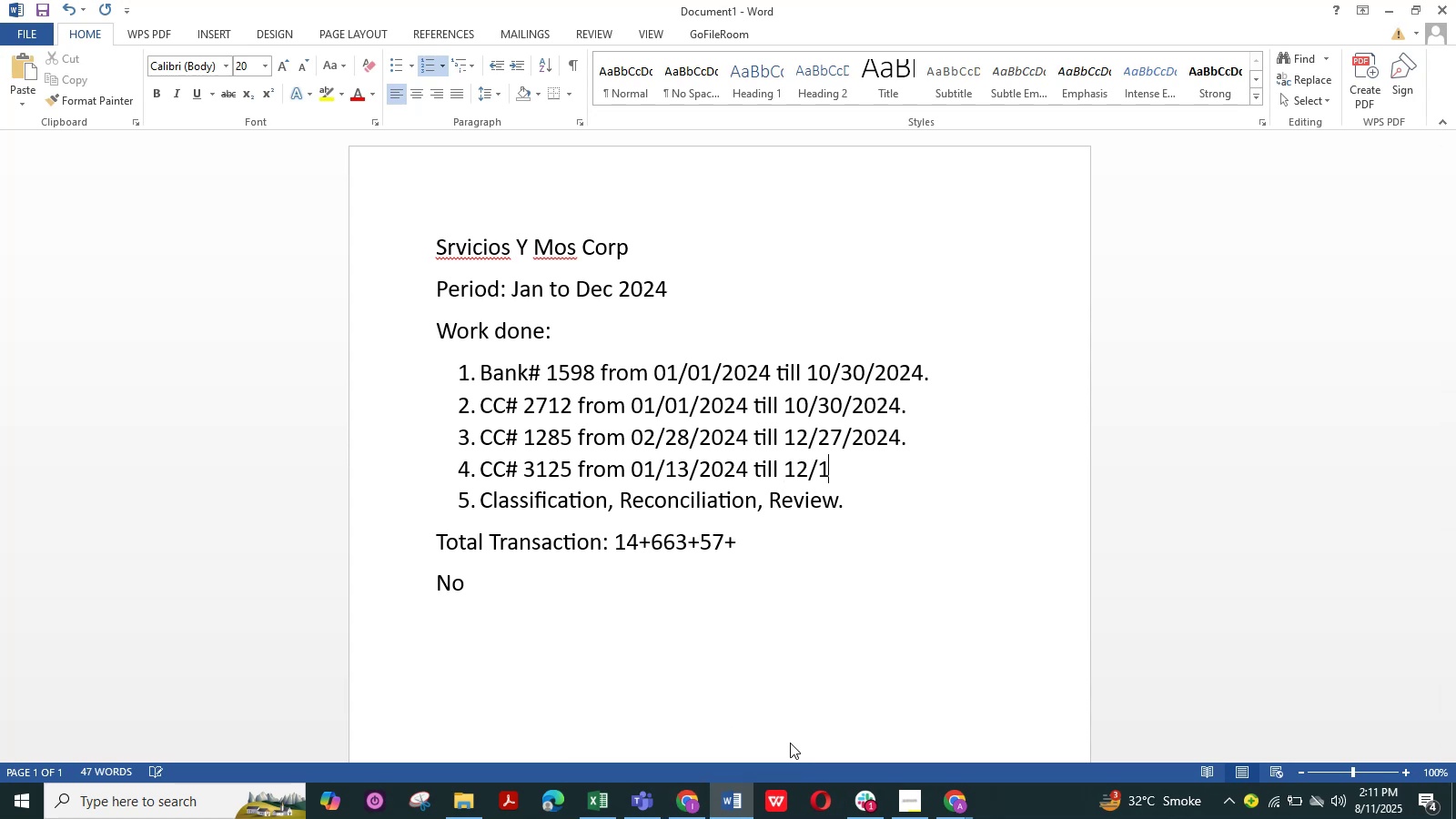 
key(Numpad2)
 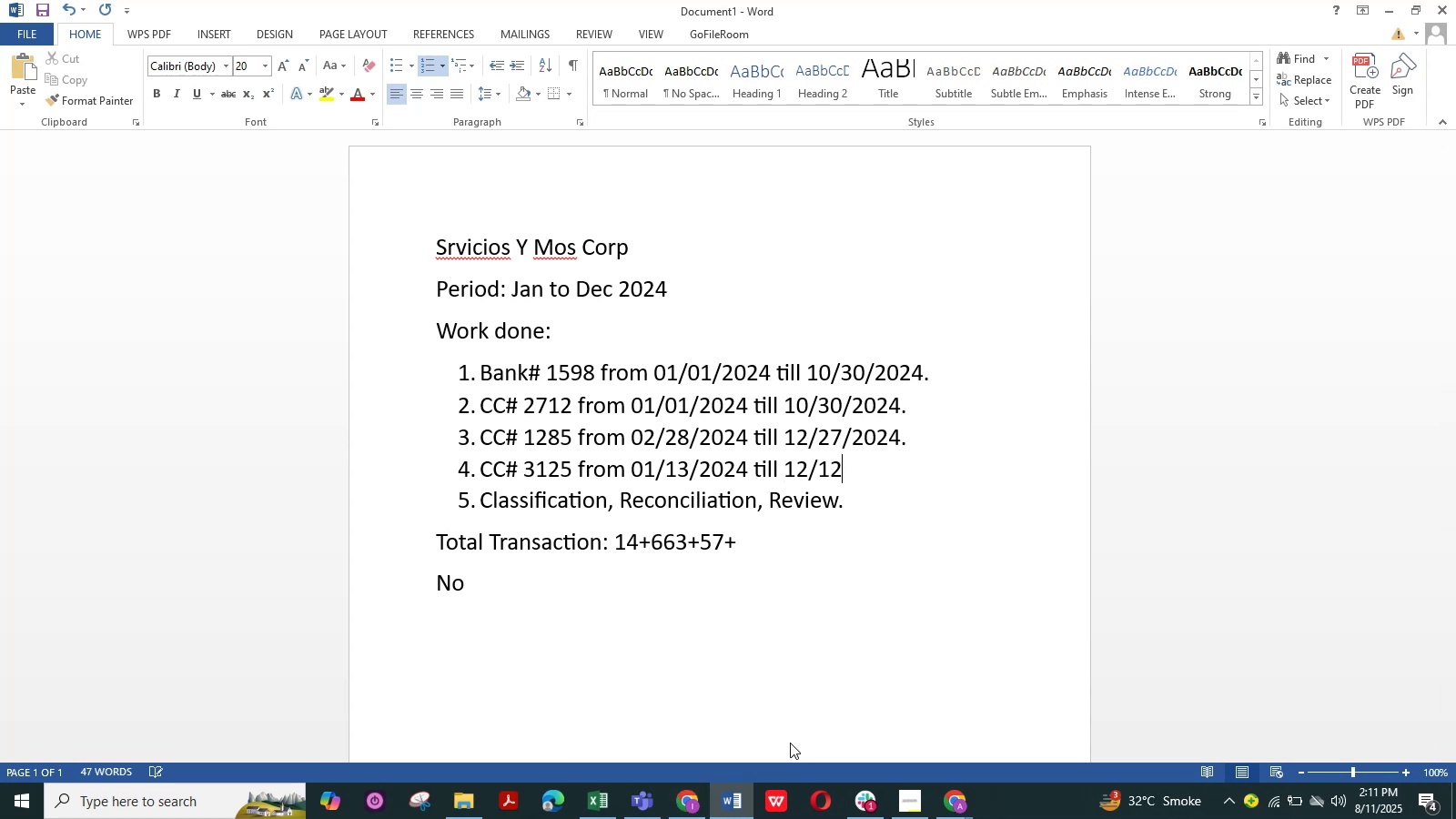 
key(NumpadDivide)
 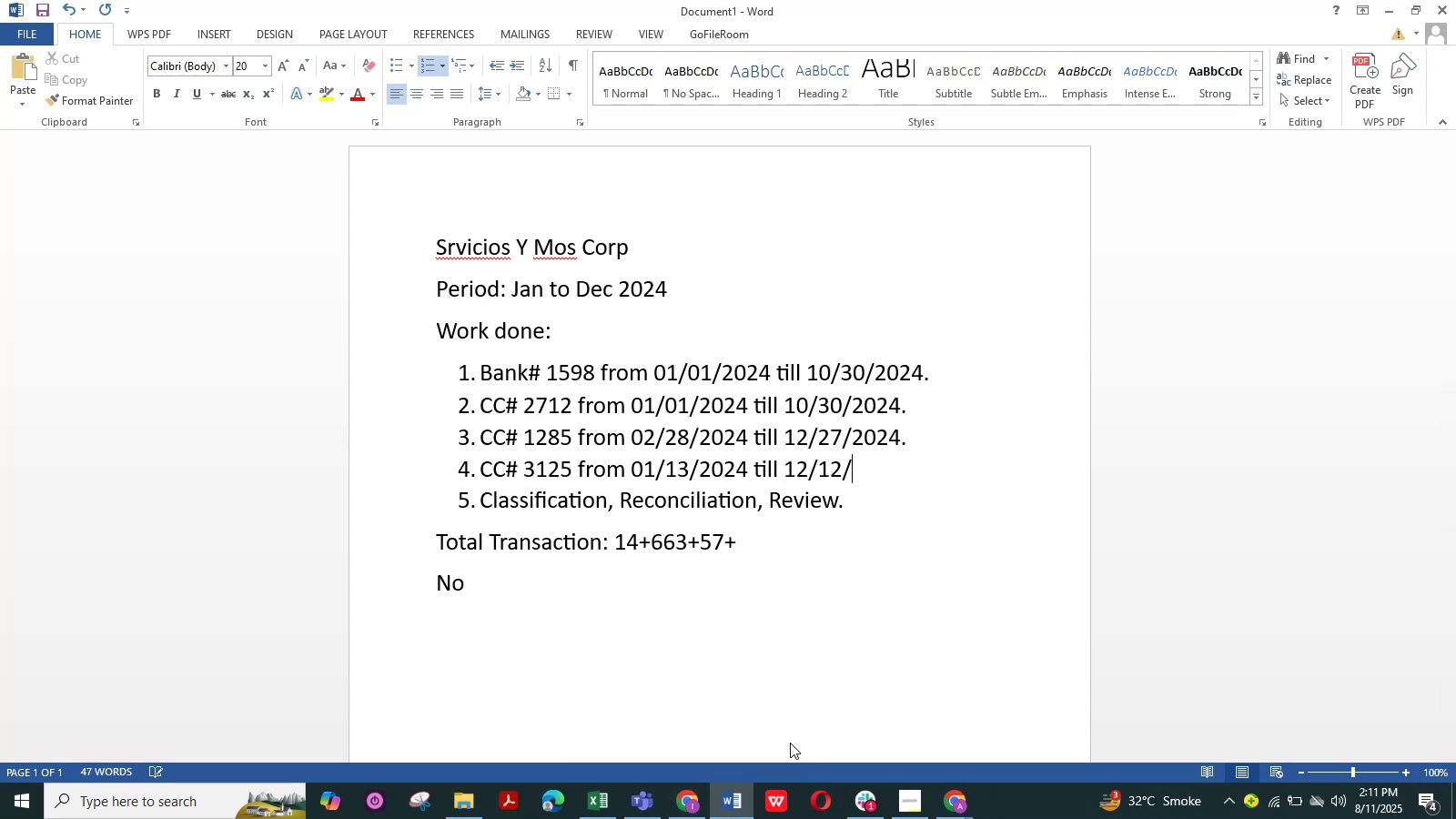 
key(Numpad2)
 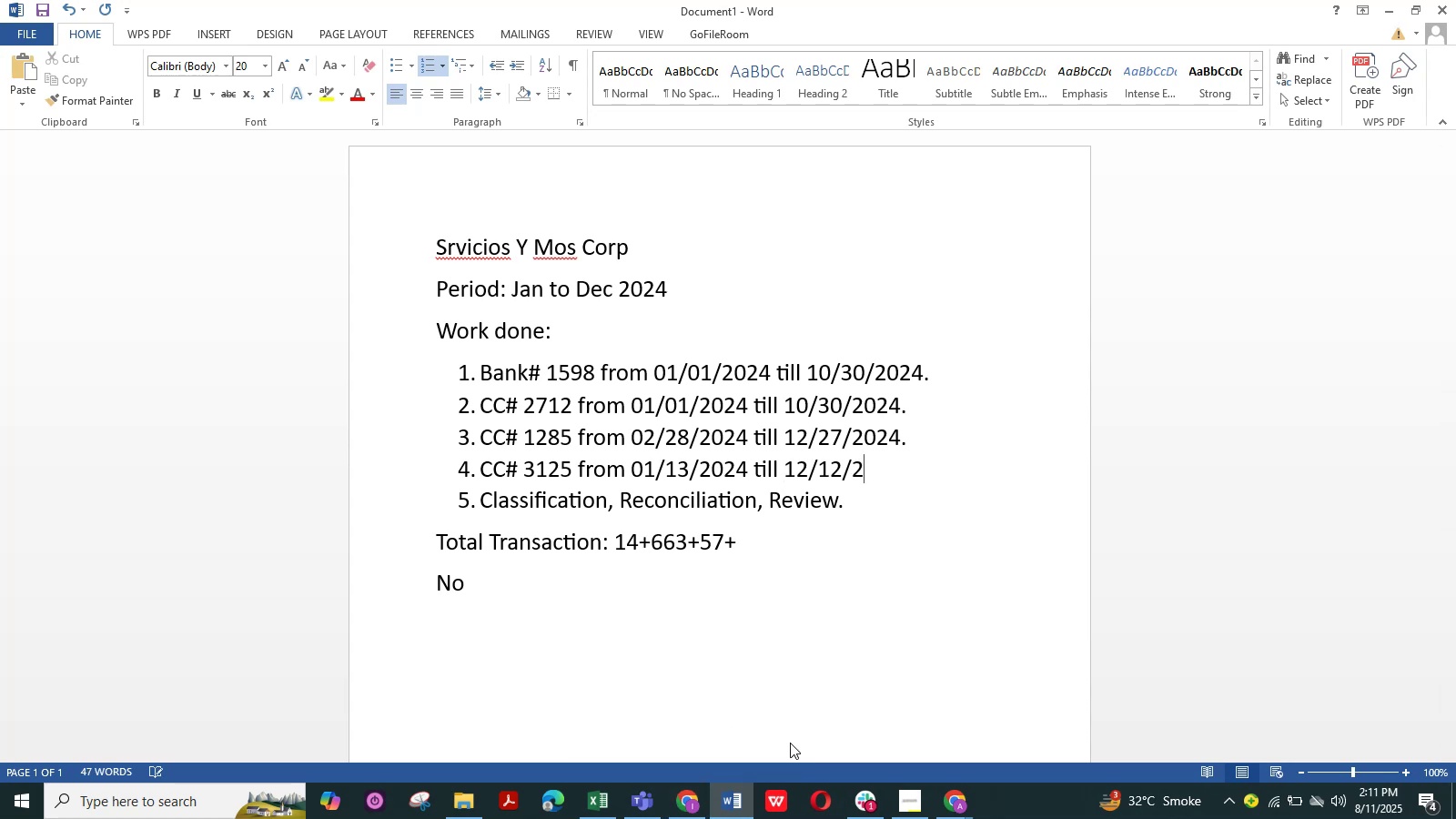 
key(Numpad0)
 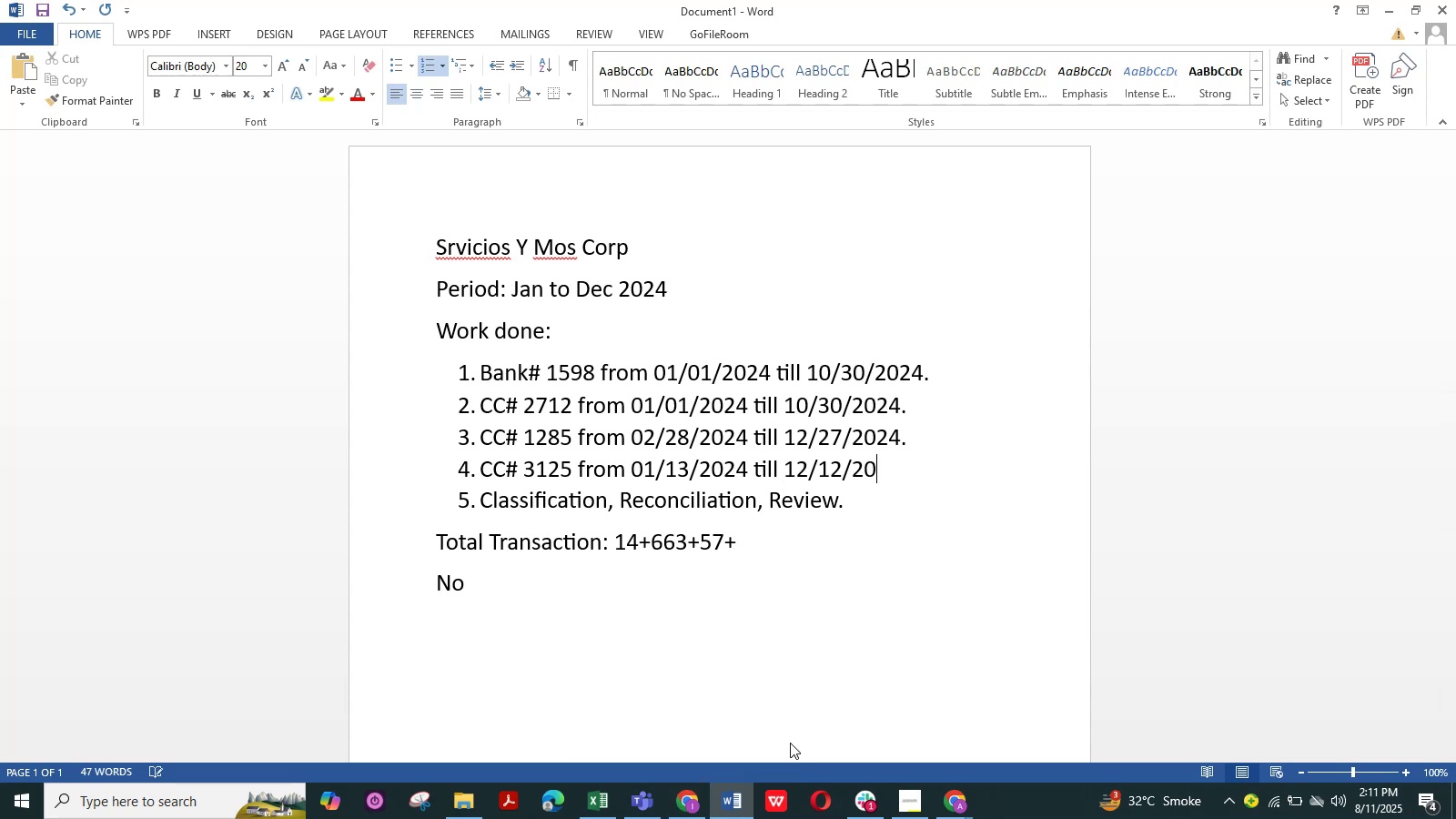 
key(Numpad2)
 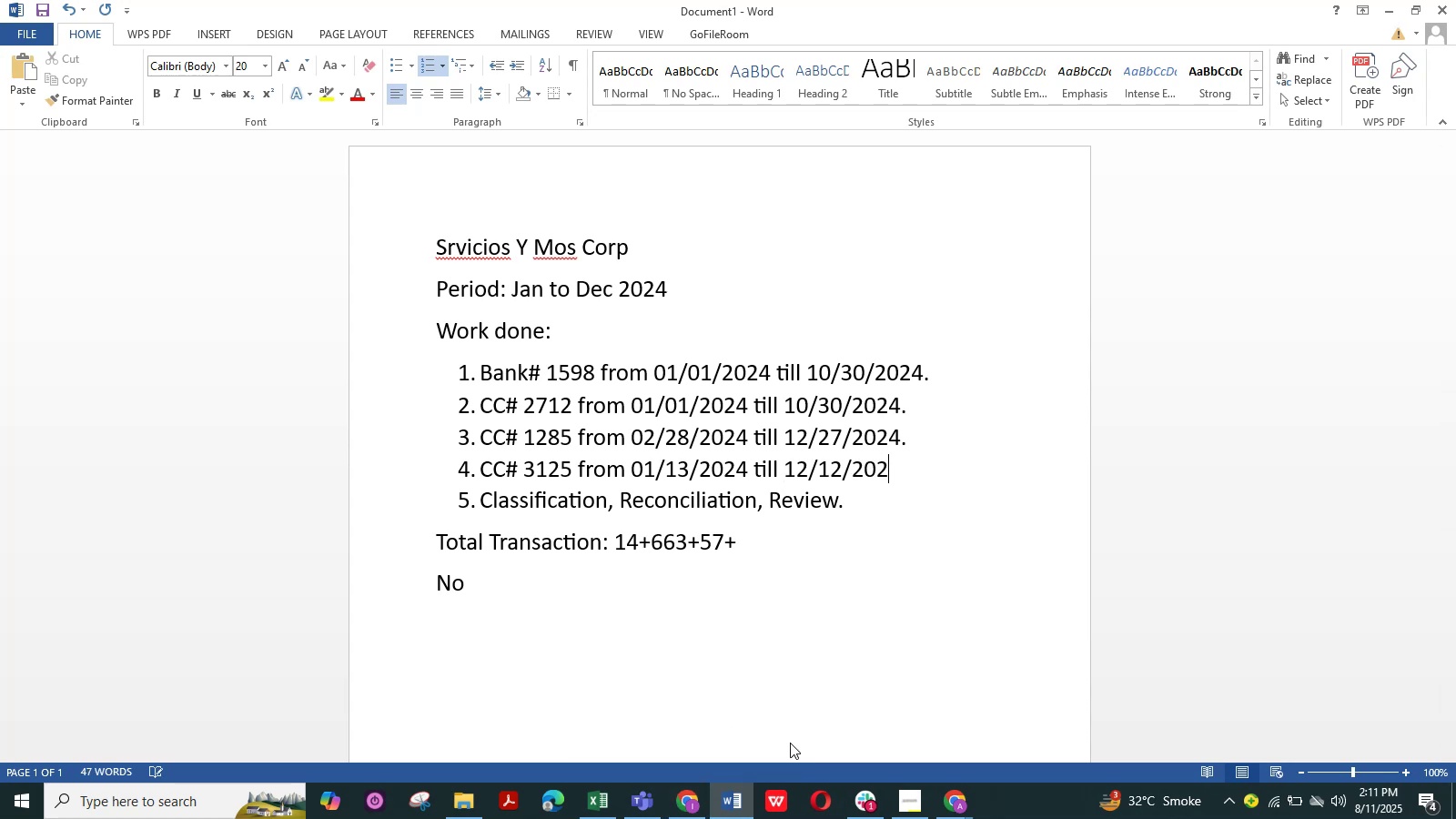 
key(Numpad4)
 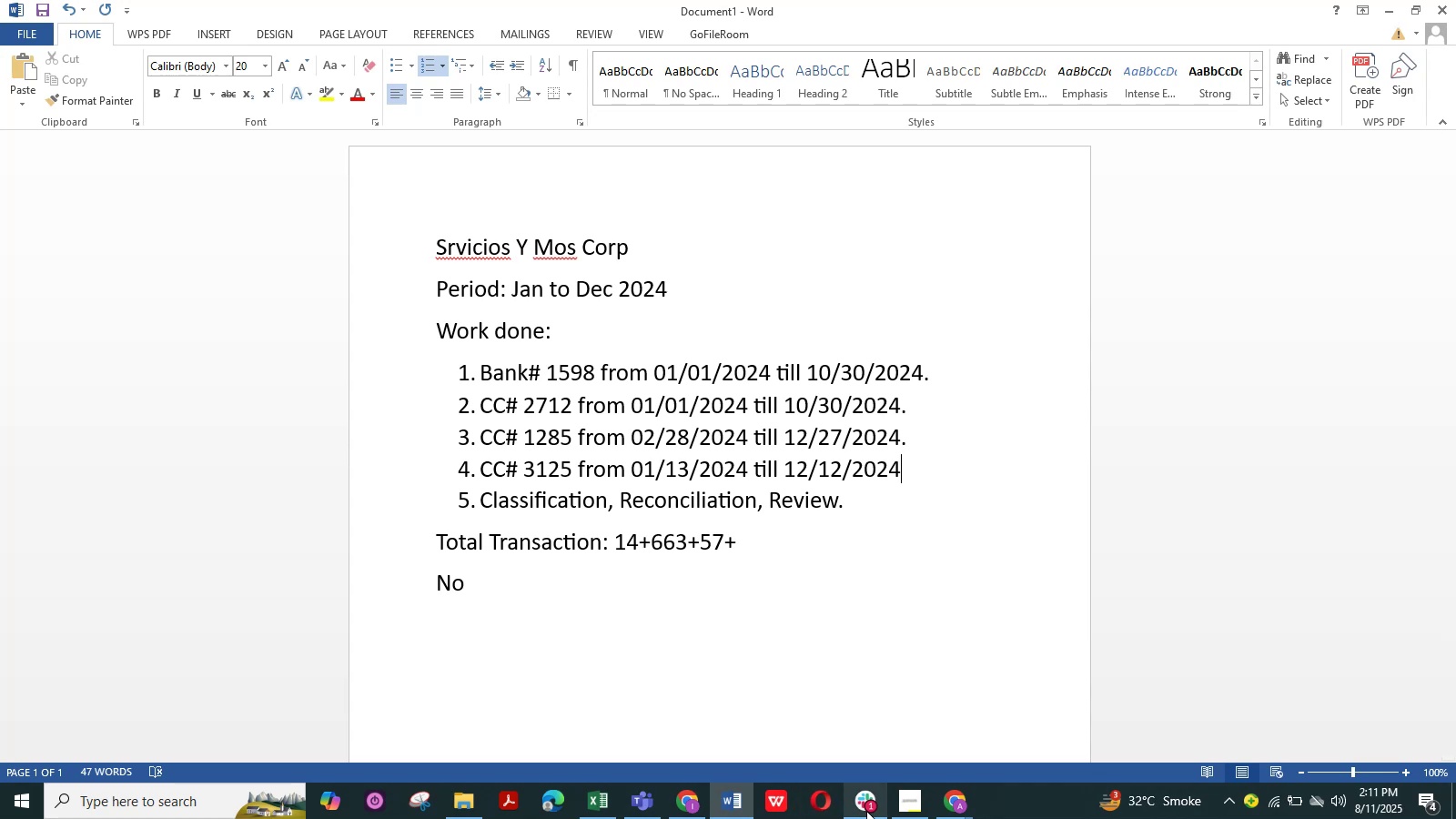 
key(NumpadDecimal)
 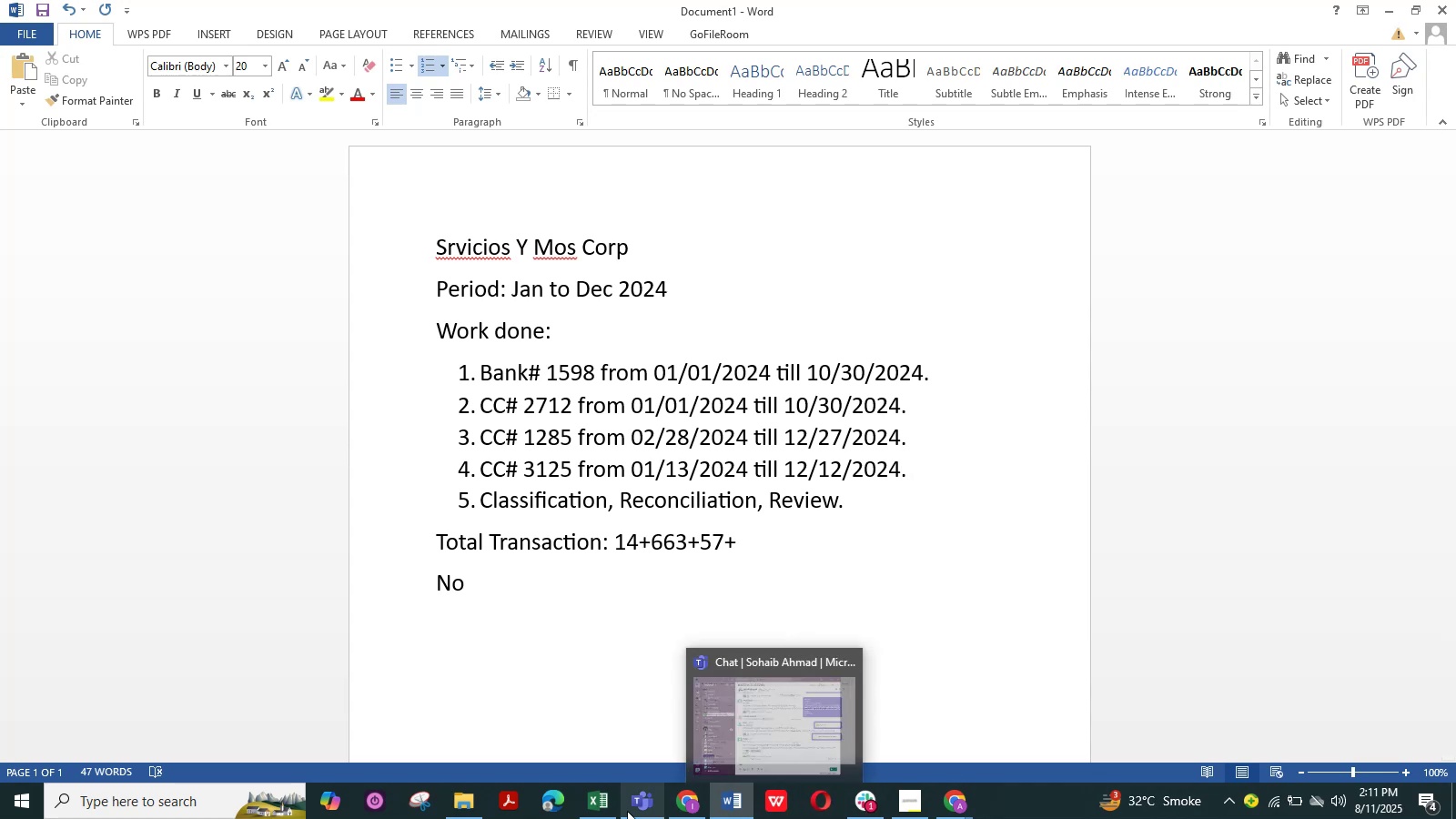 
left_click([608, 811])
 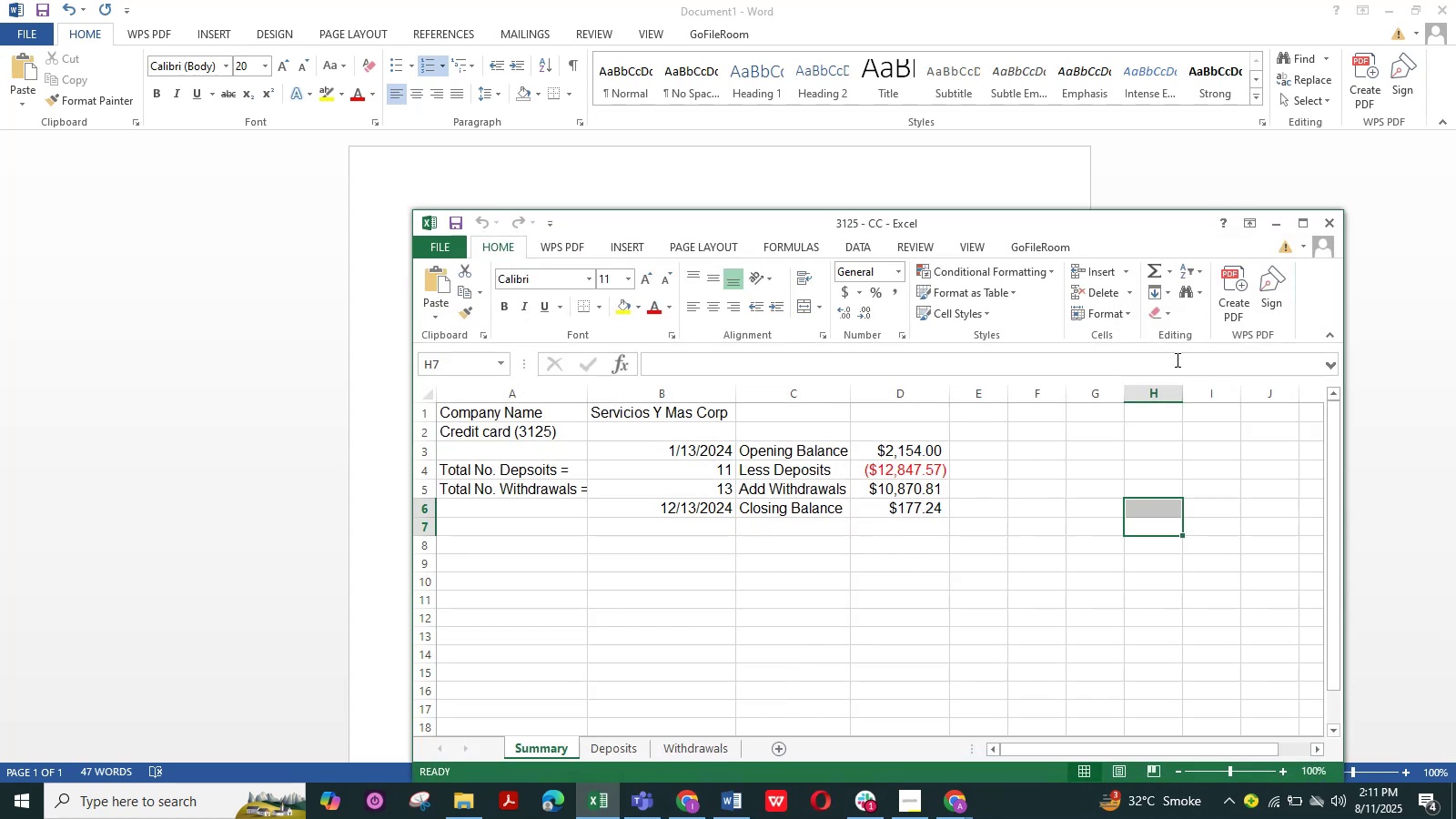 
left_click([1066, 506])
 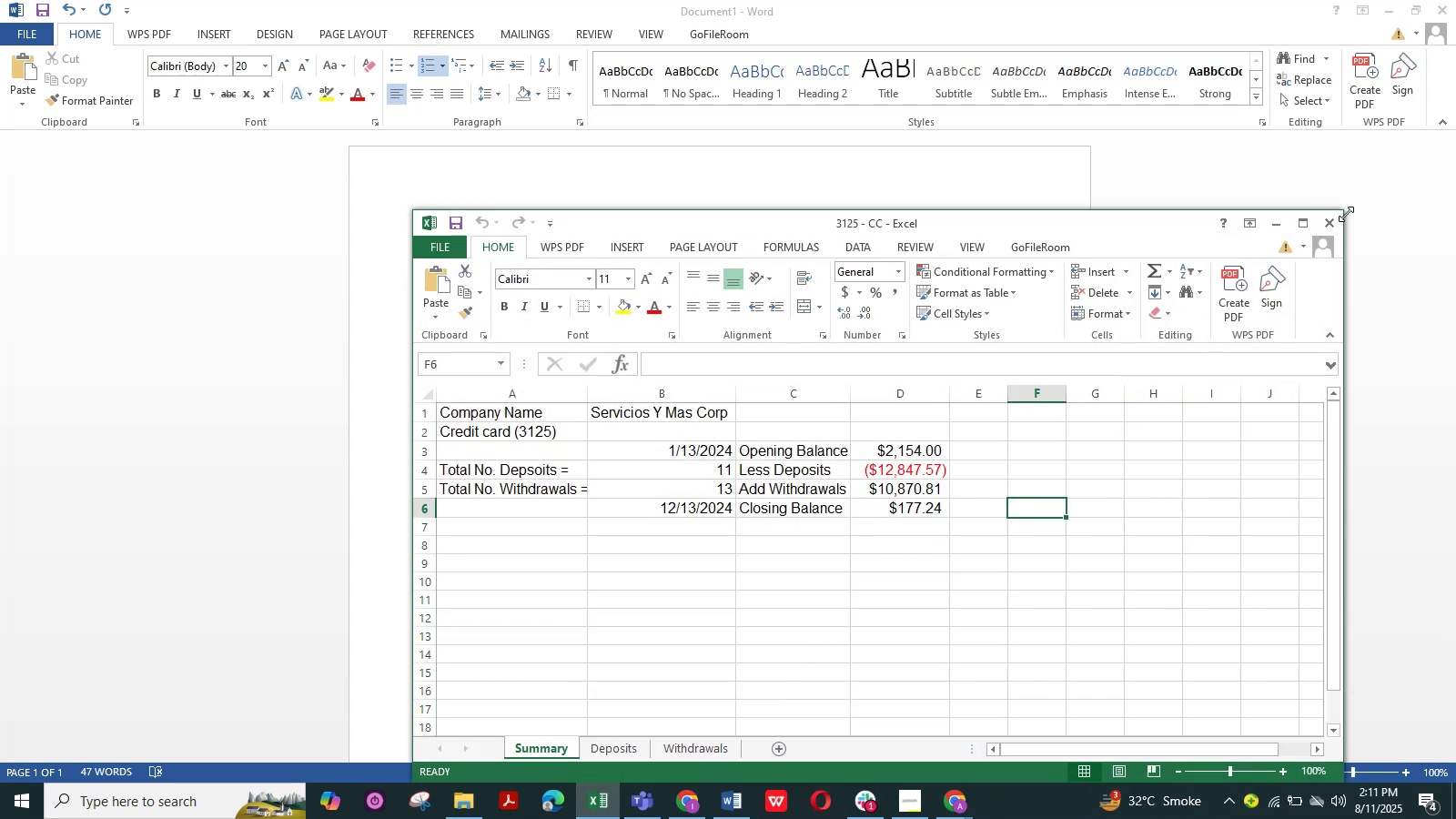 
left_click([1328, 227])
 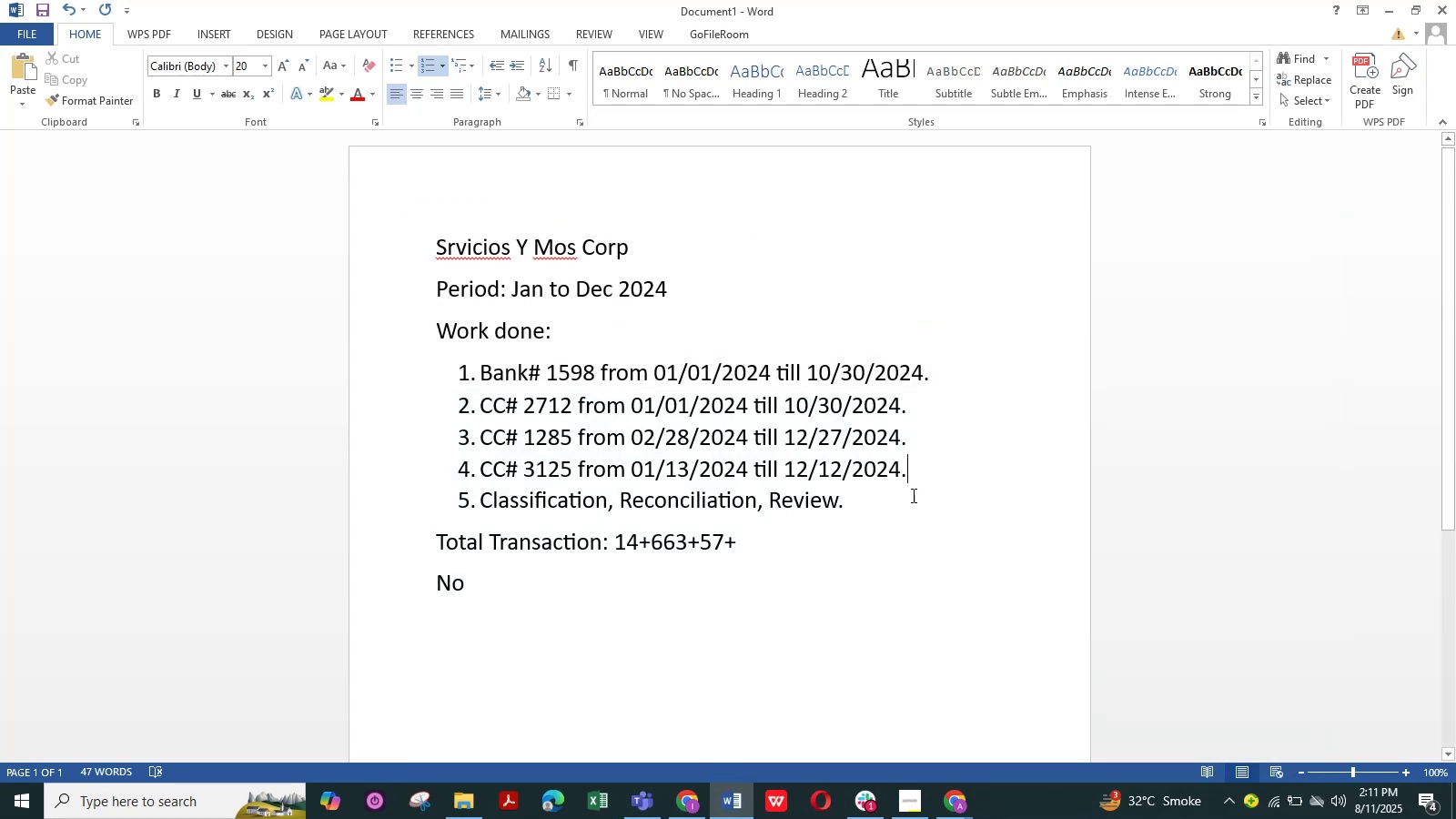 
left_click([843, 553])
 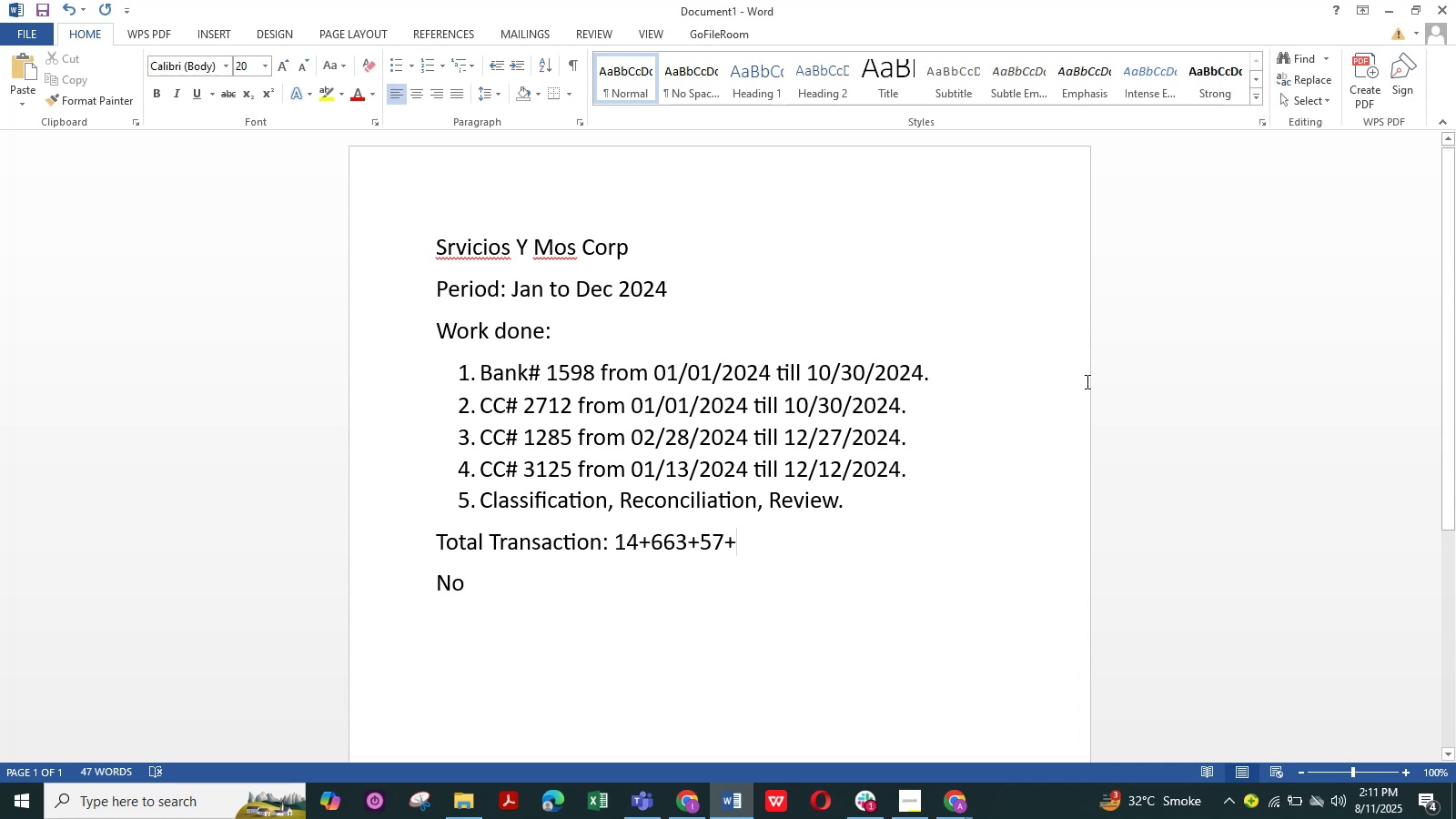 
left_click([618, 586])
 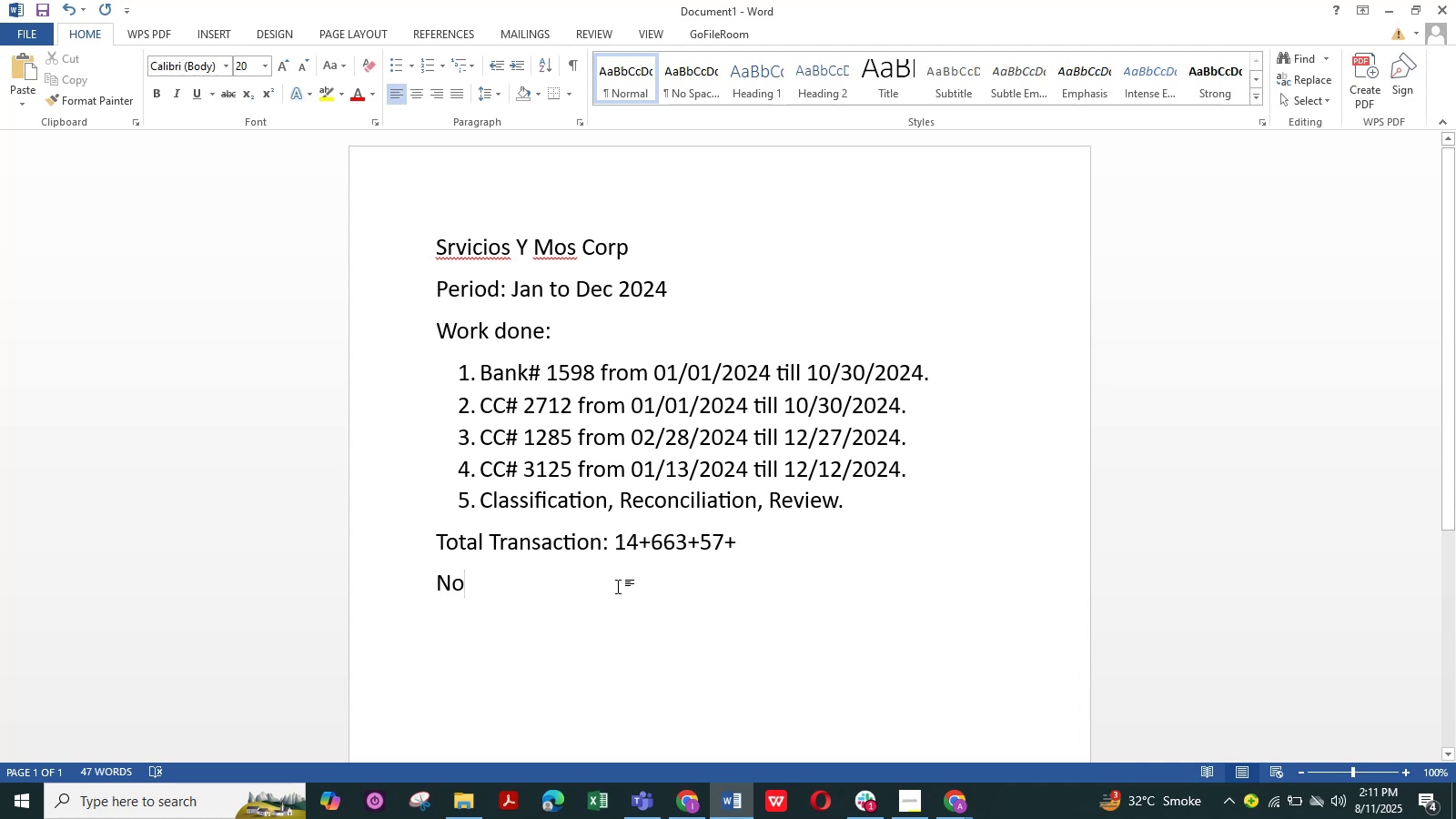 
type(tes:)
 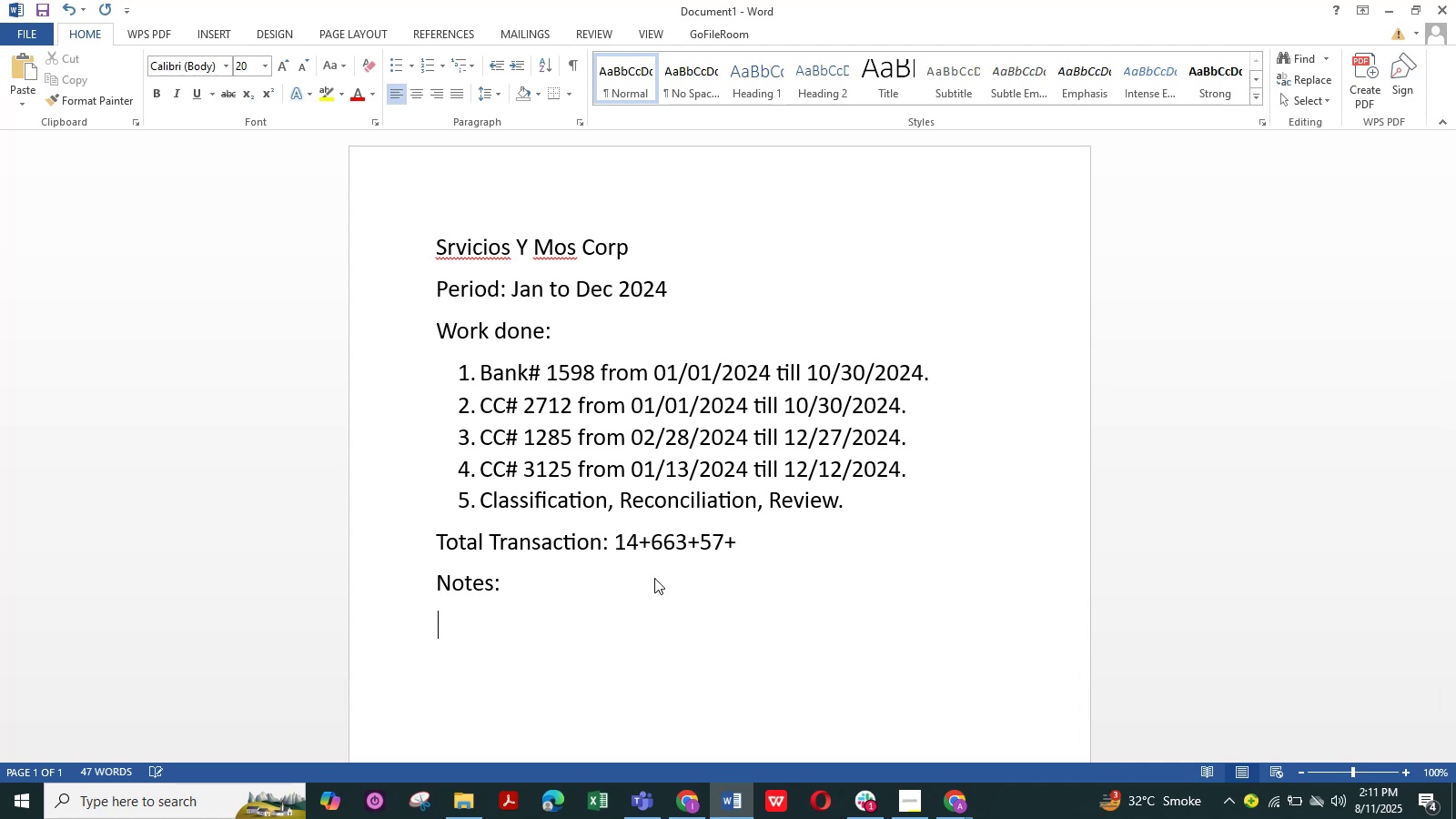 
 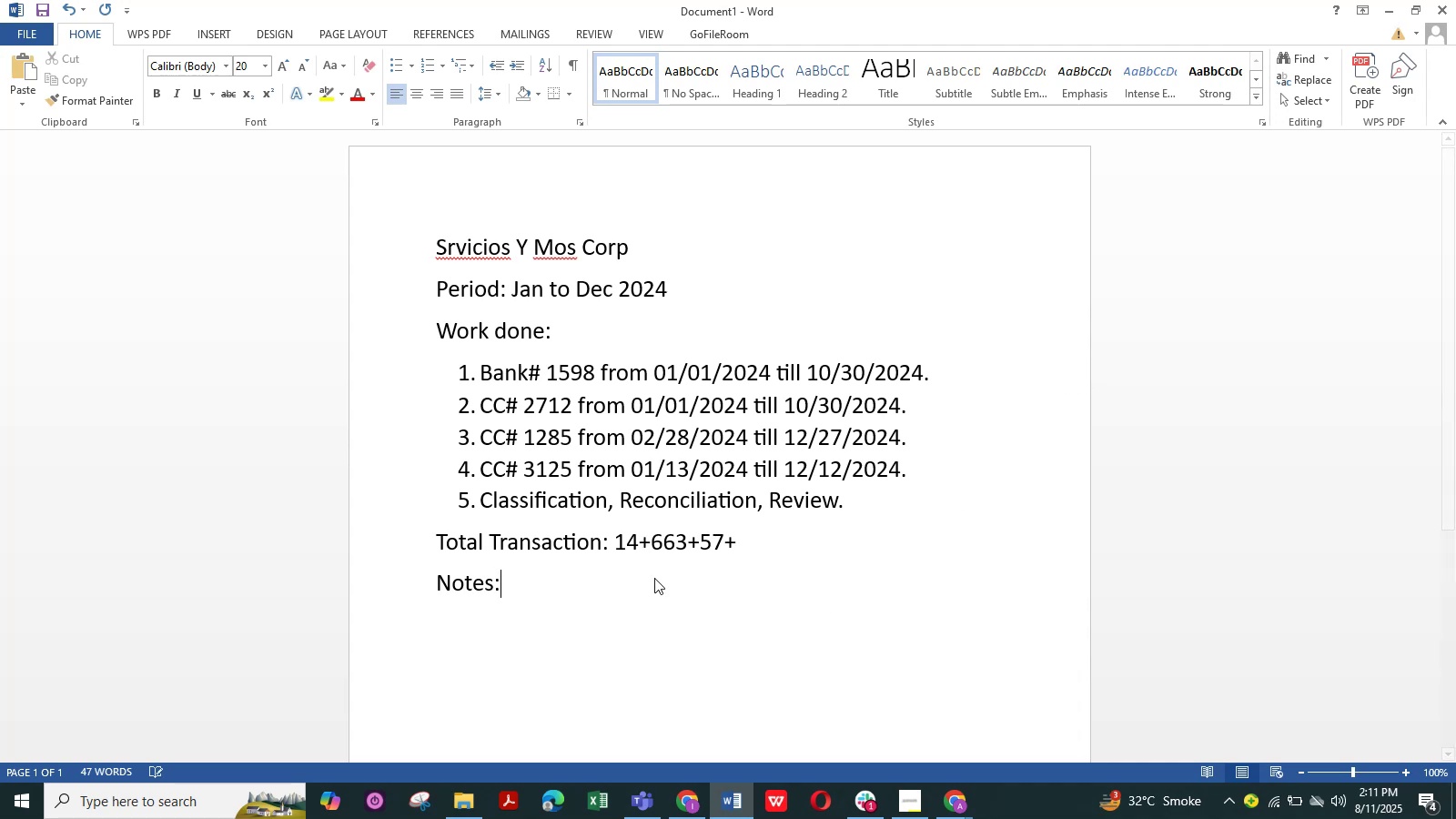 
key(Enter)
 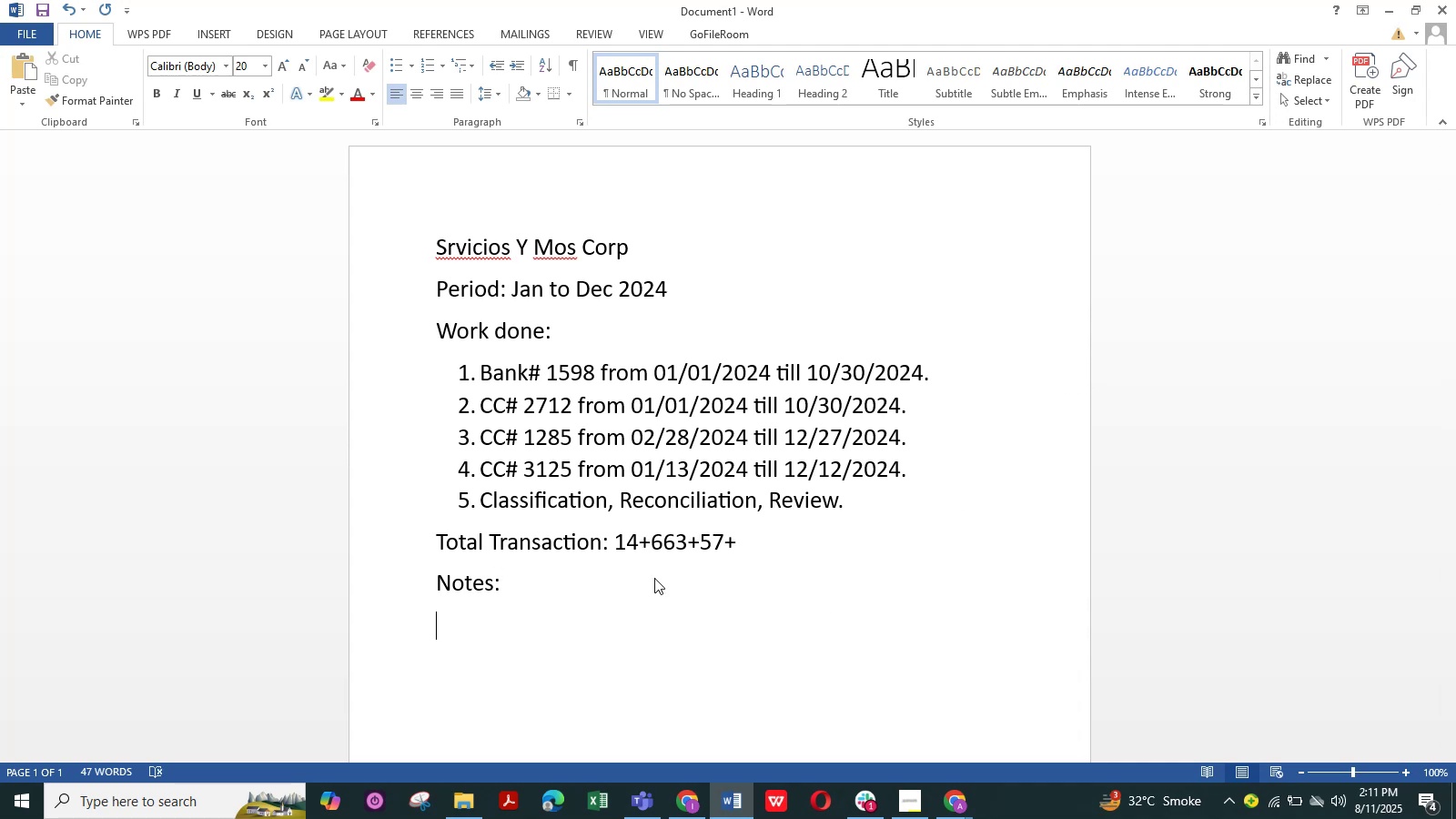 
key(1)
 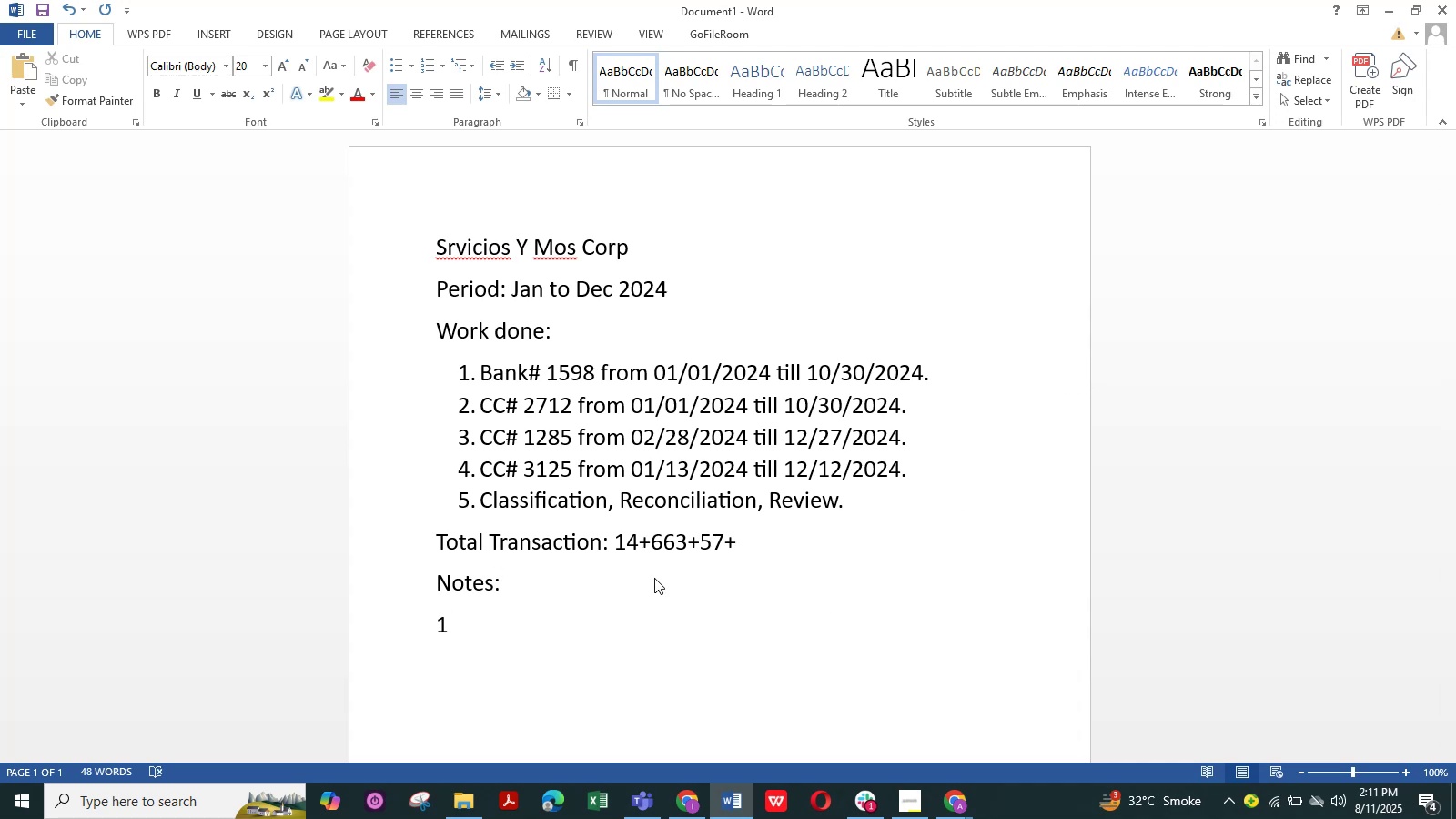 
key(Period)
 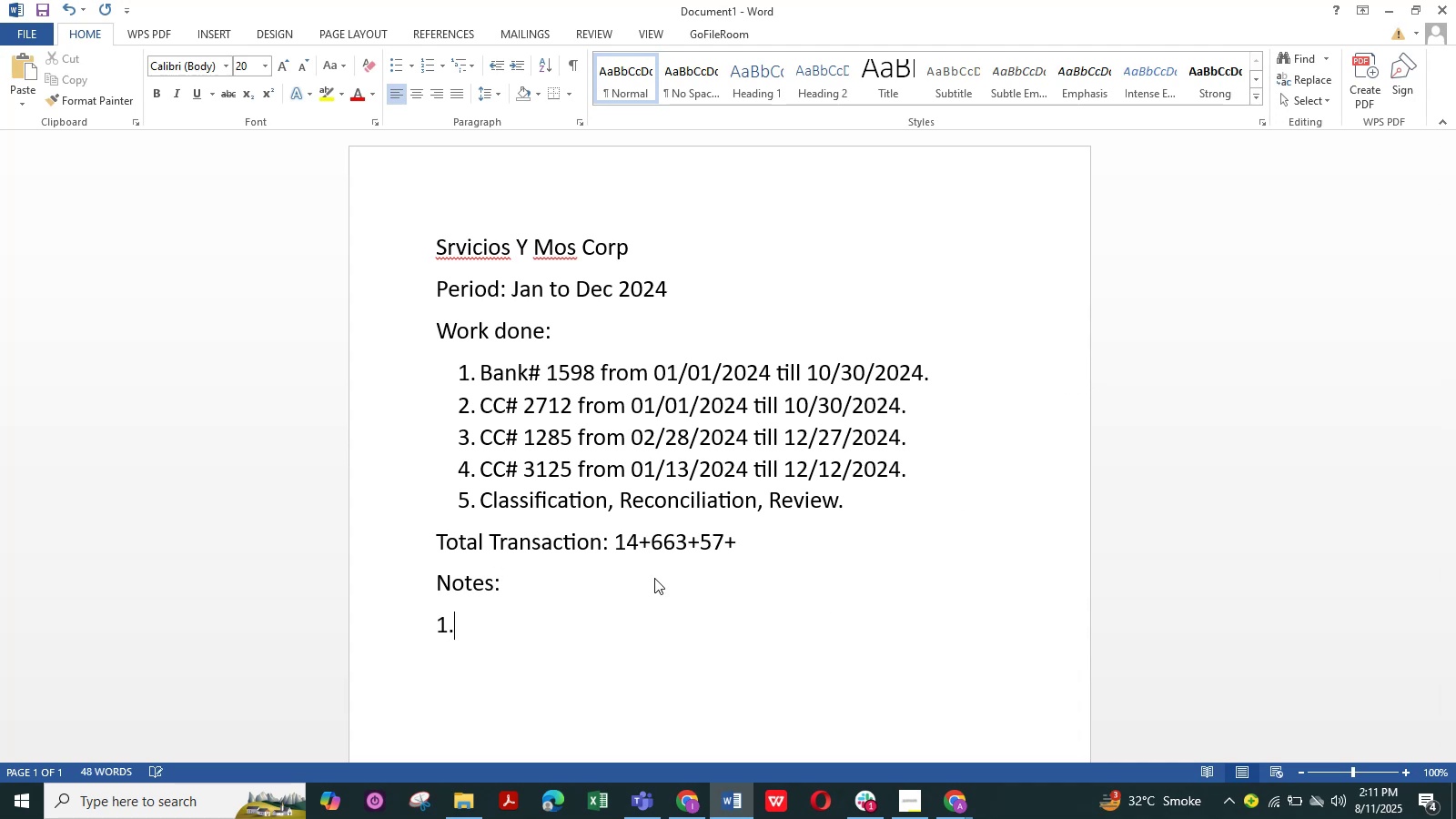 
key(Space)
 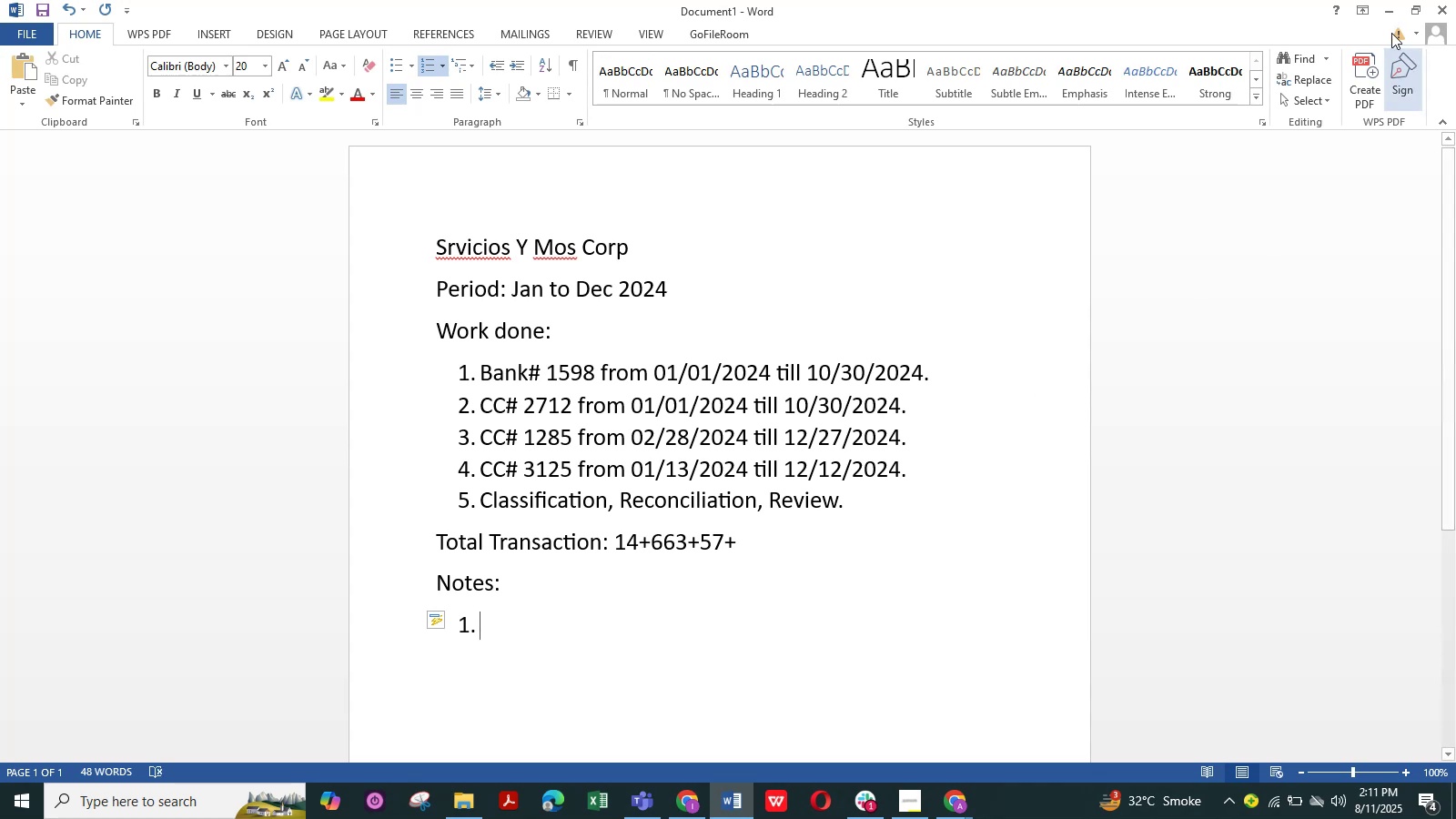 
left_click([1388, 16])
 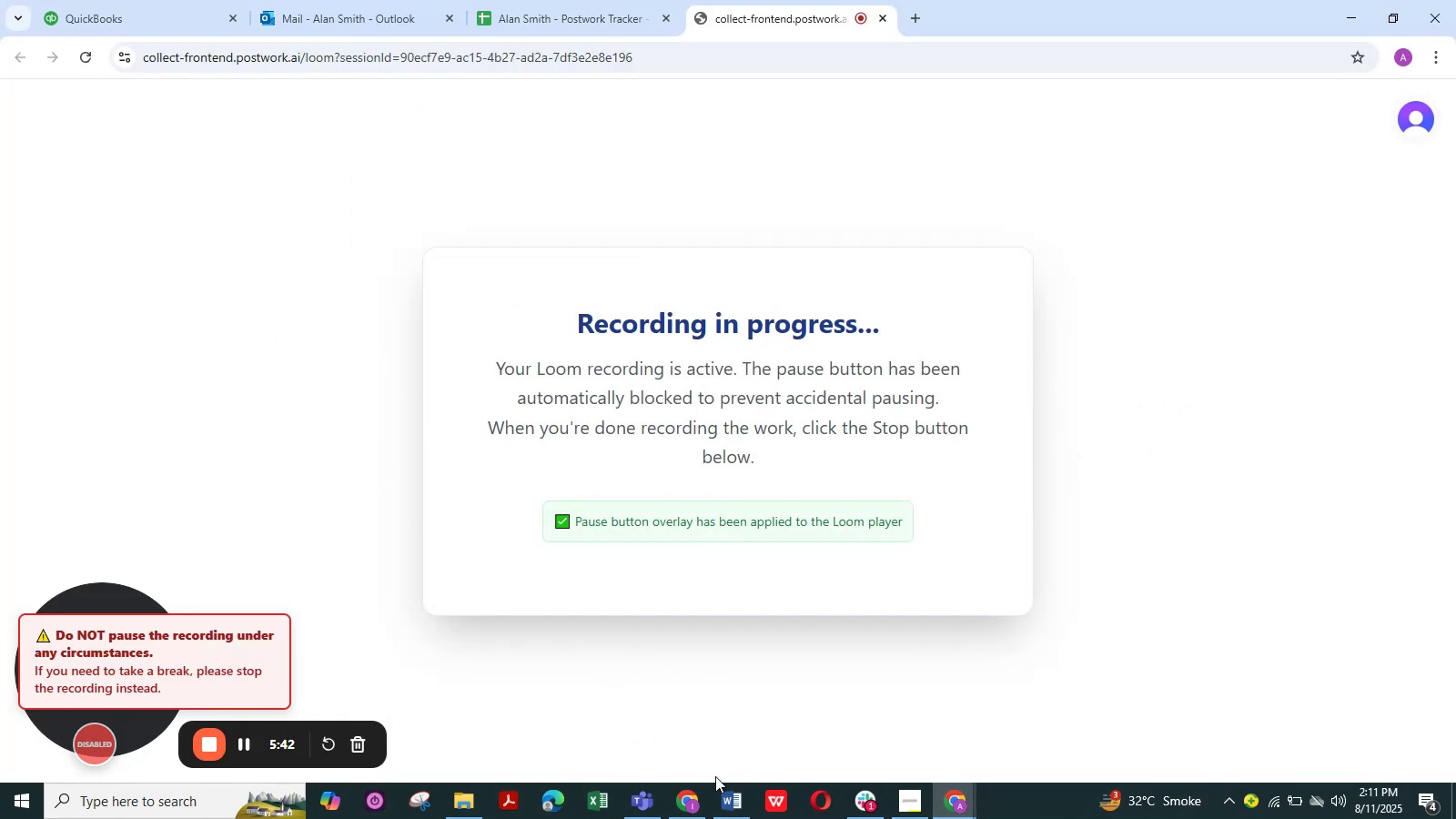 
left_click([646, 804])
 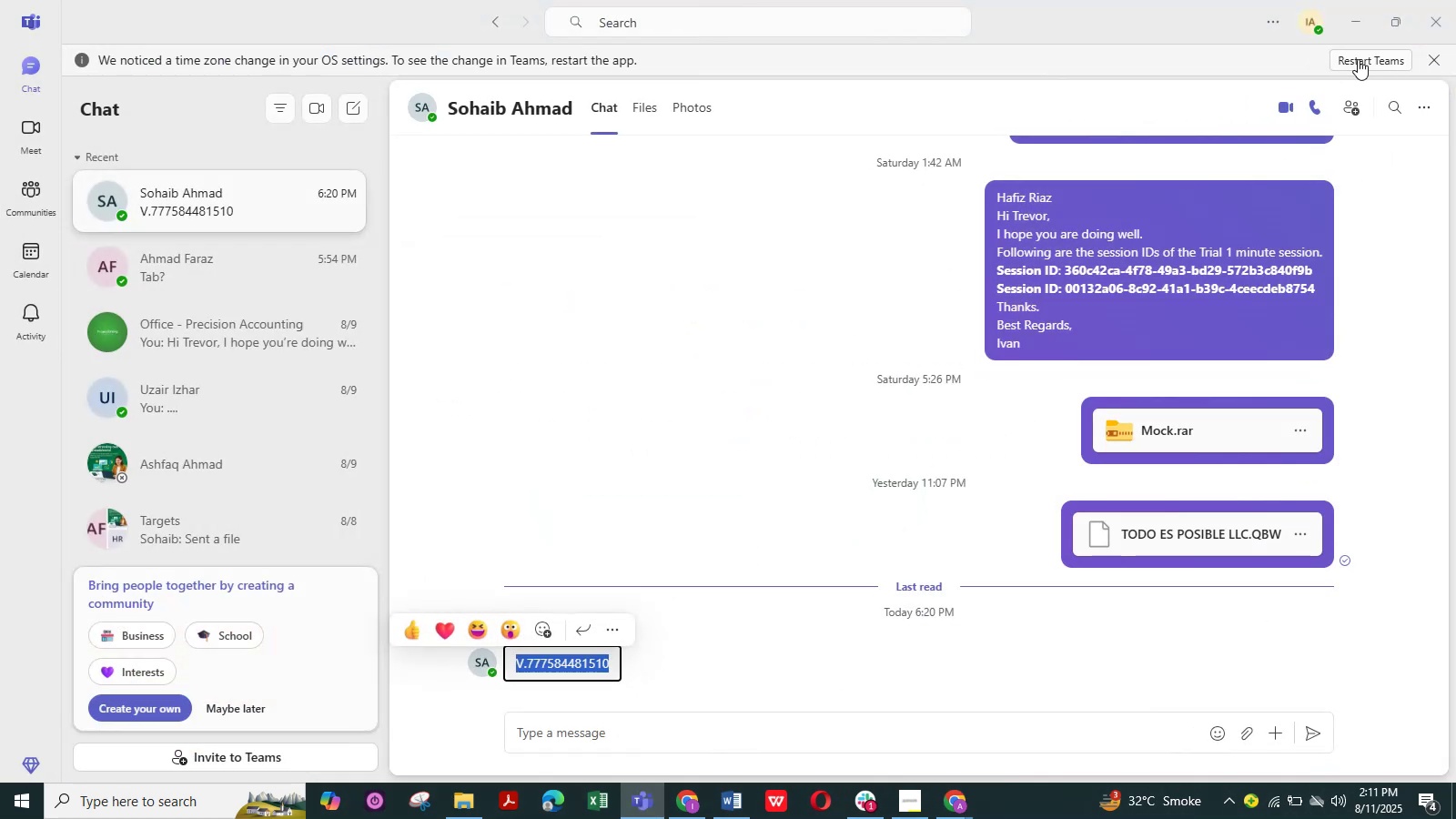 
left_click([1358, 19])
 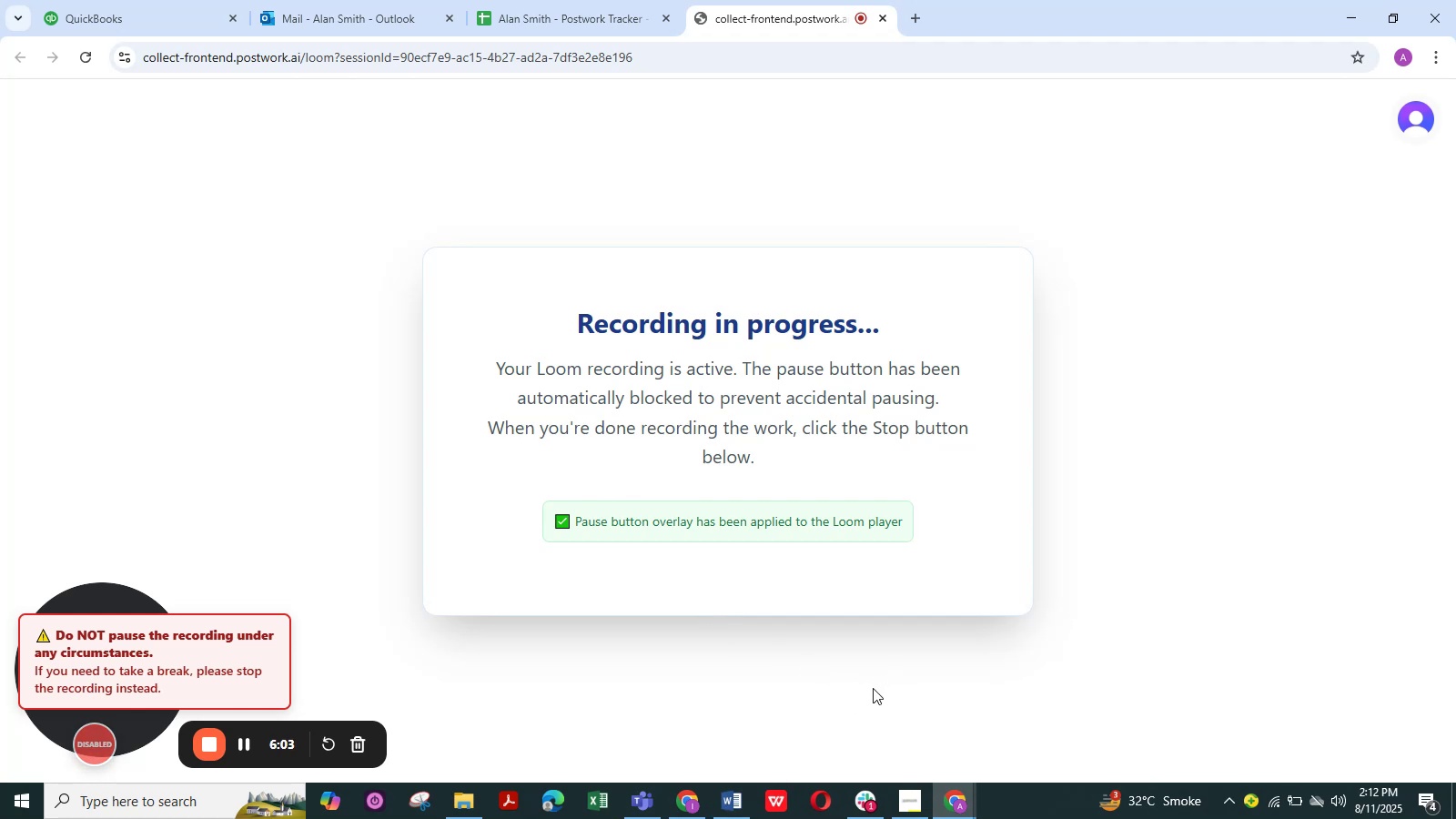 
wait(22.91)
 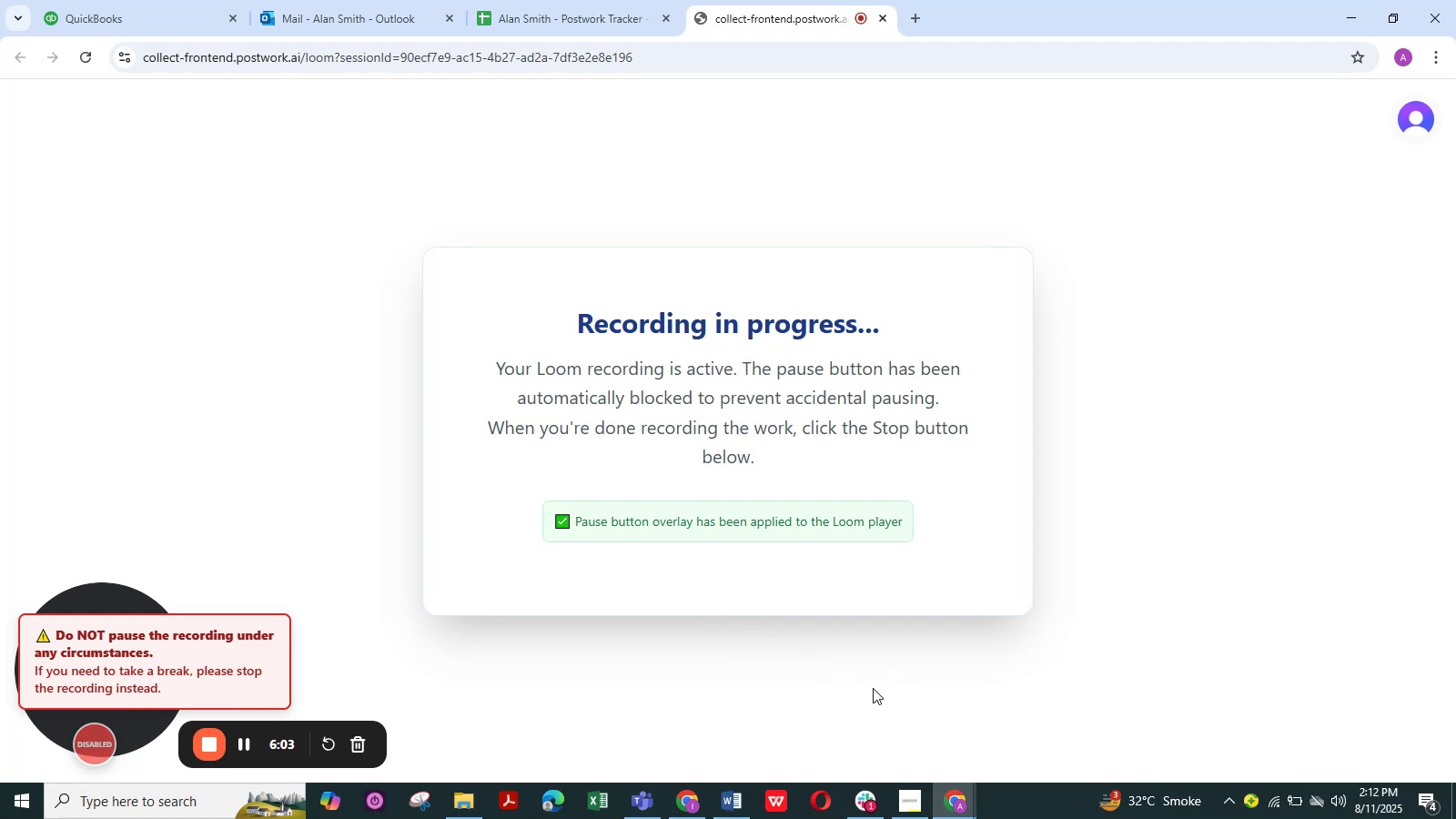 
left_click([873, 688])
 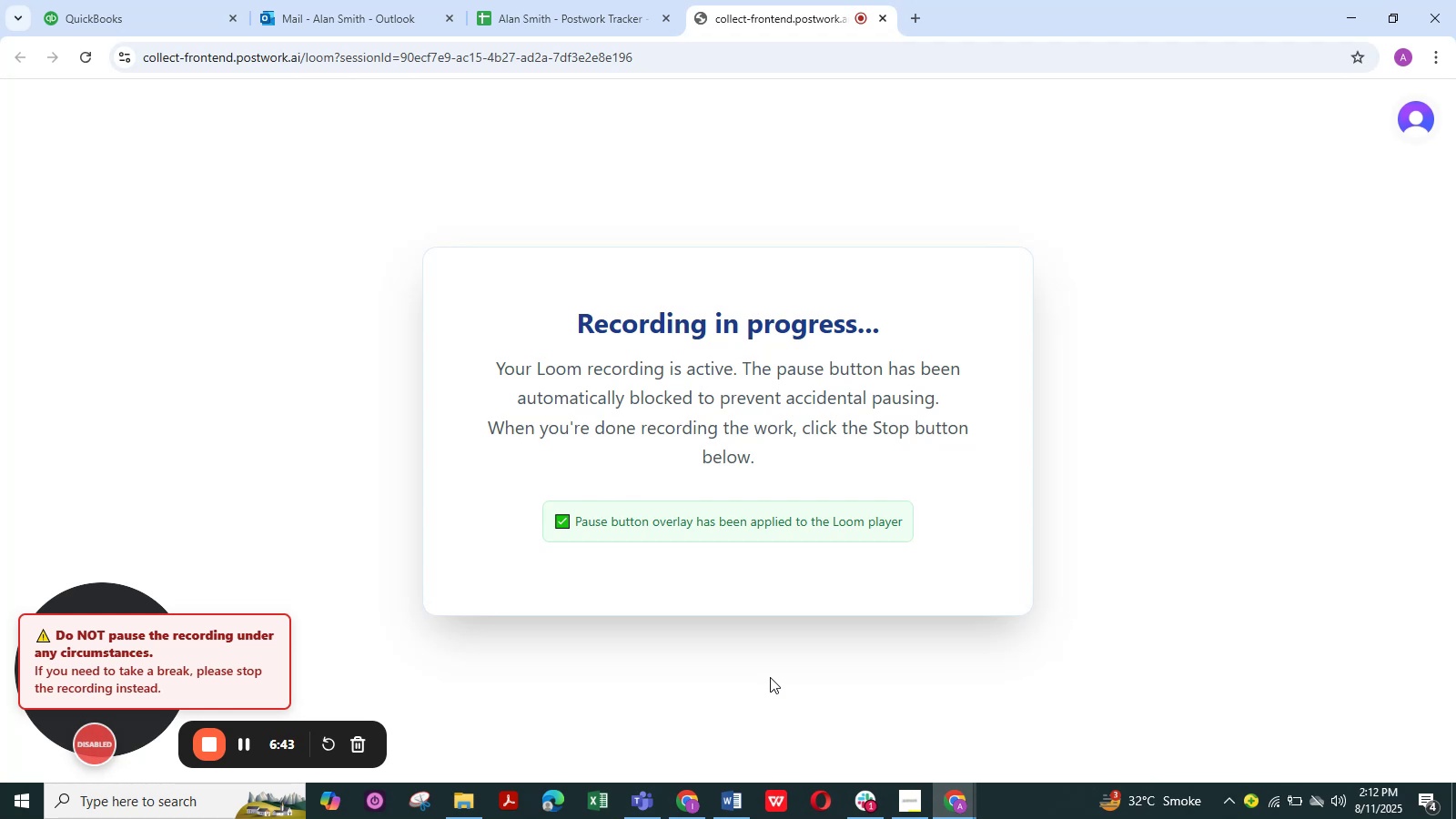 
wait(40.44)
 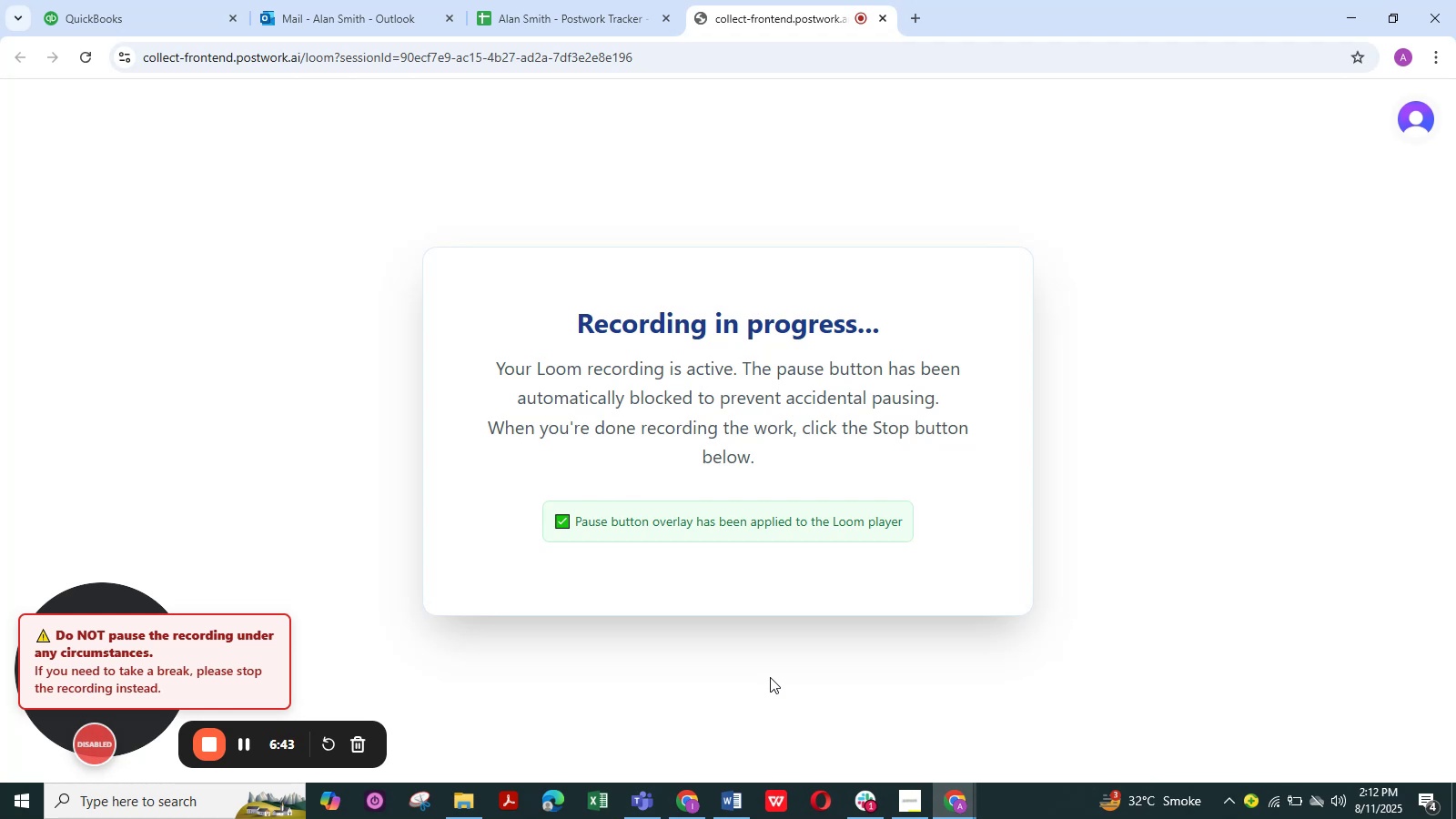 
left_click([594, 12])
 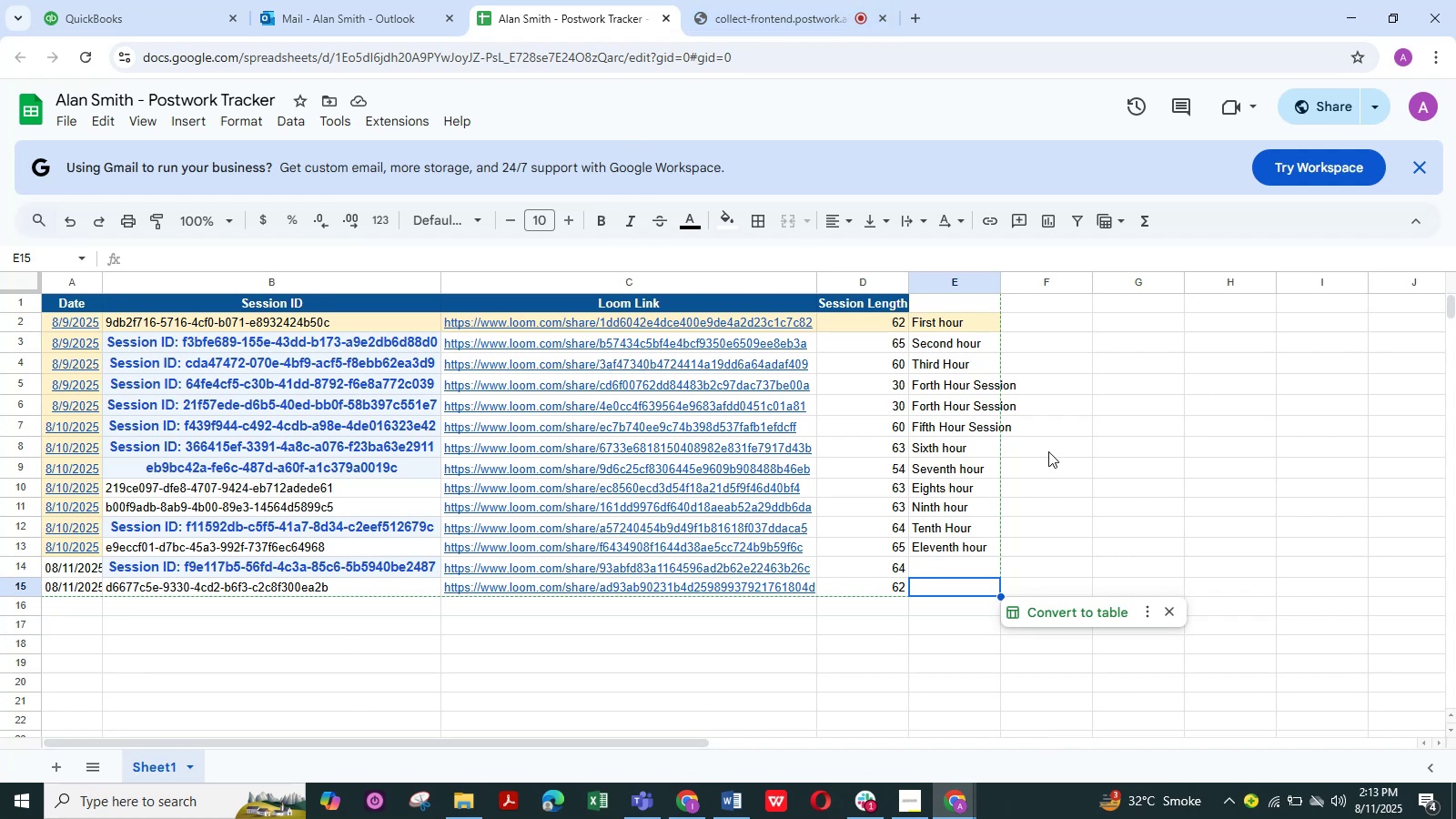 
double_click([946, 569])
 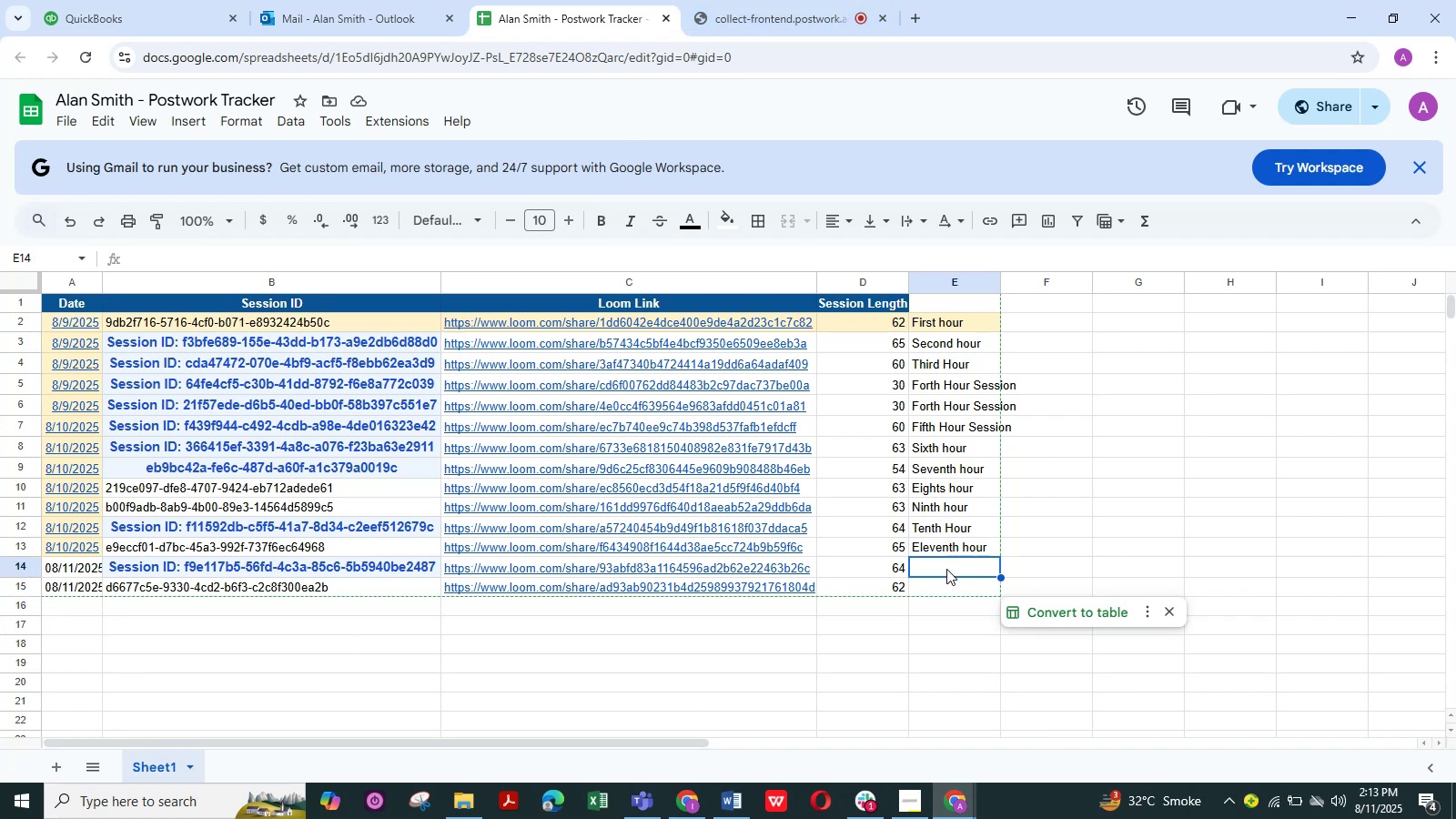 
type(Tewe)
 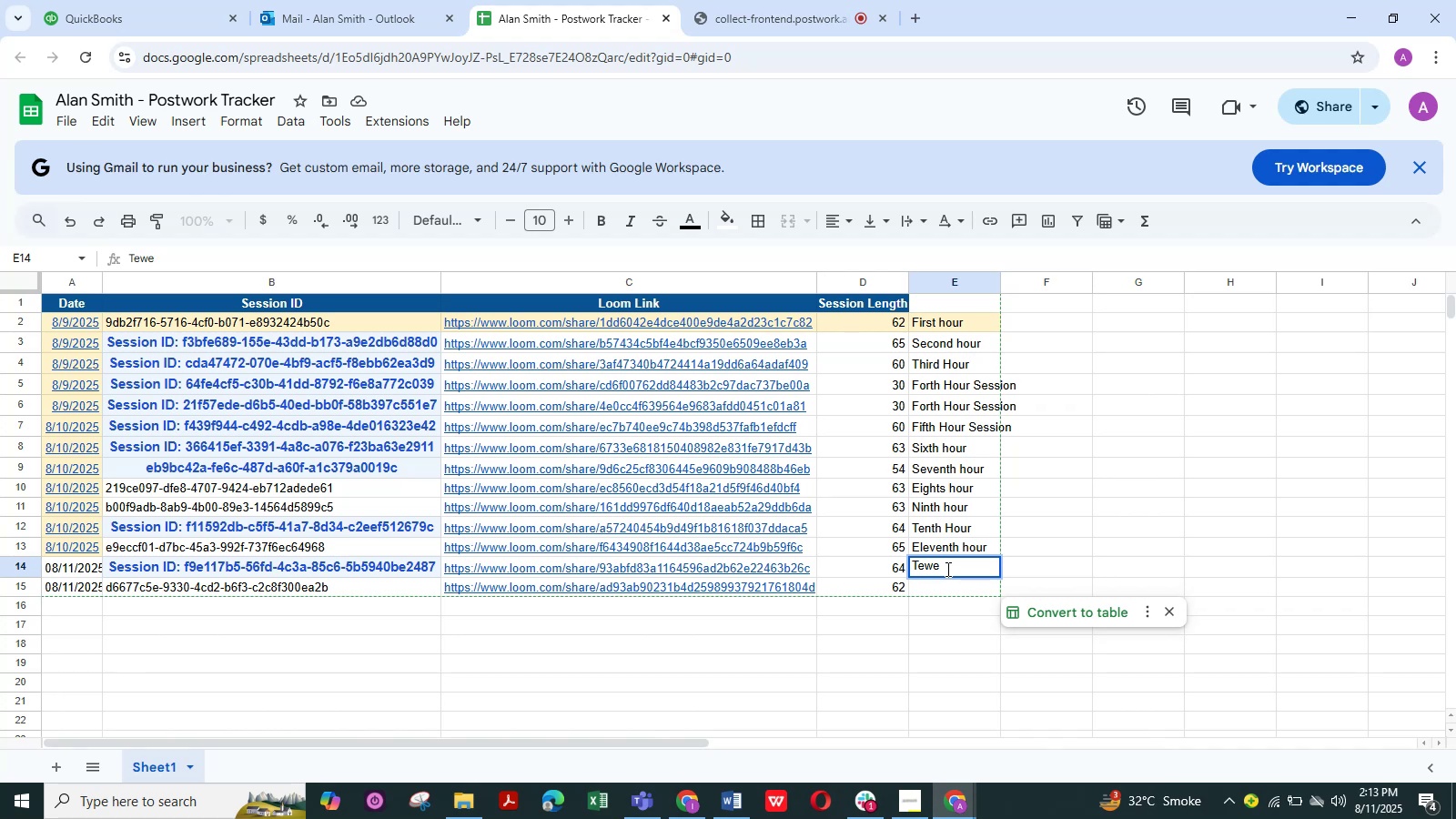 
type(th )
 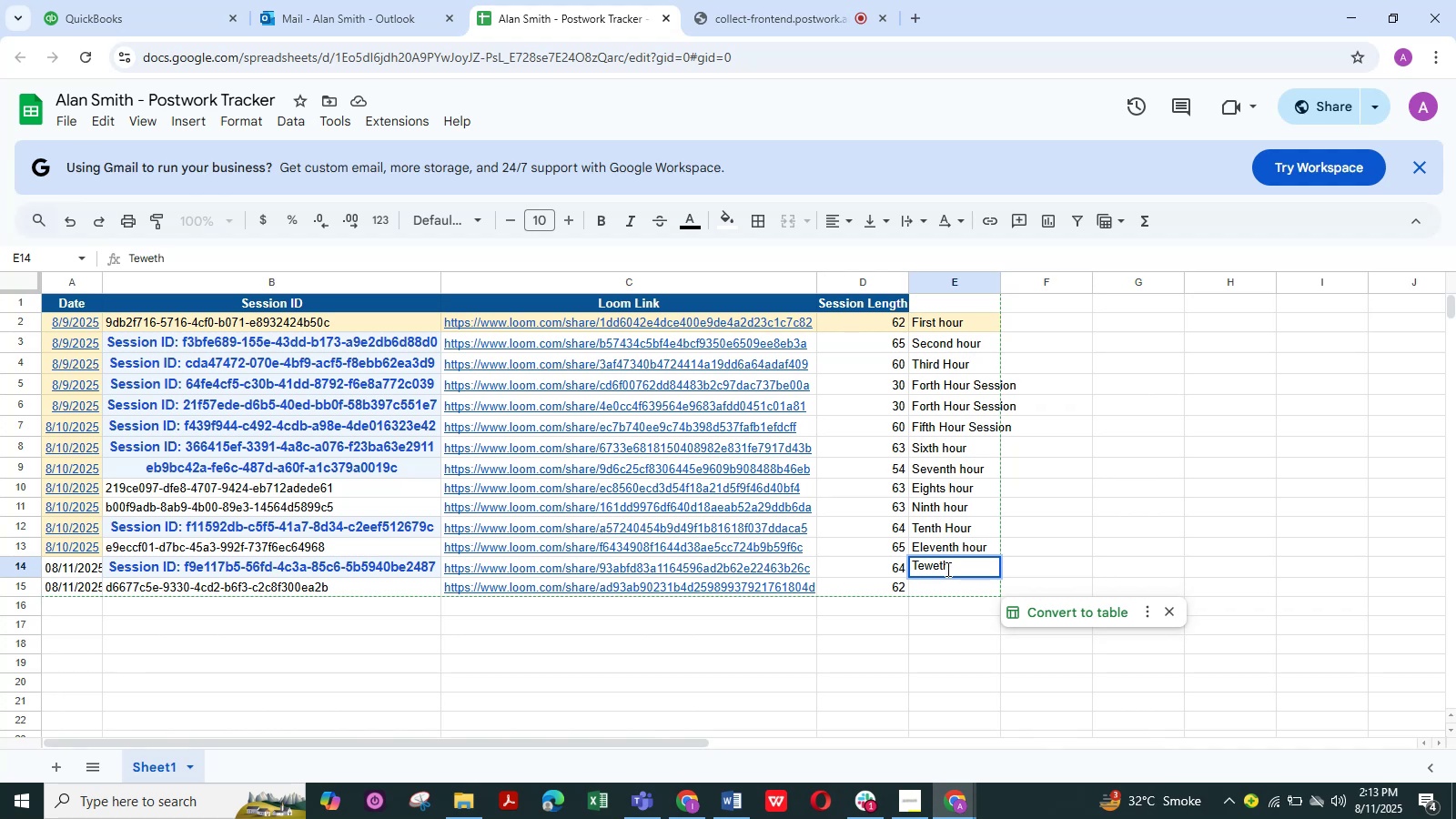 
key(ArrowLeft)
 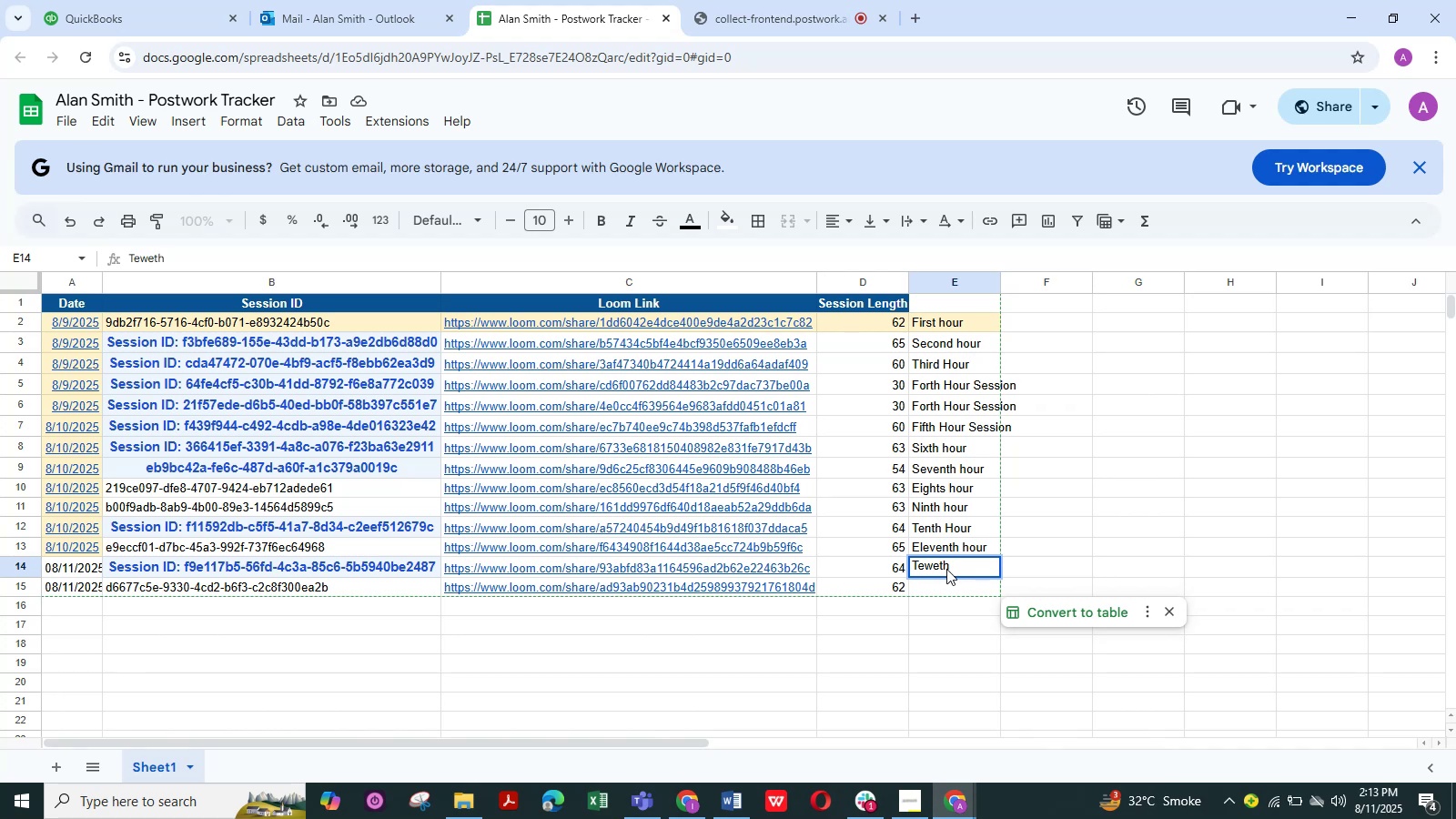 
key(ArrowRight)
 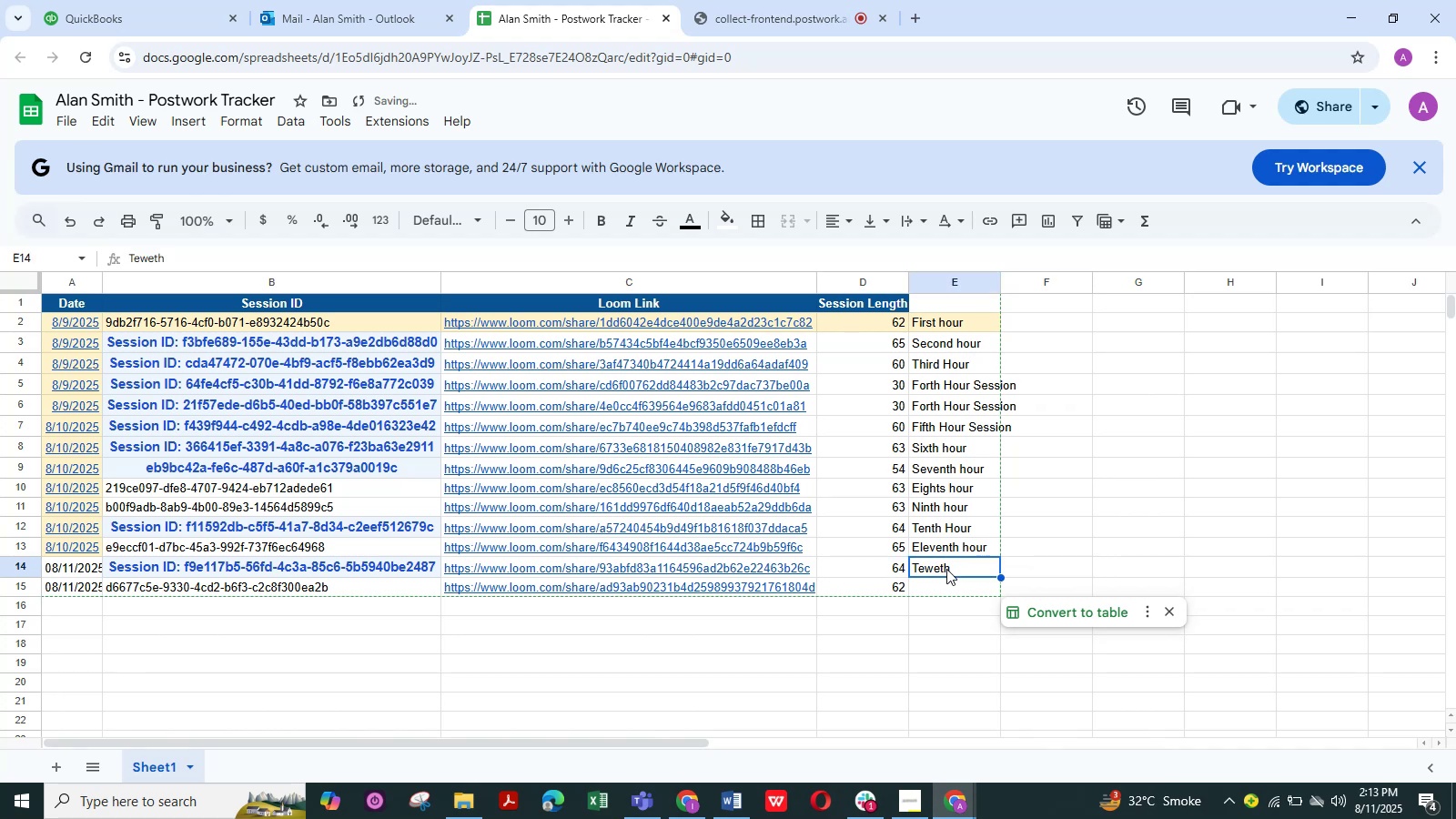 
key(Backspace)
 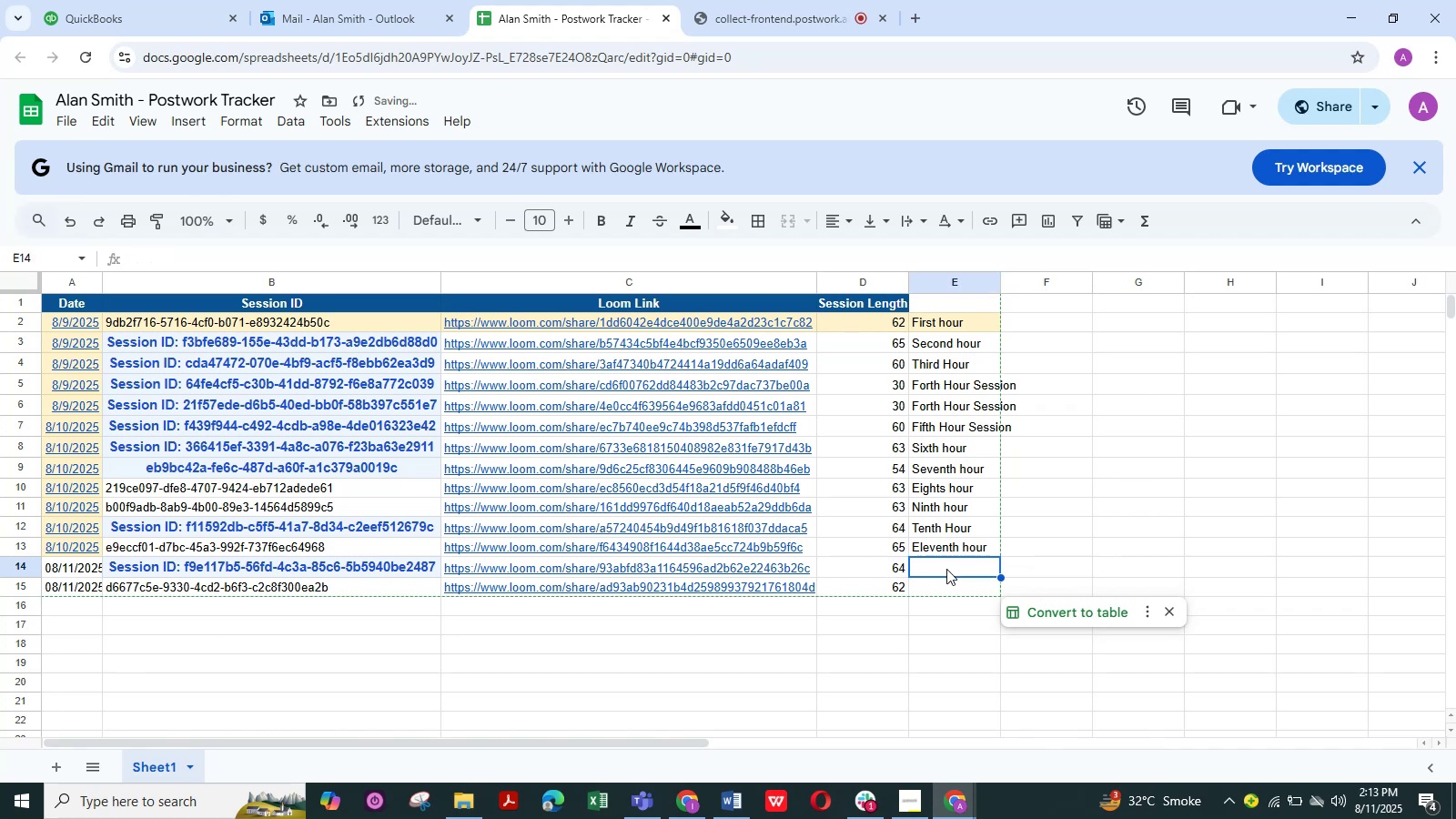 
key(Backspace)
 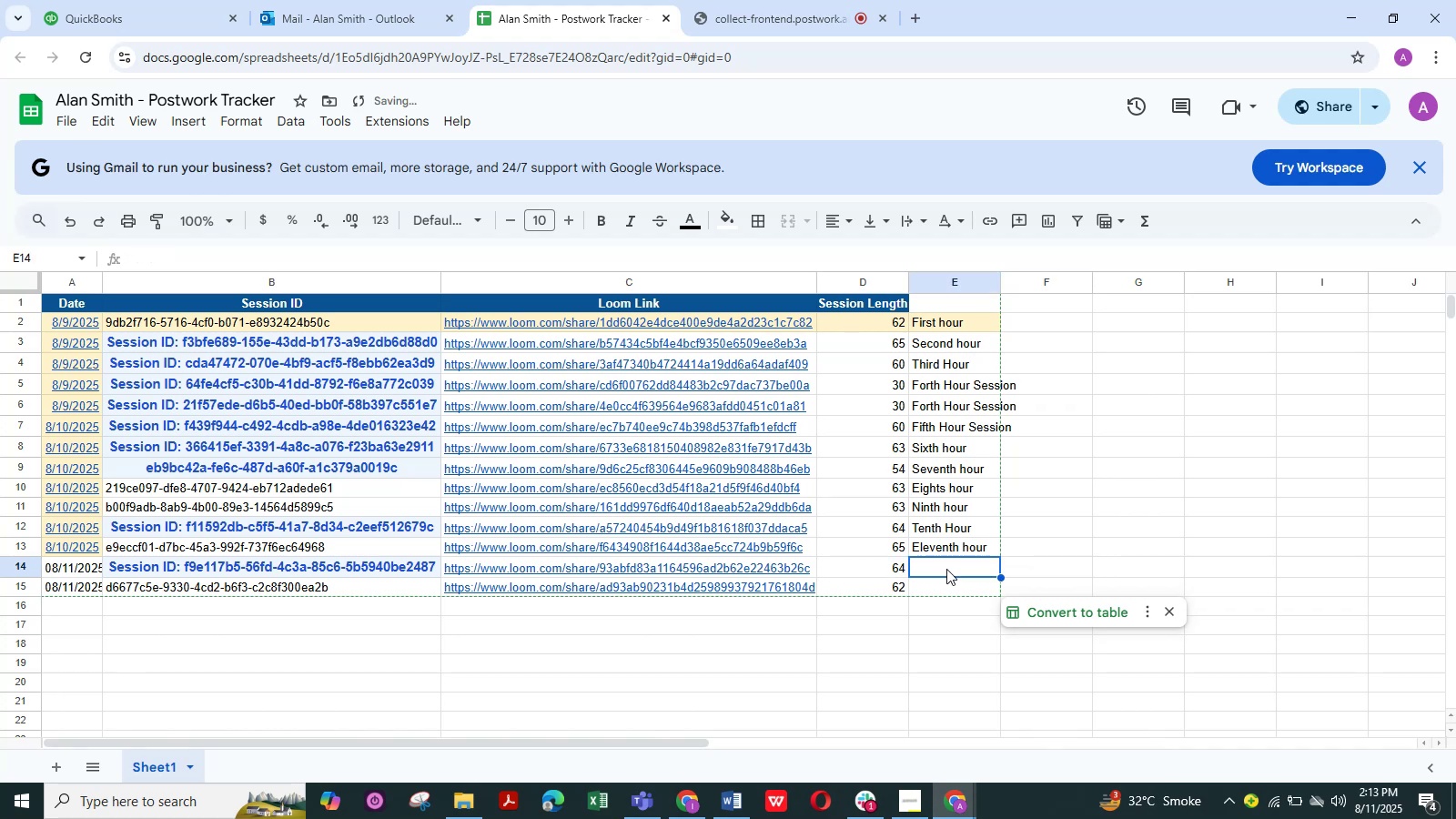 
key(Enter)
 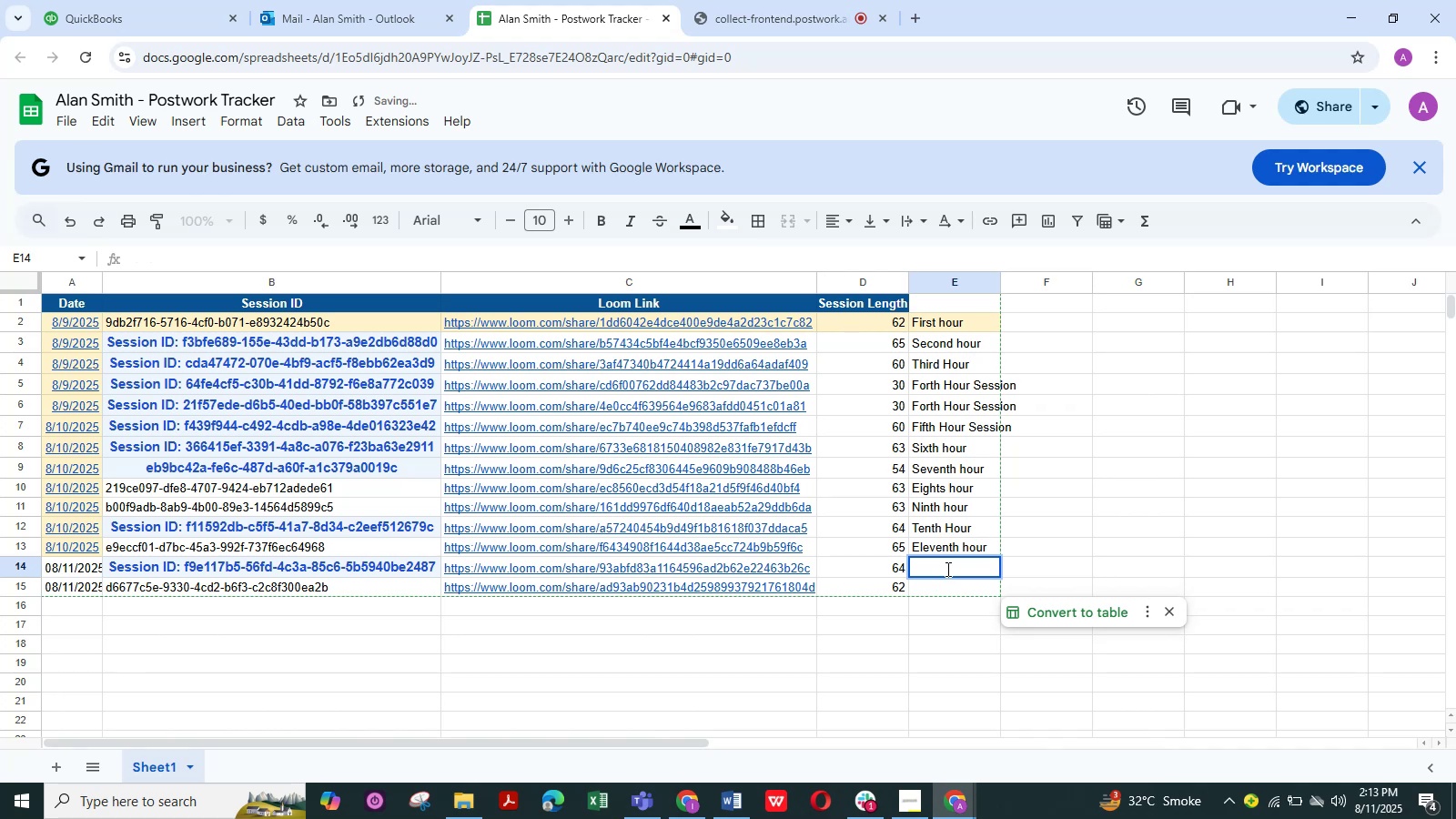 
left_click([1070, 475])
 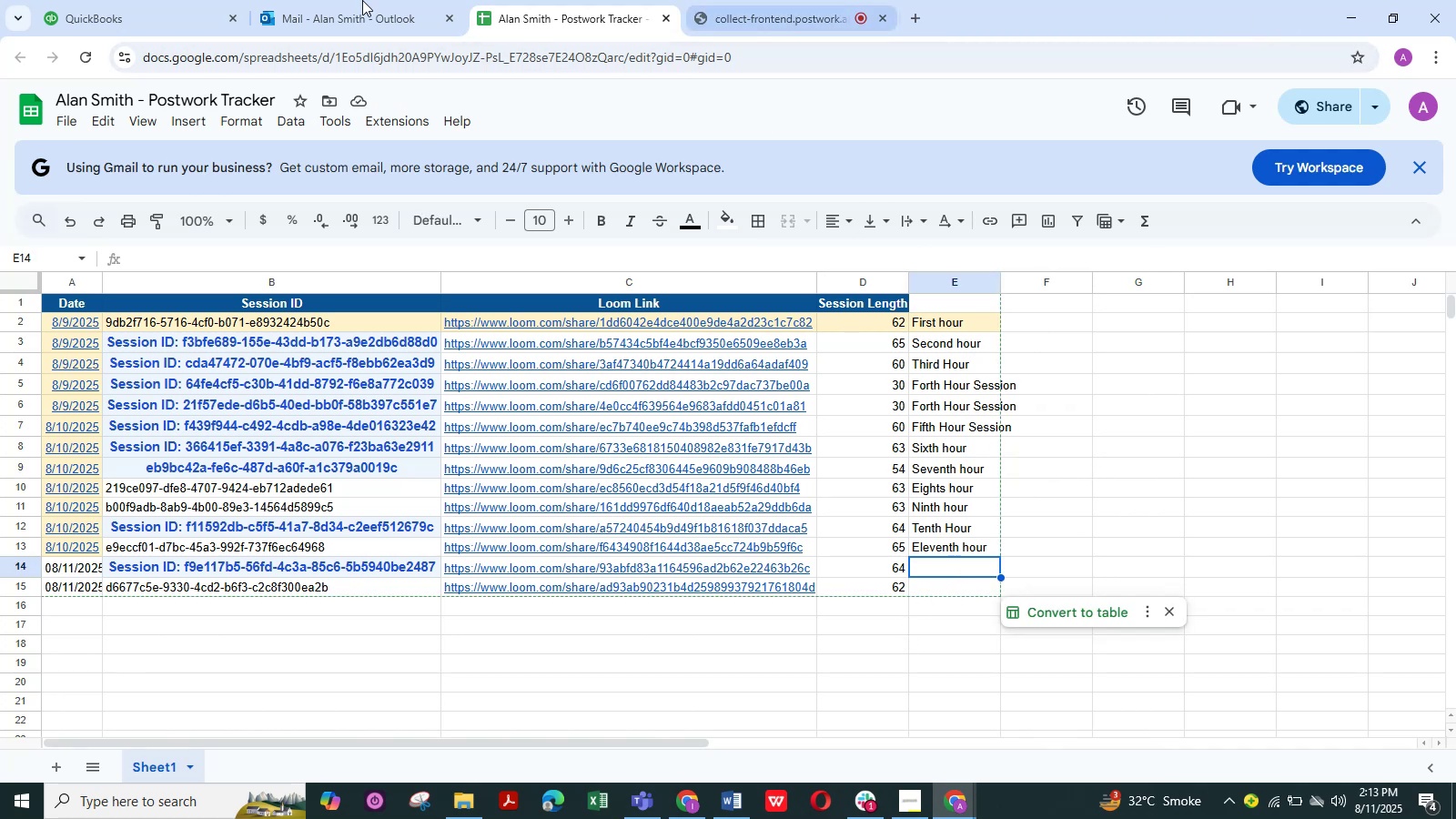 
left_click([1351, 7])
 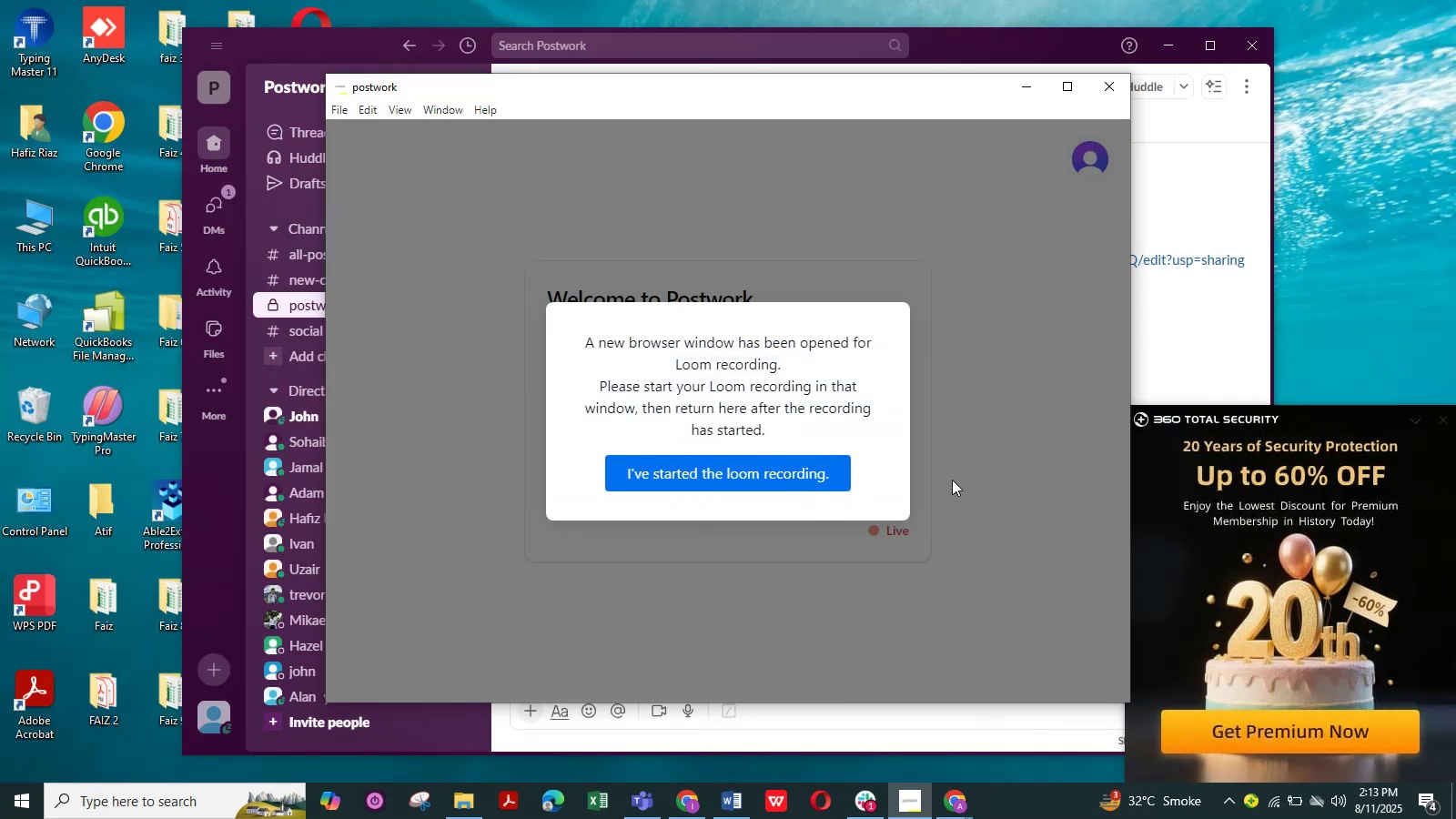 
left_click([787, 478])
 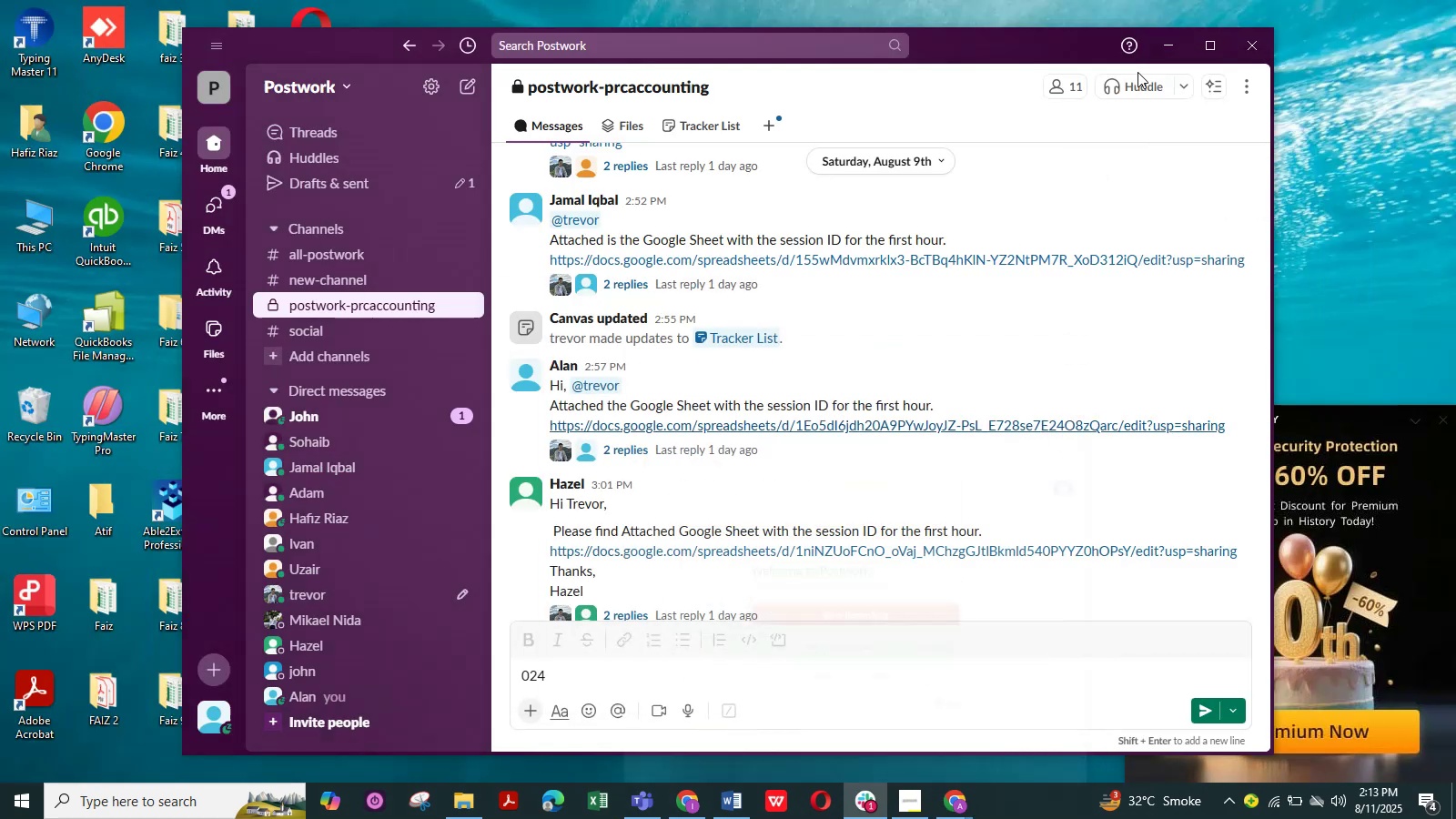 
left_click([1162, 46])
 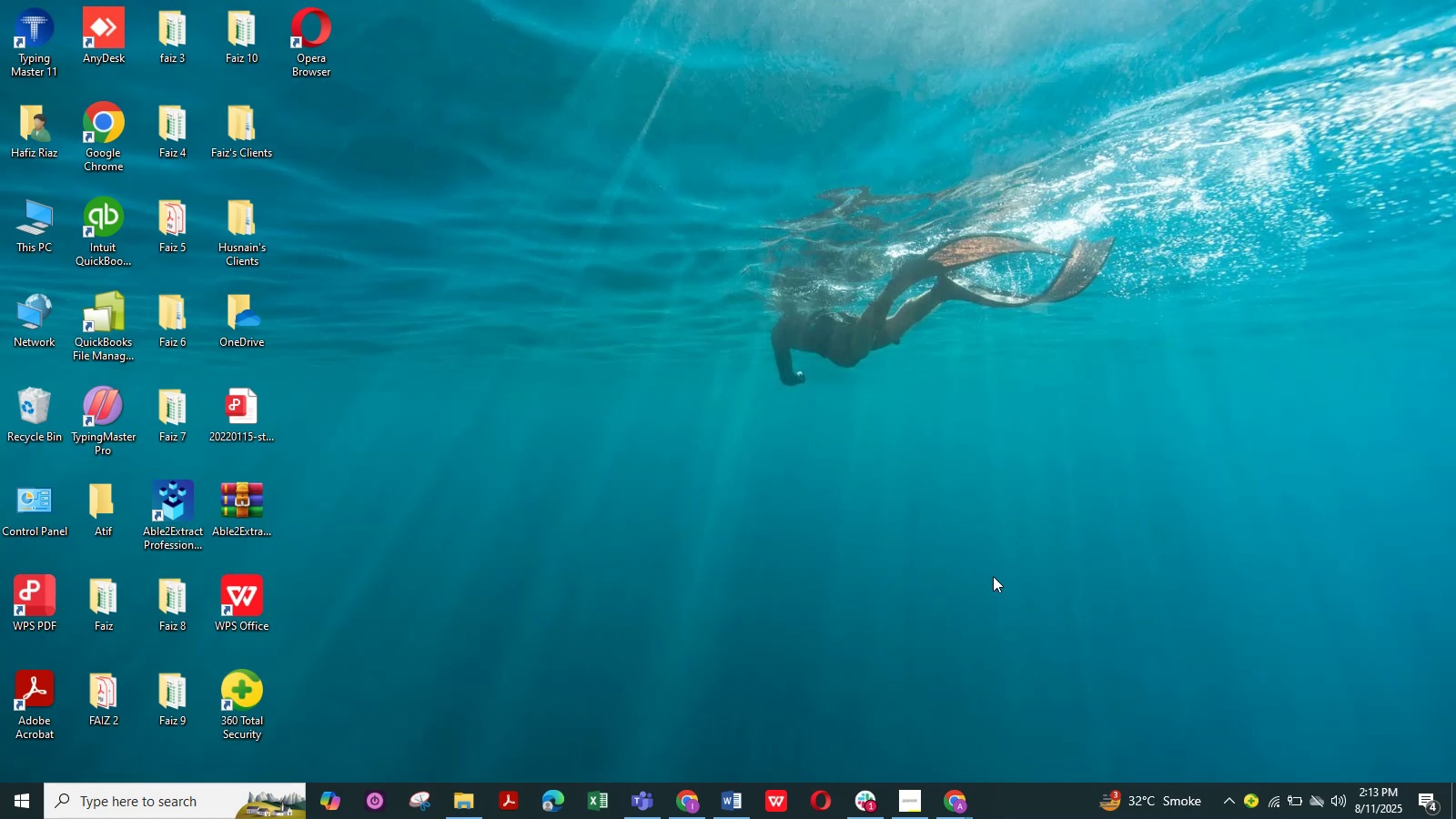 
wait(6.07)
 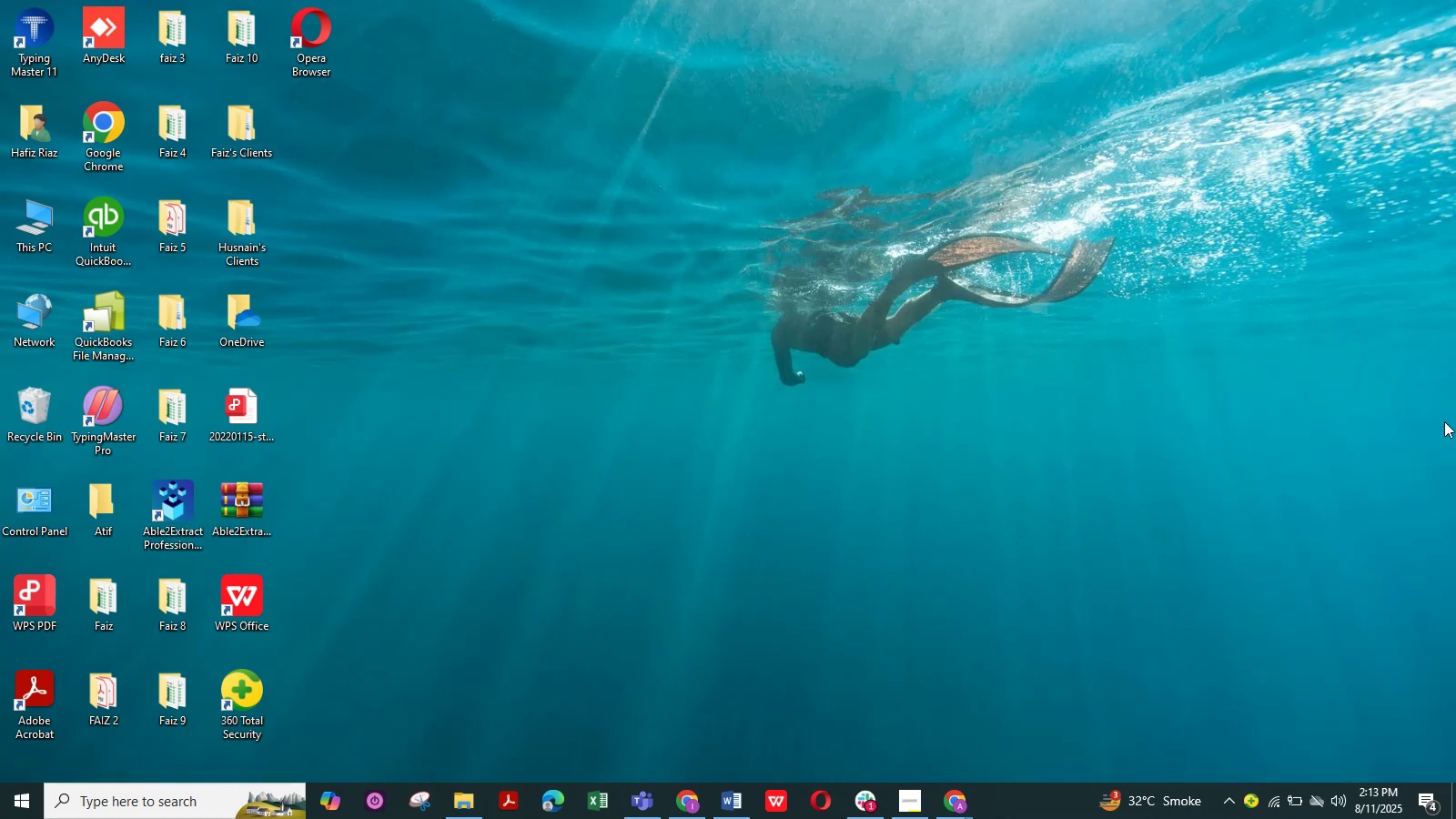 
left_click([645, 807])
 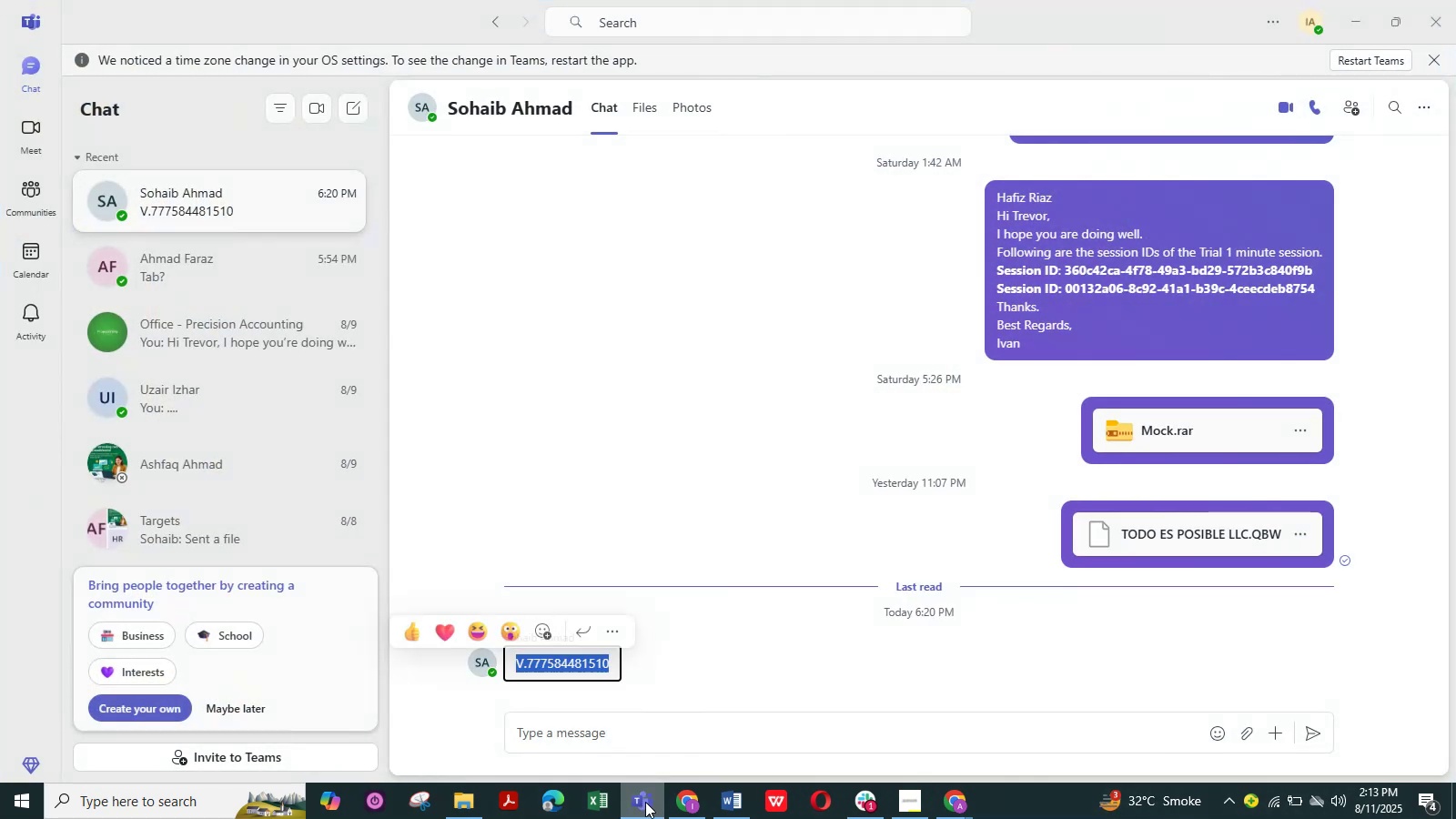 
left_click([644, 804])
 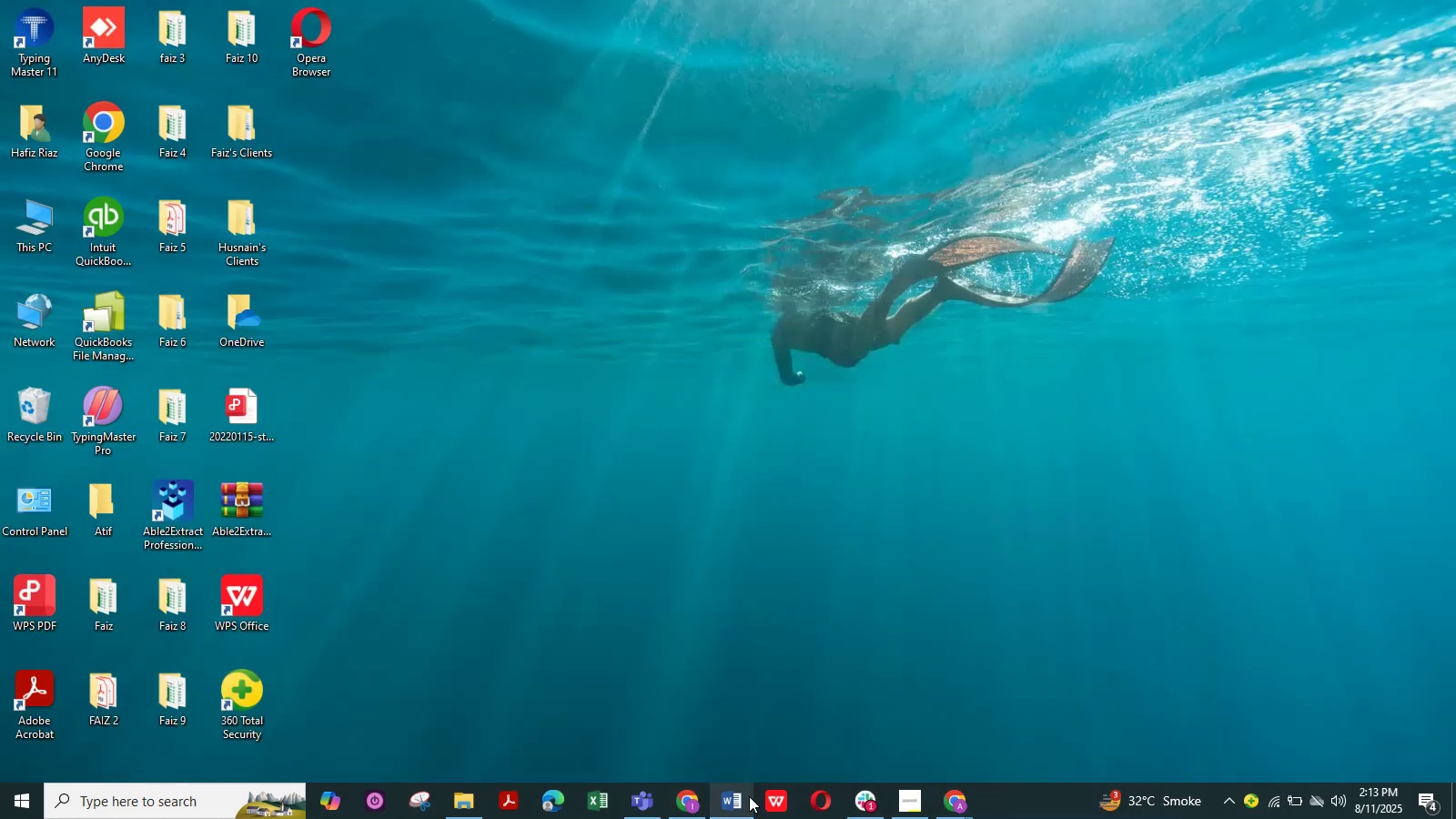 
left_click([749, 796])
 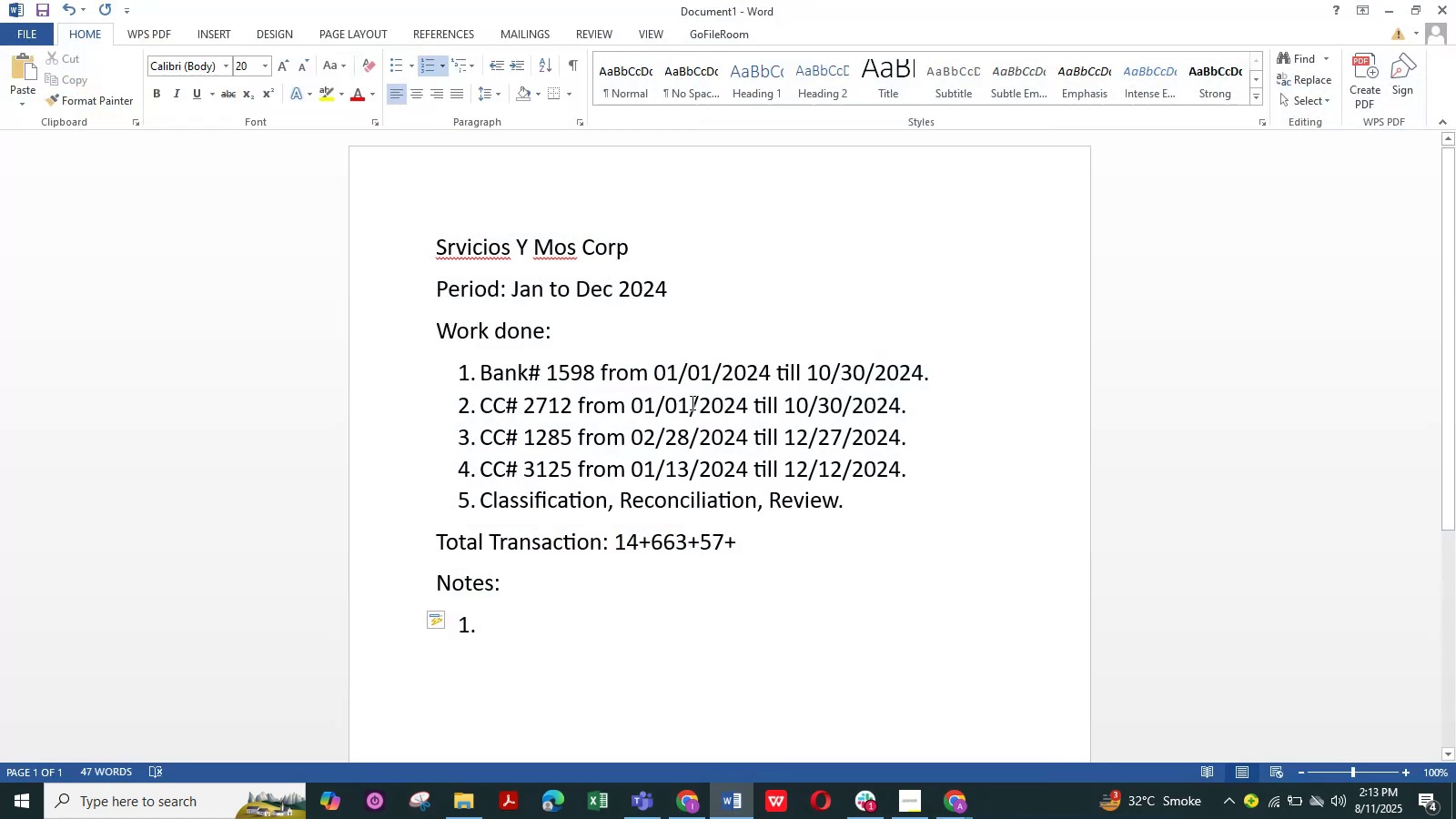 
left_click_drag(start_coordinate=[866, 502], to_coordinate=[506, 377])
 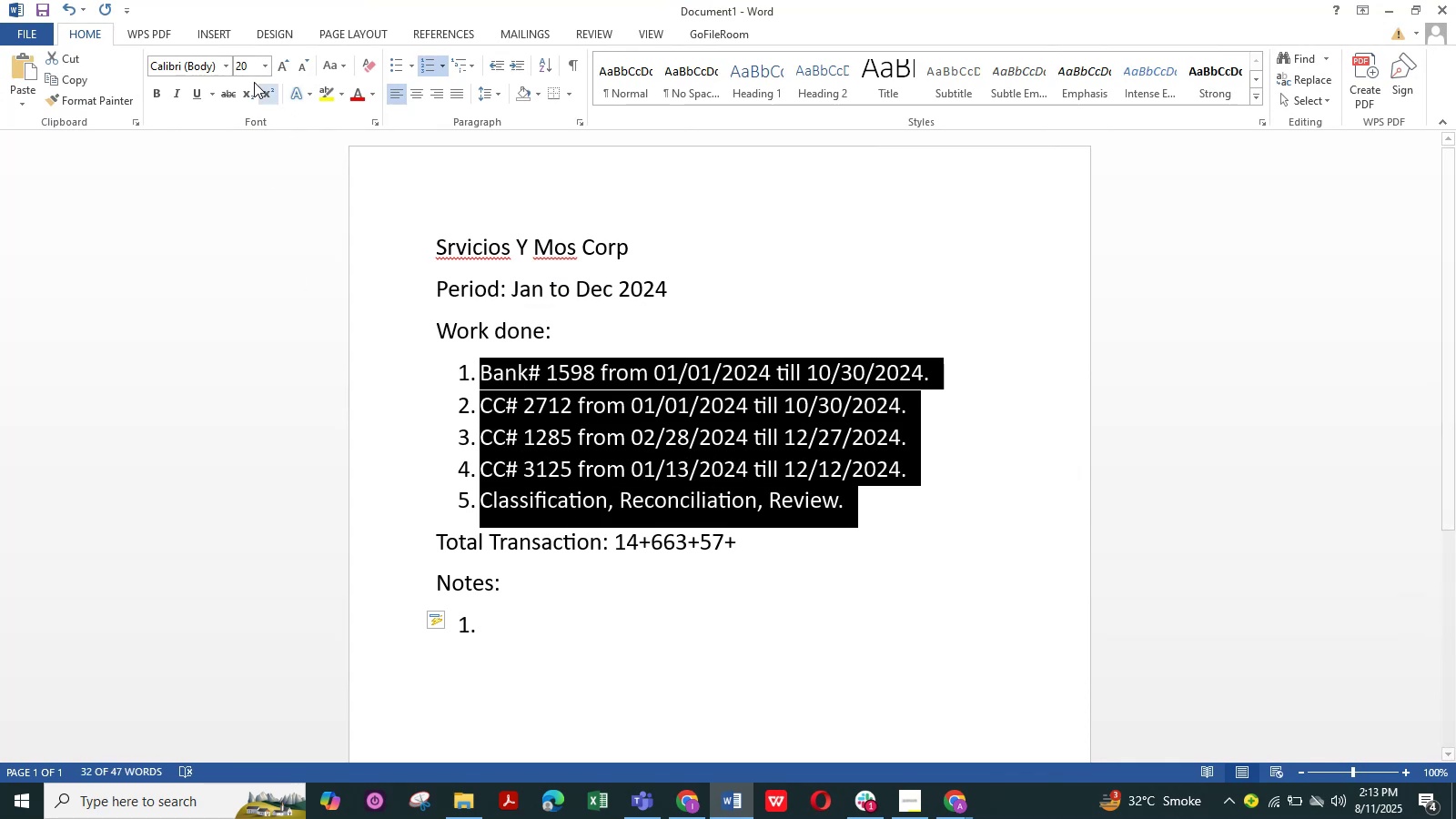 
left_click([247, 71])
 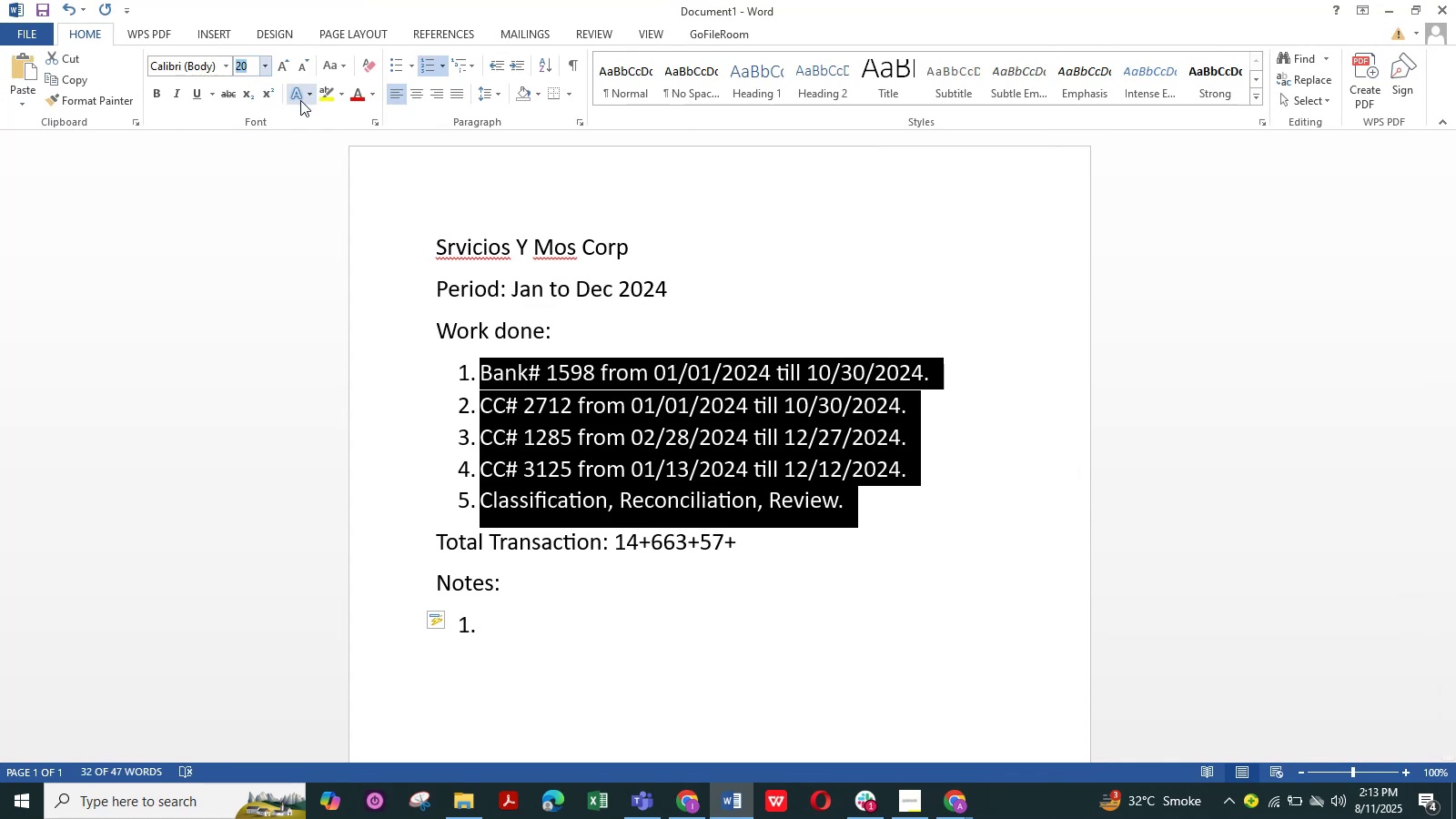 
key(Numpad1)
 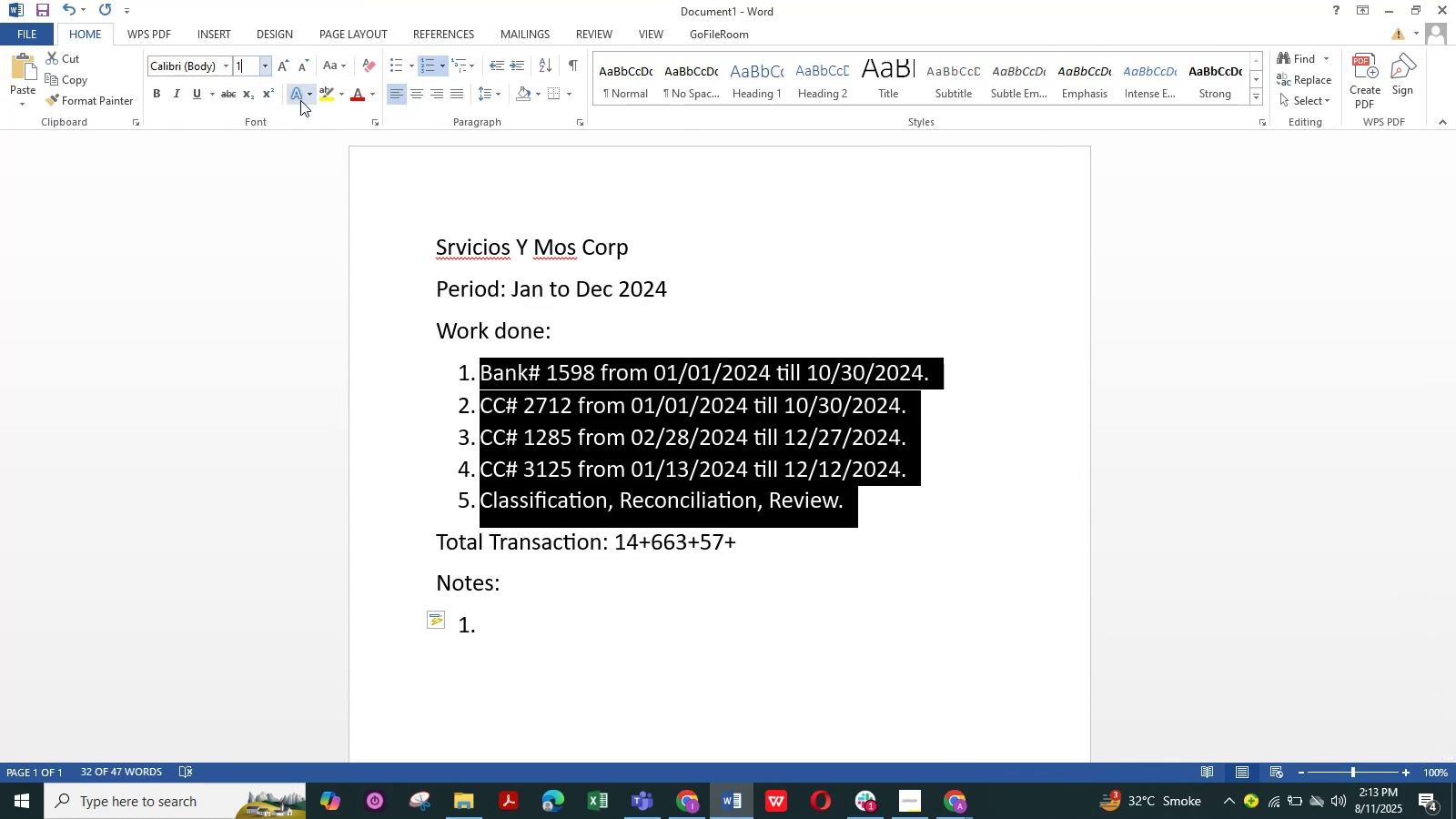 
key(Numpad2)
 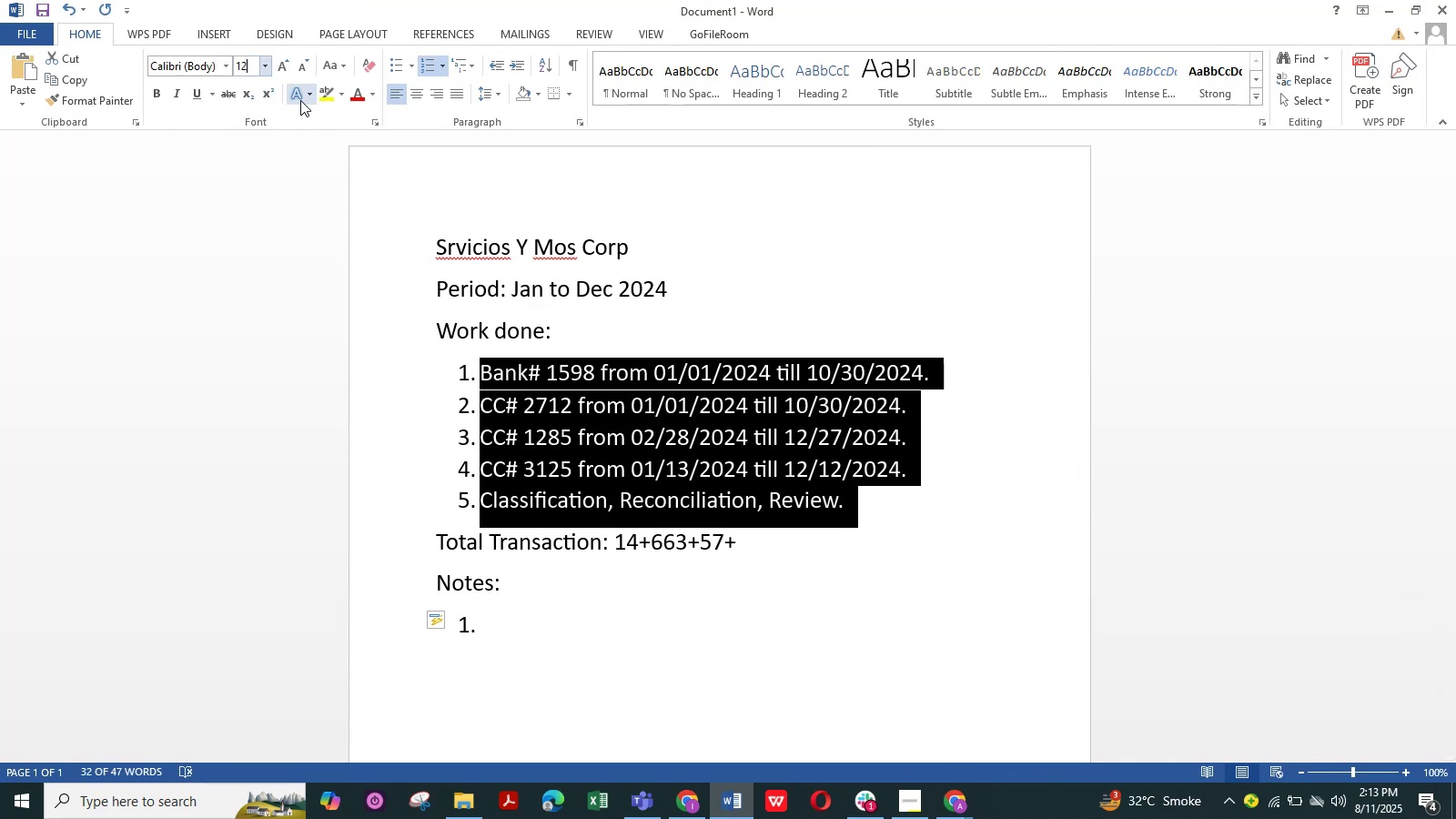 
key(NumpadEnter)
 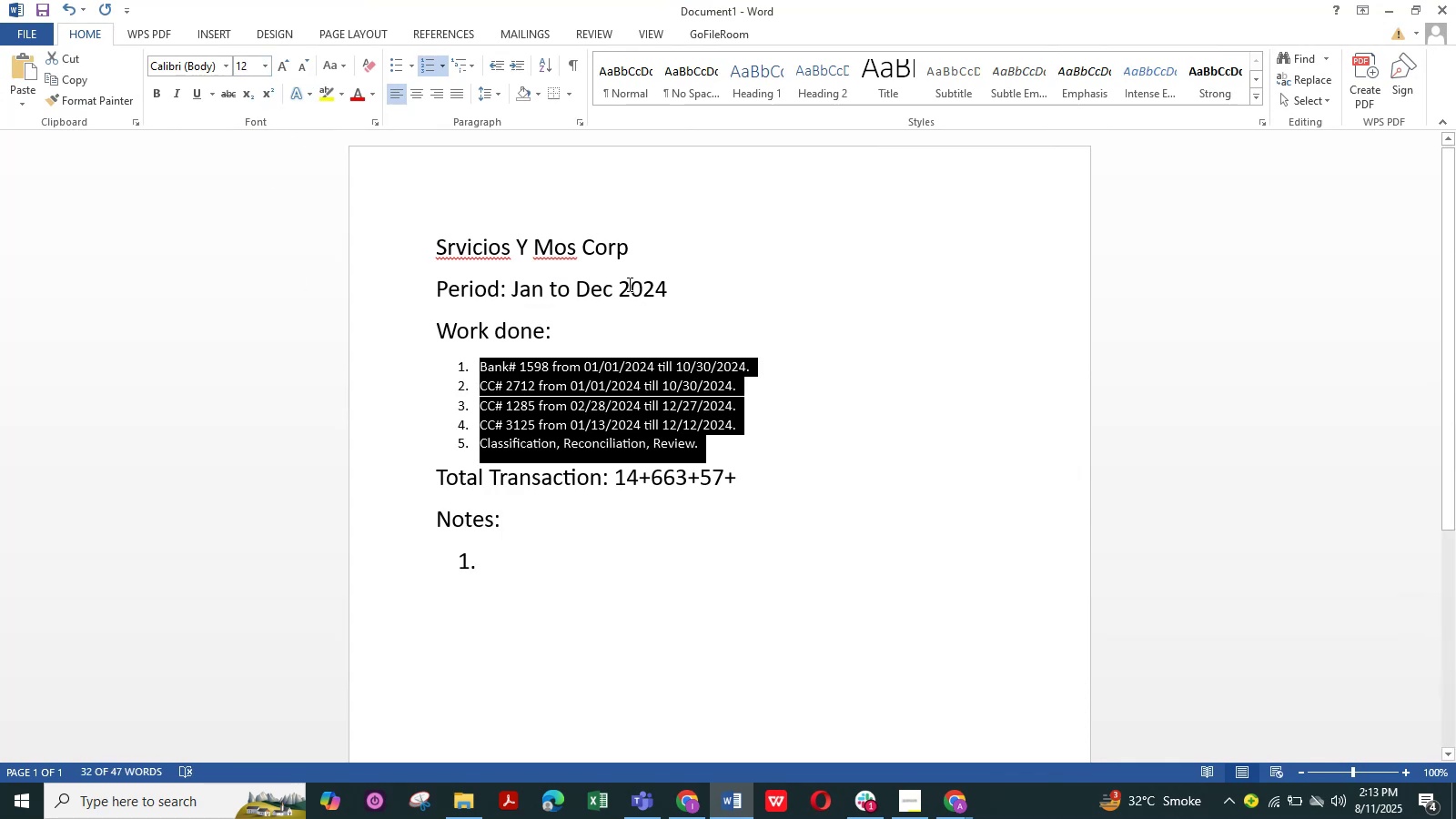 
left_click([627, 335])
 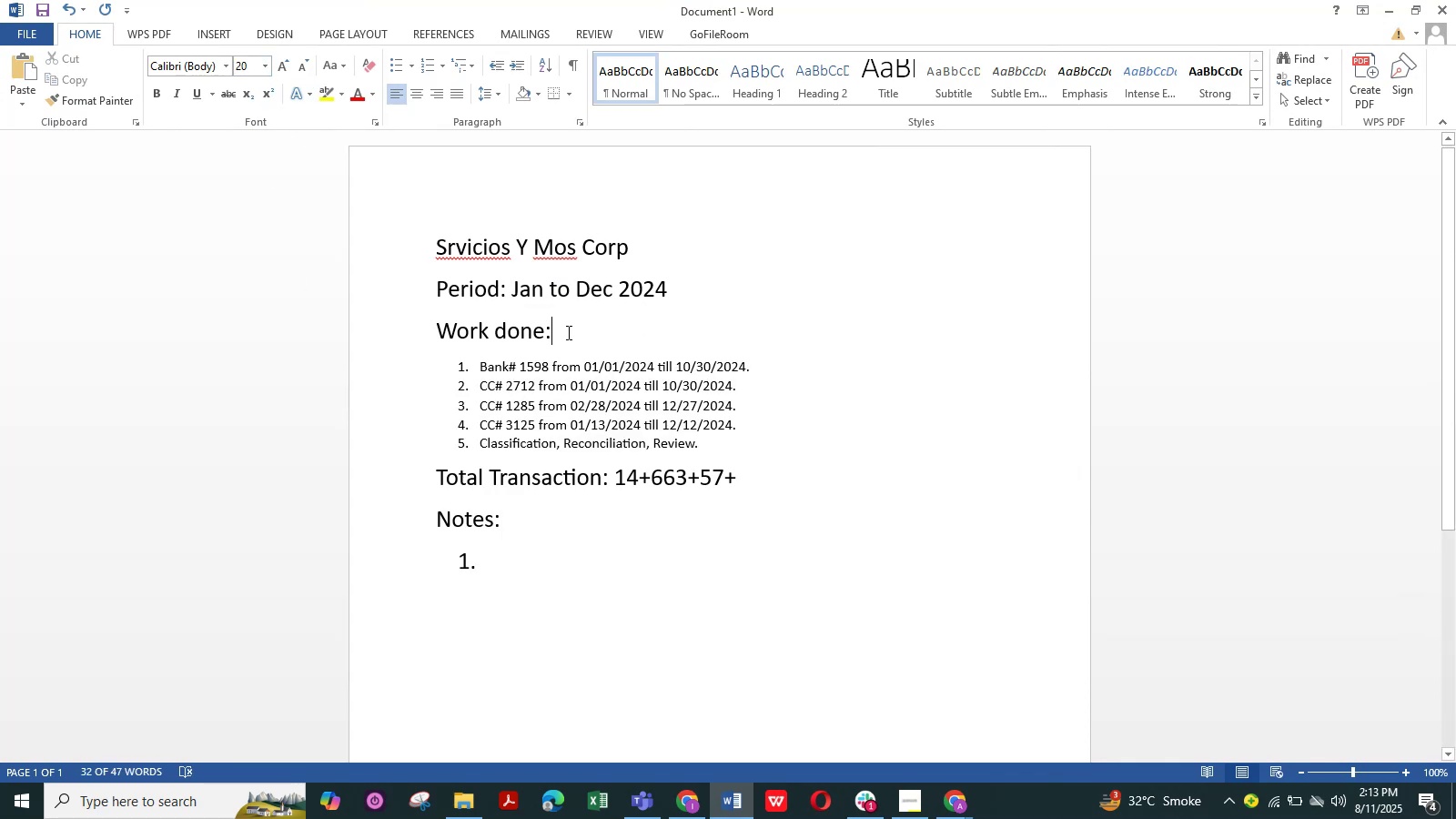 
left_click_drag(start_coordinate=[564, 332], to_coordinate=[399, 330])
 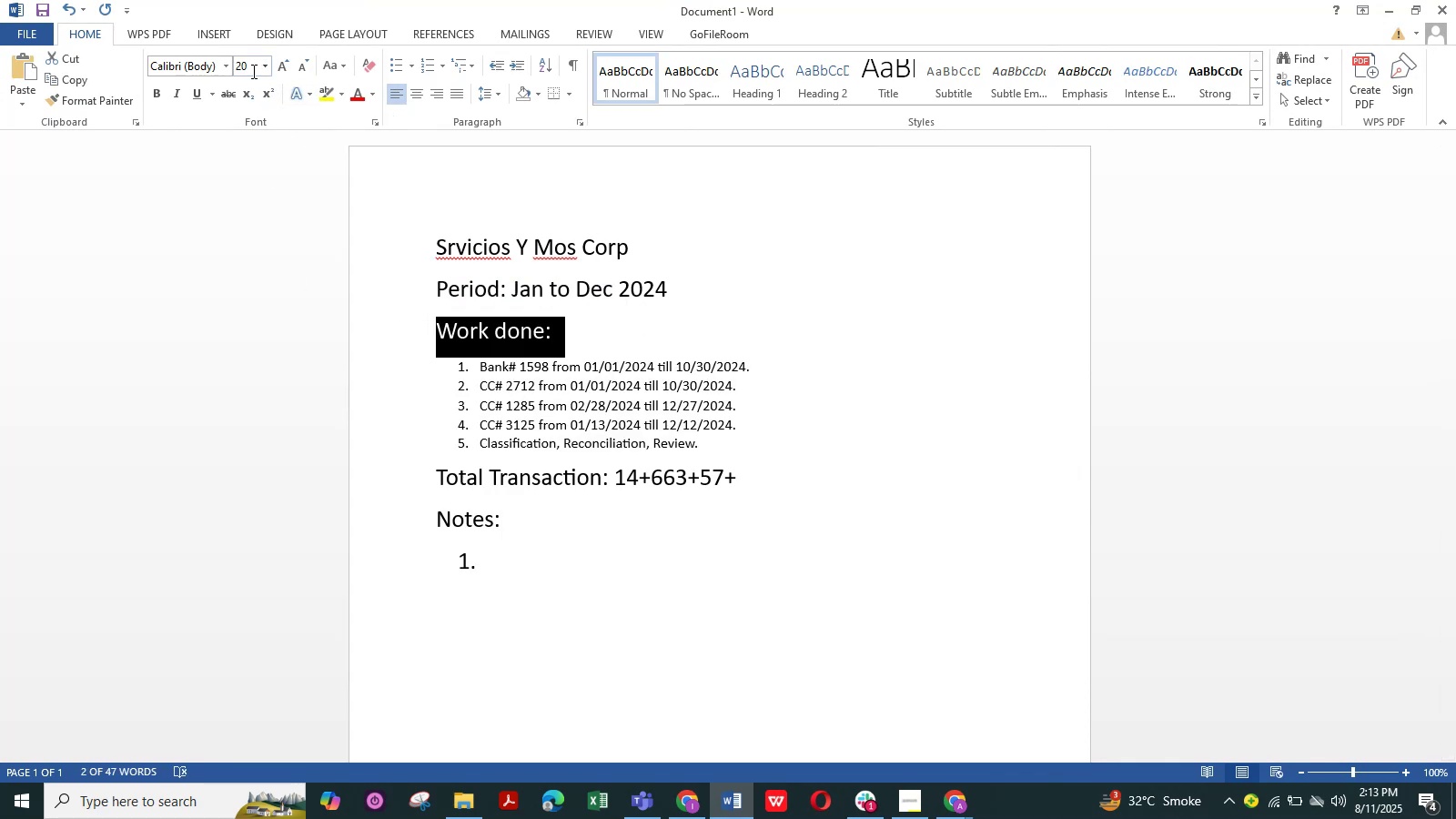 
left_click([252, 71])
 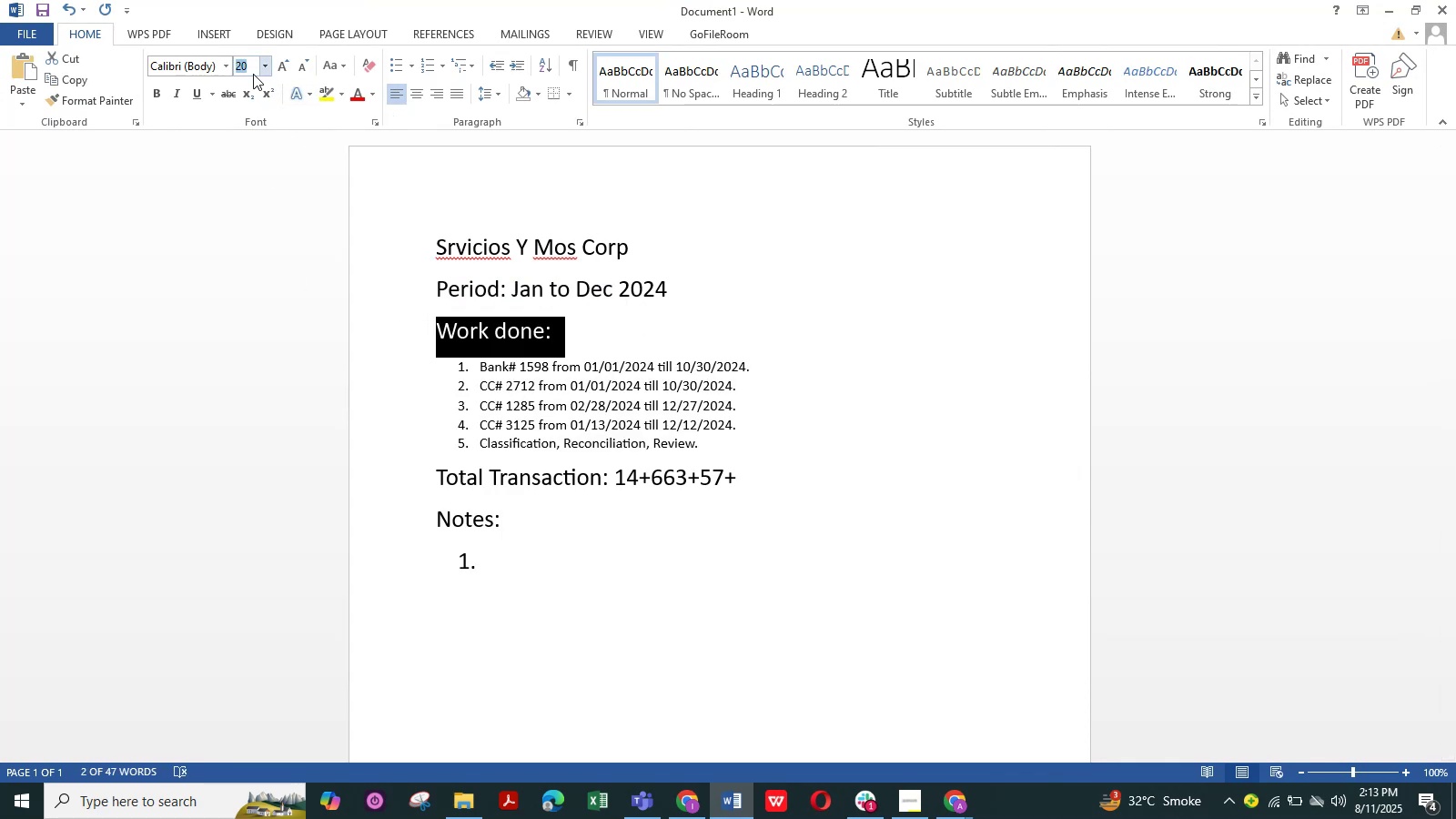 
key(Numpad1)
 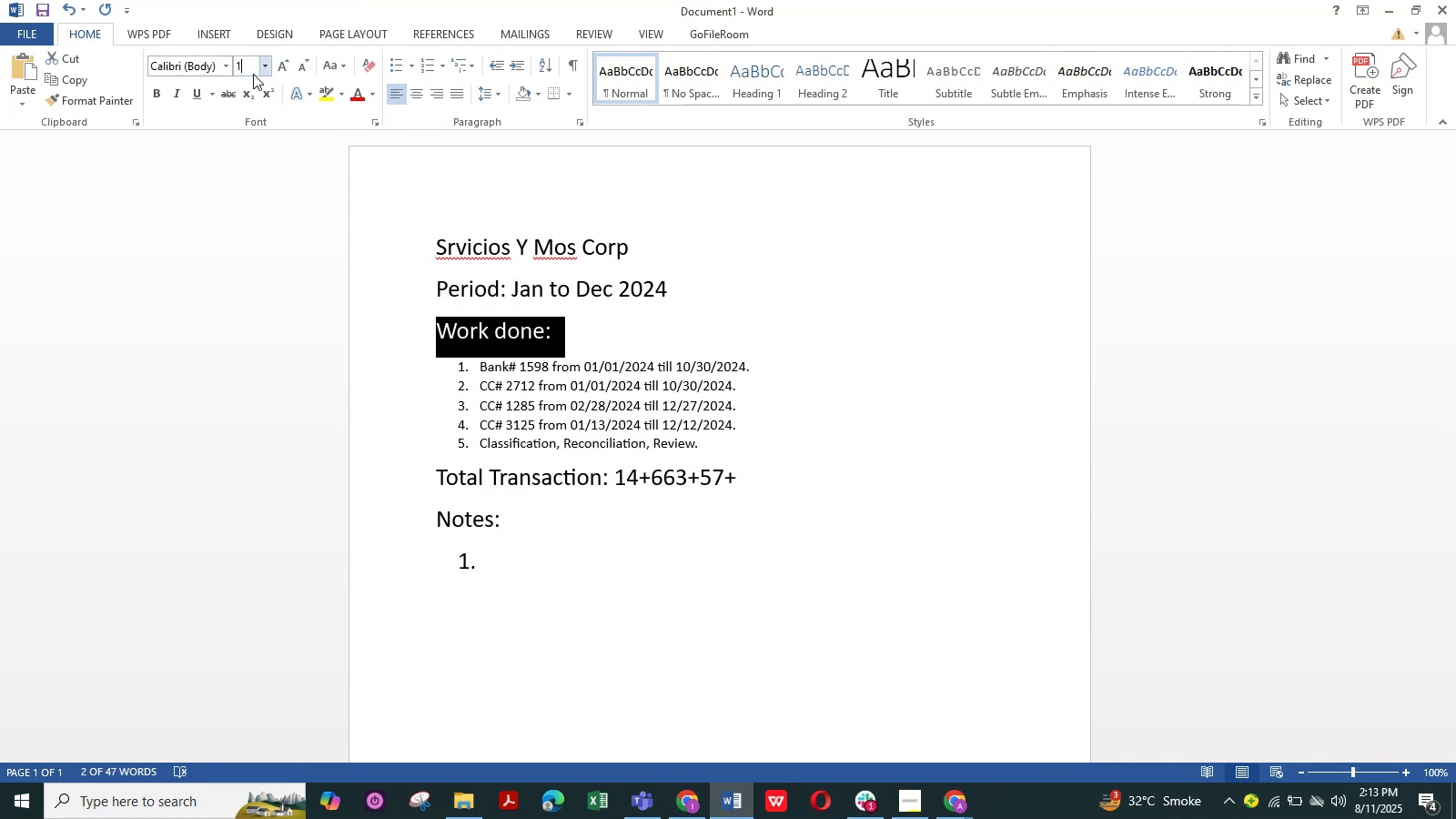 
key(Numpad4)
 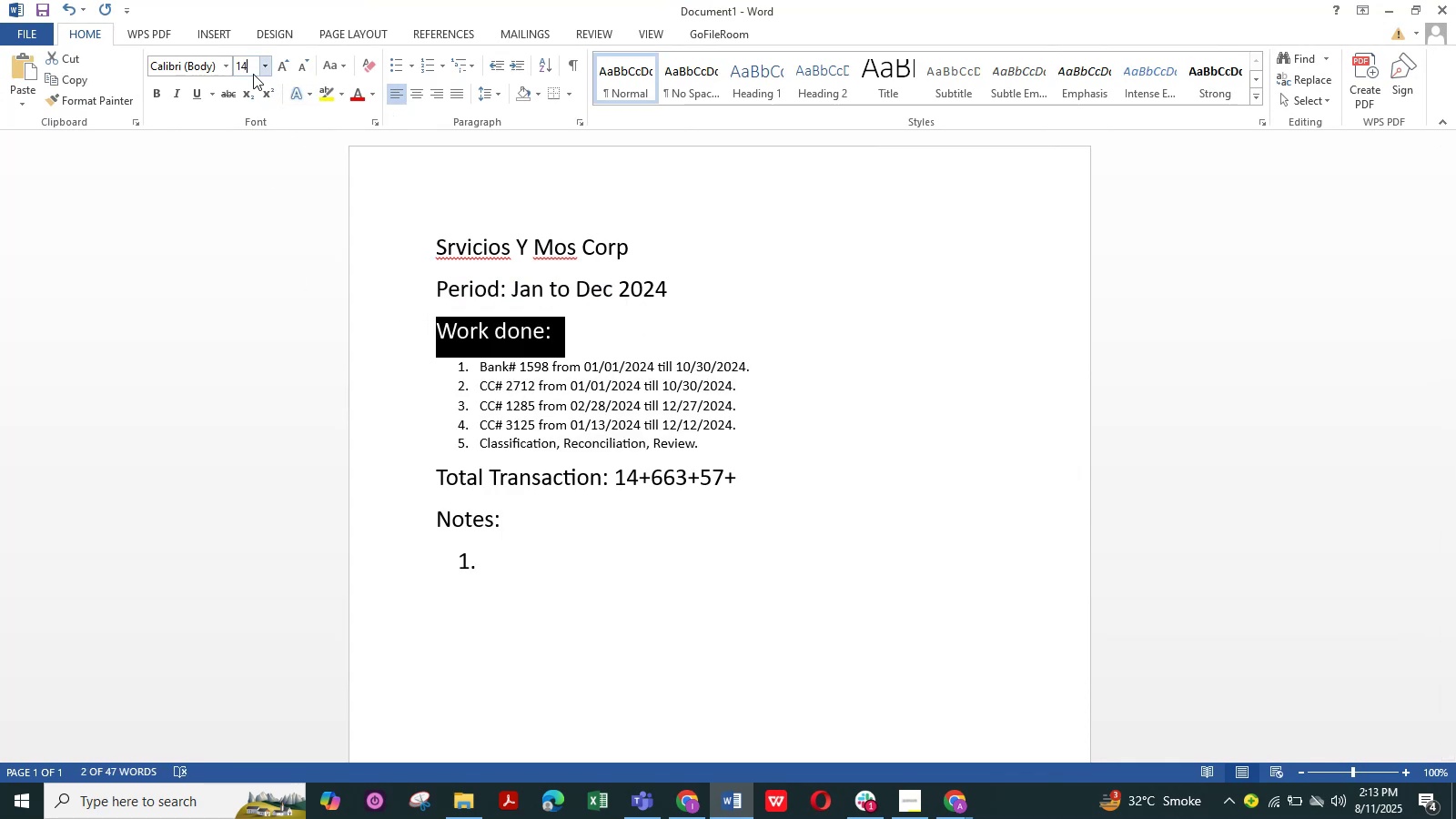 
key(NumpadEnter)
 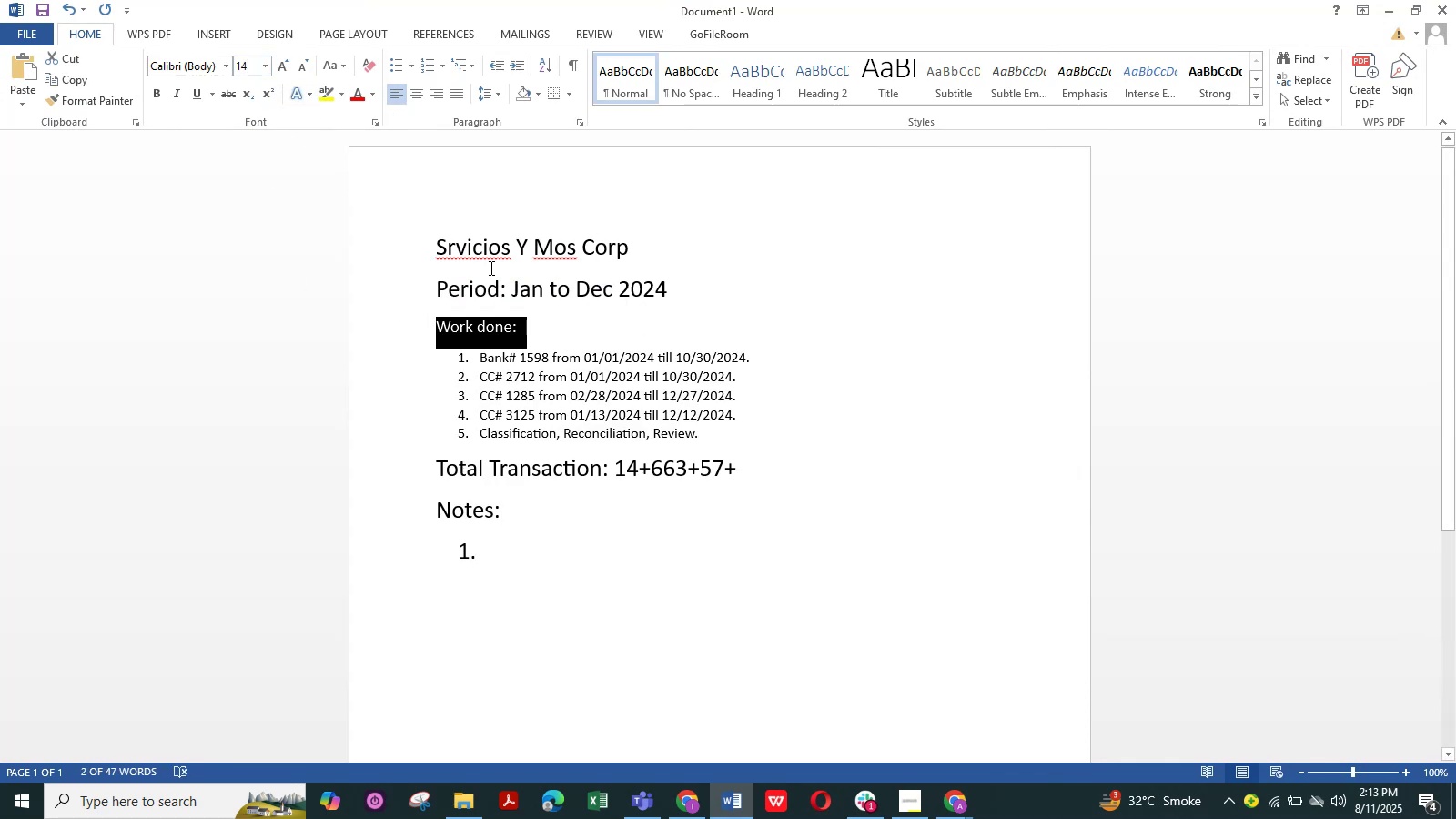 
left_click_drag(start_coordinate=[438, 278], to_coordinate=[660, 288])
 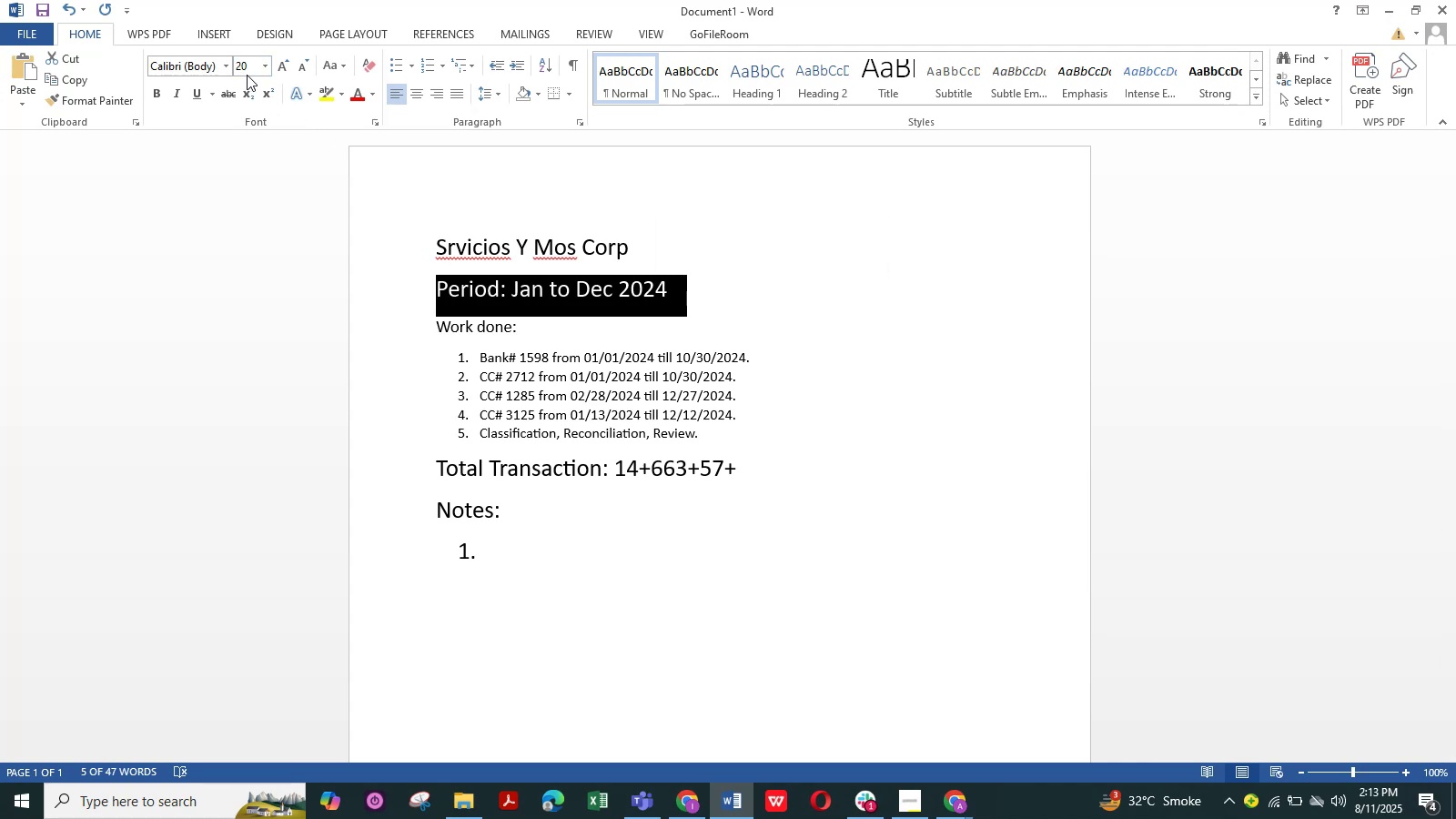 
double_click([251, 65])
 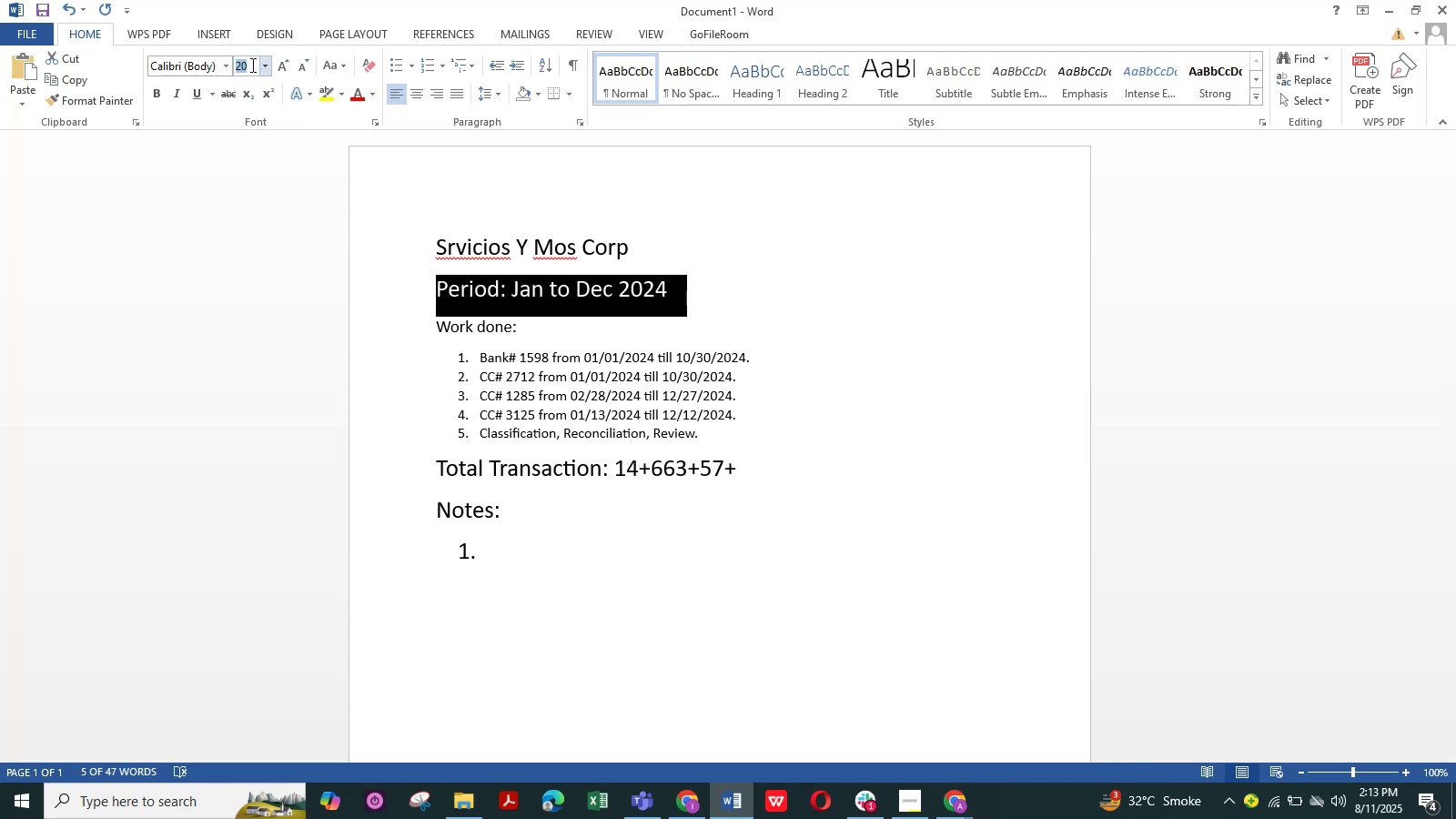 
key(Numpad1)
 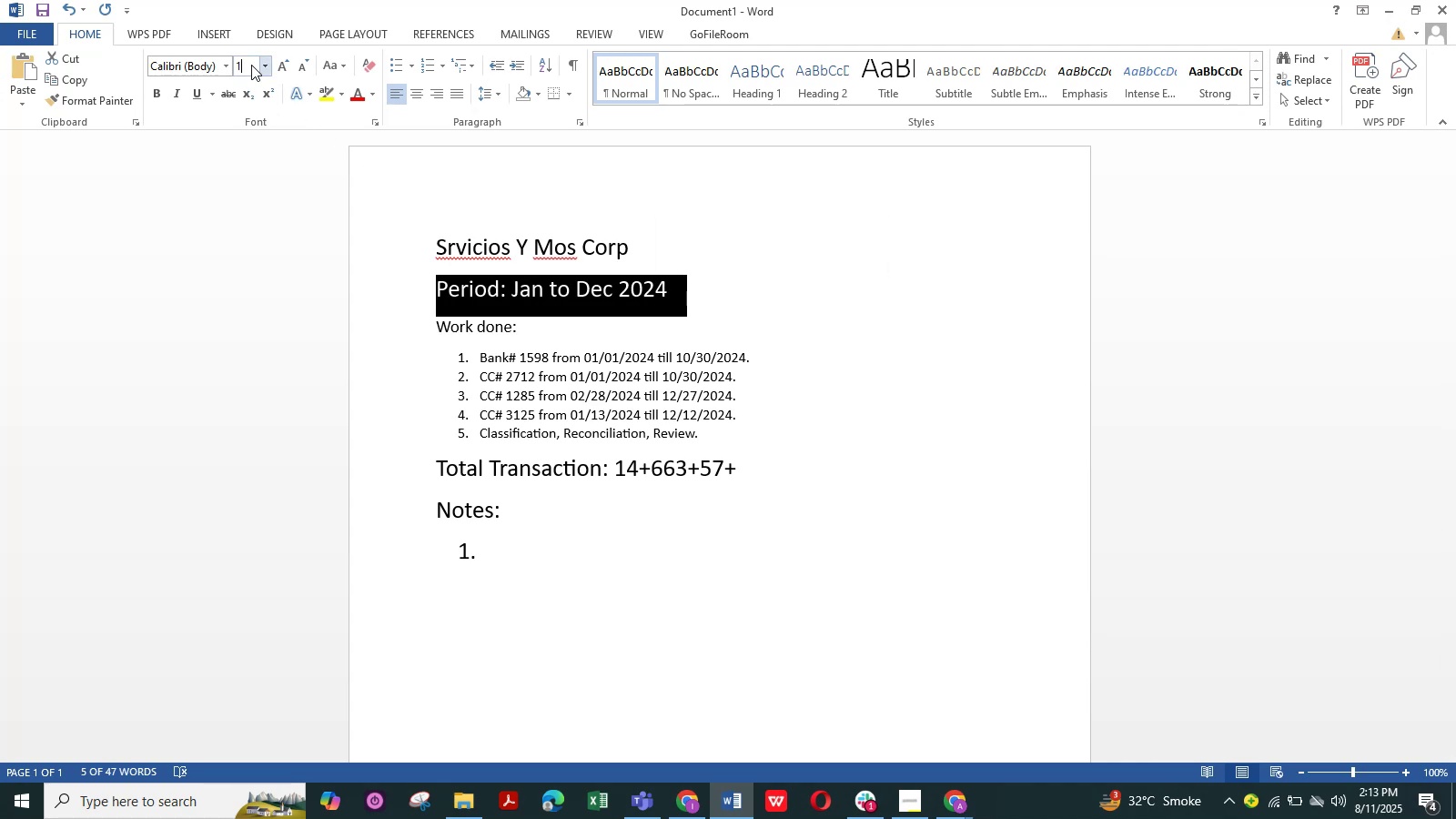 
key(Numpad4)
 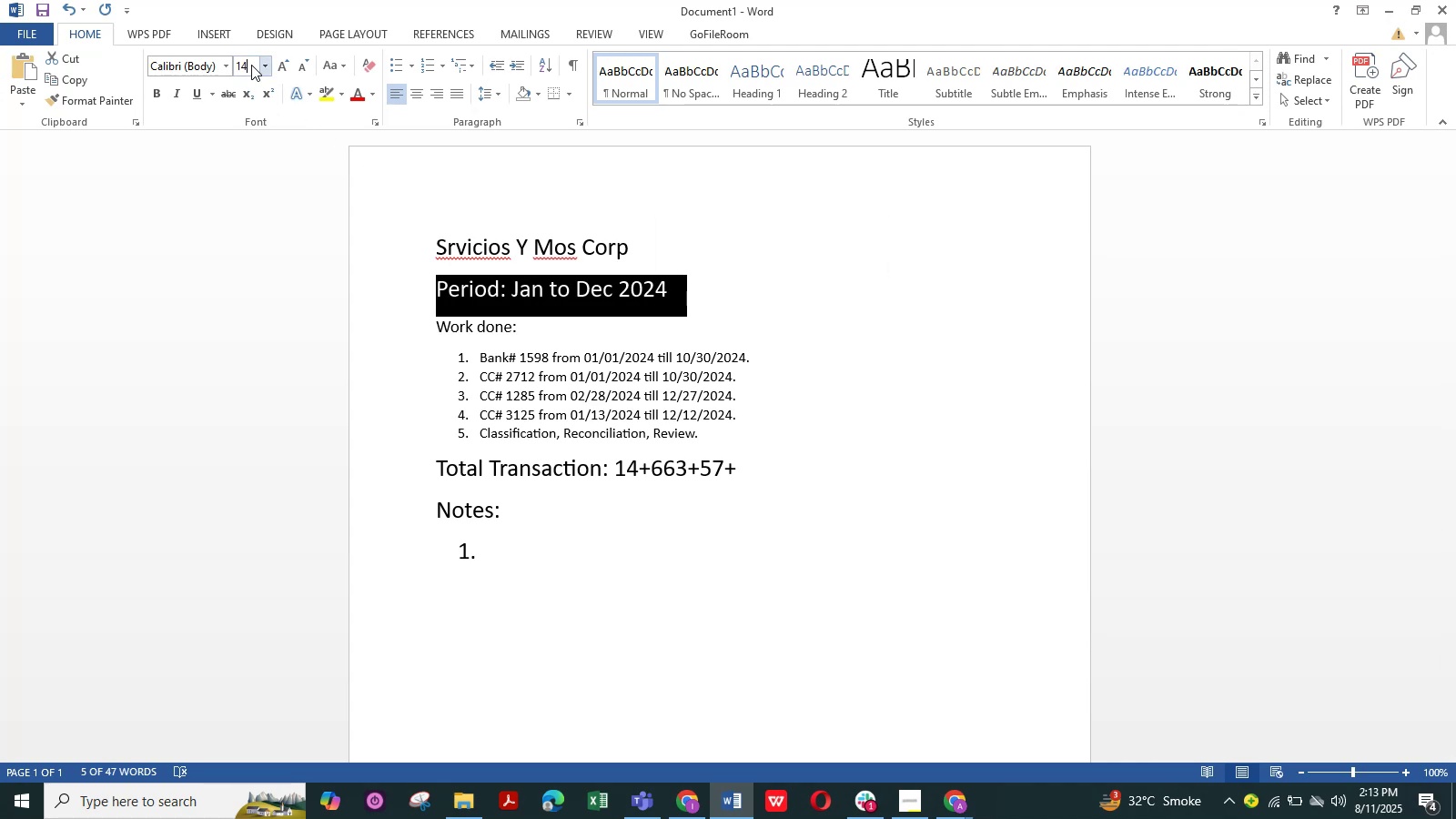 
key(NumpadEnter)
 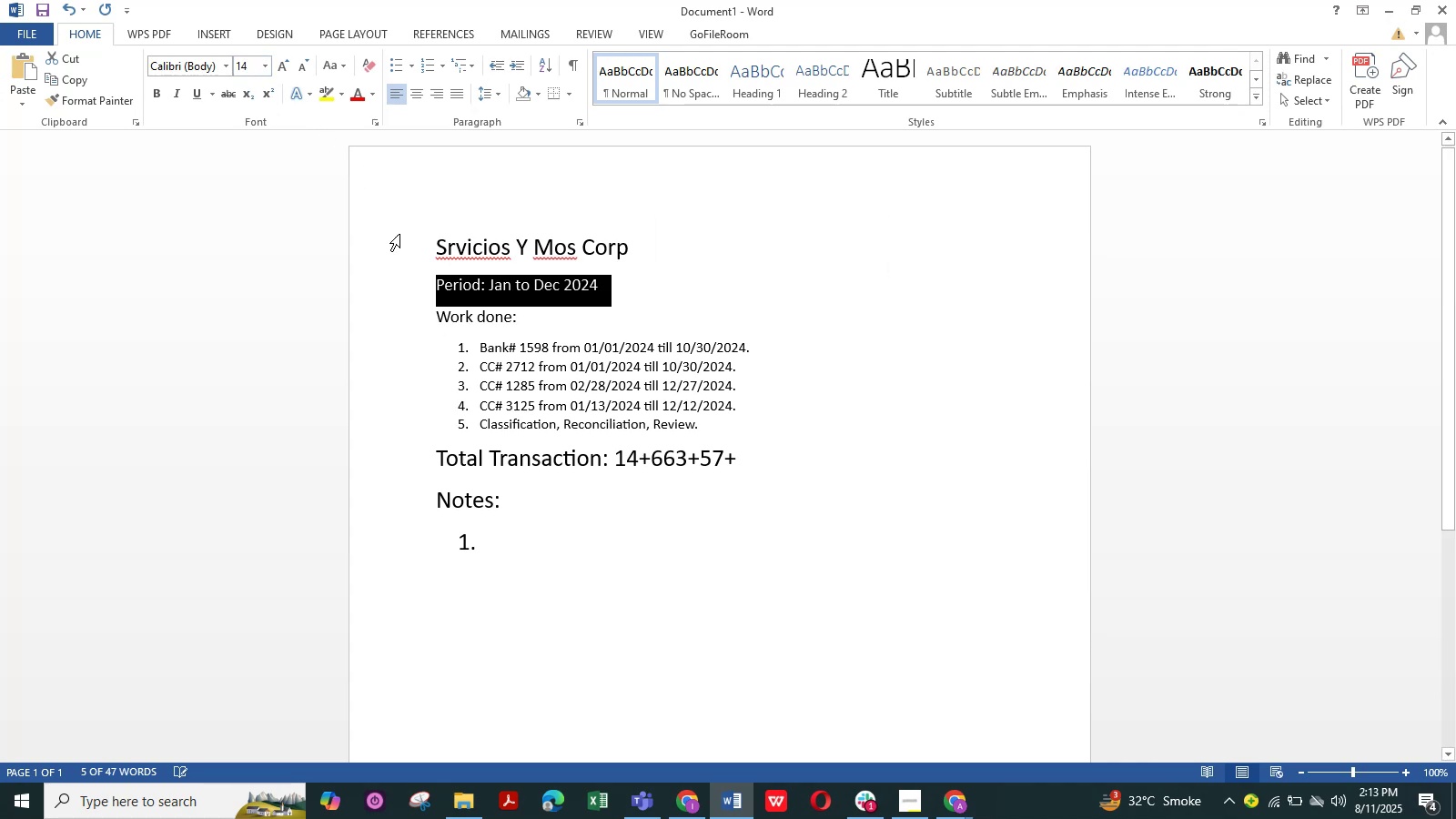 
left_click([444, 261])
 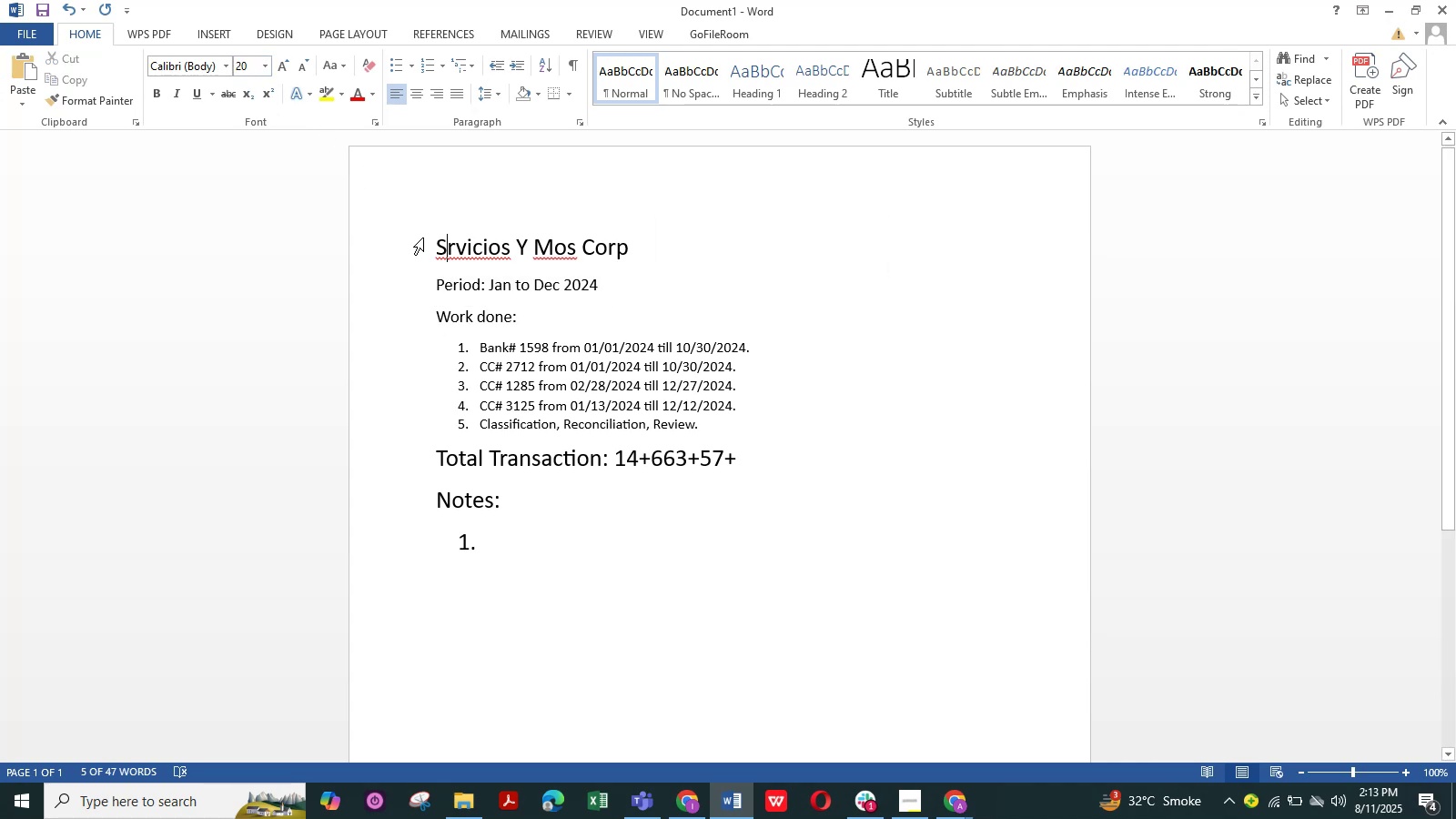 
left_click_drag(start_coordinate=[423, 238], to_coordinate=[607, 241])
 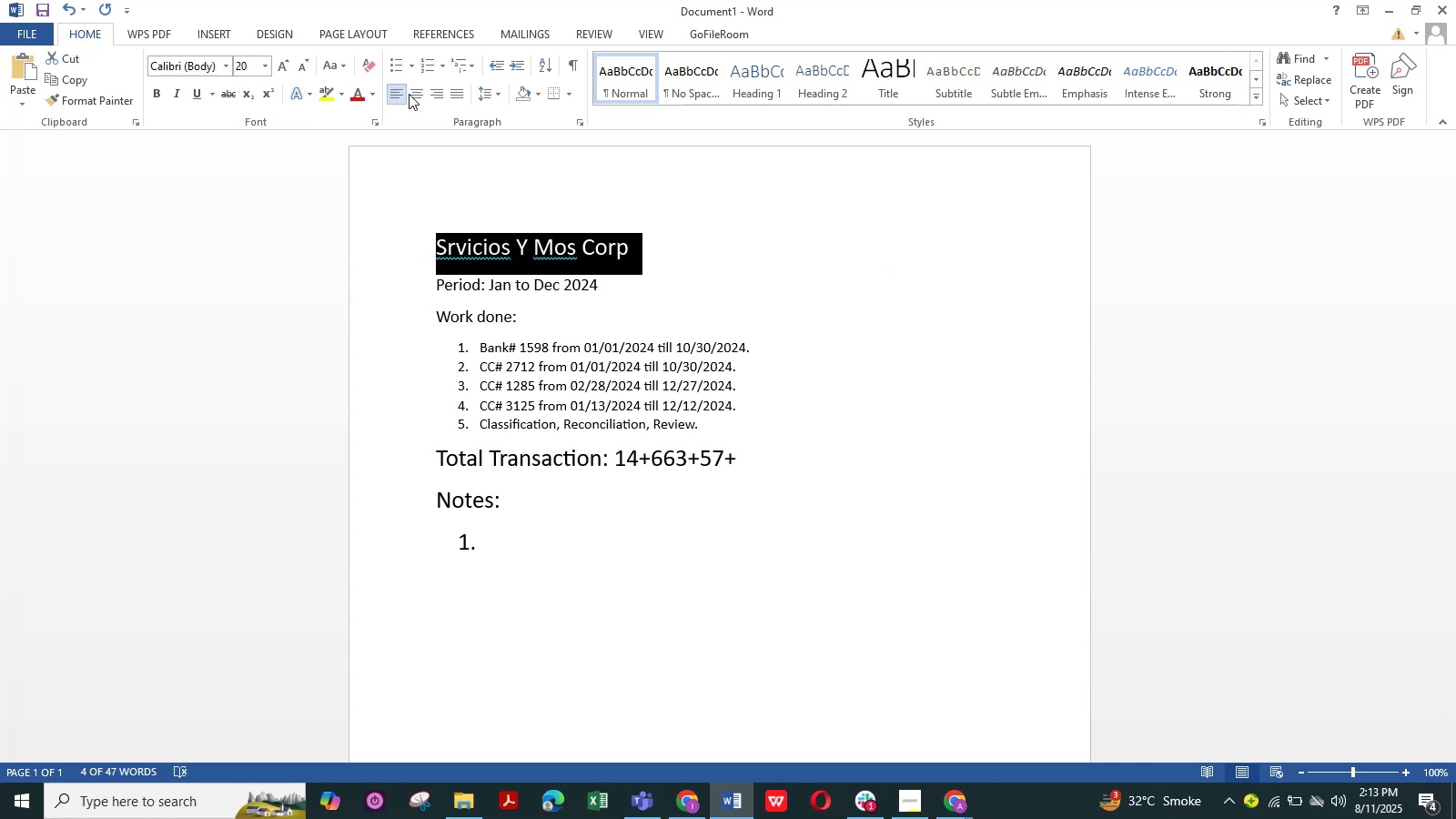 
left_click([415, 94])
 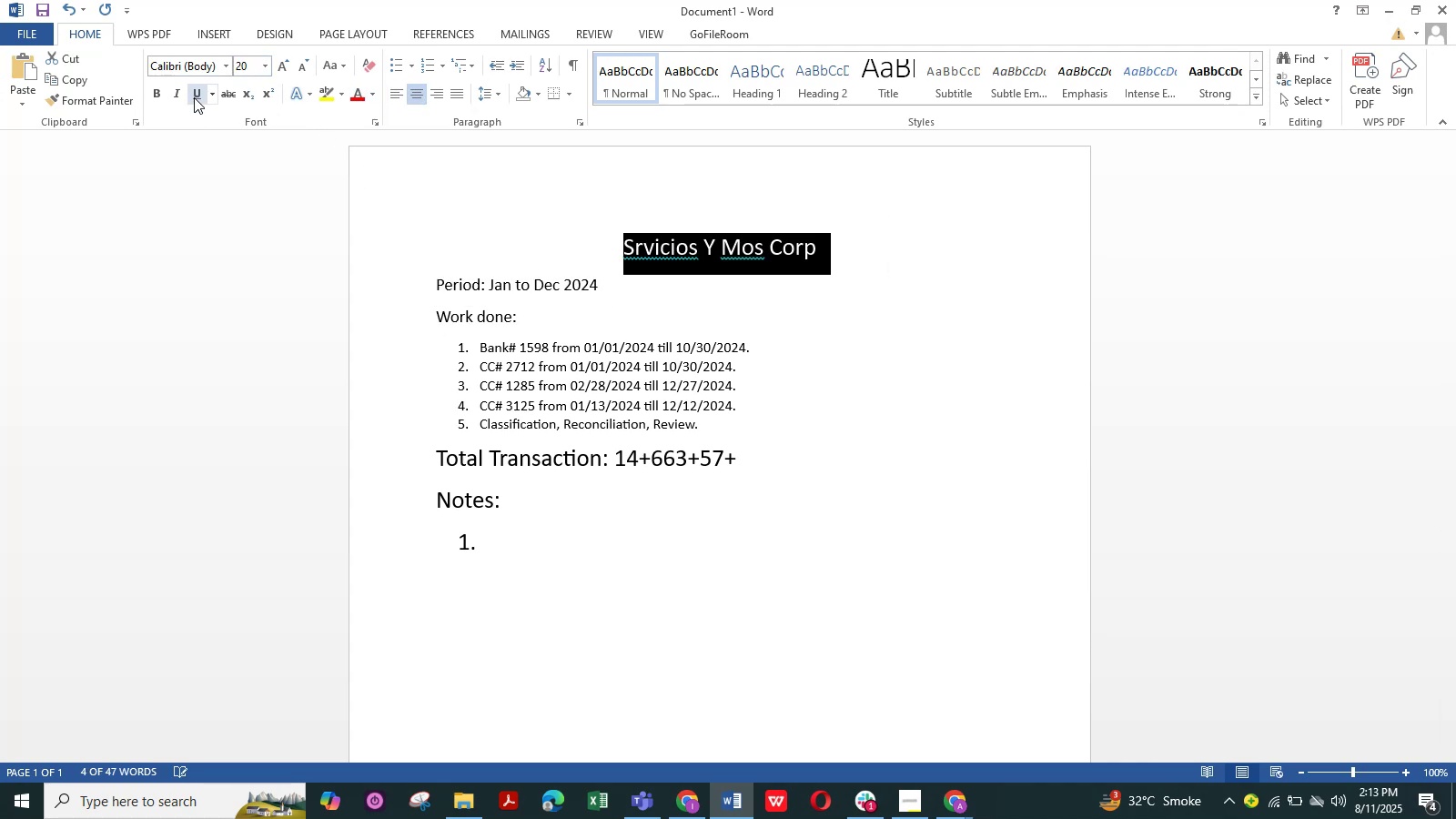 
left_click([196, 96])
 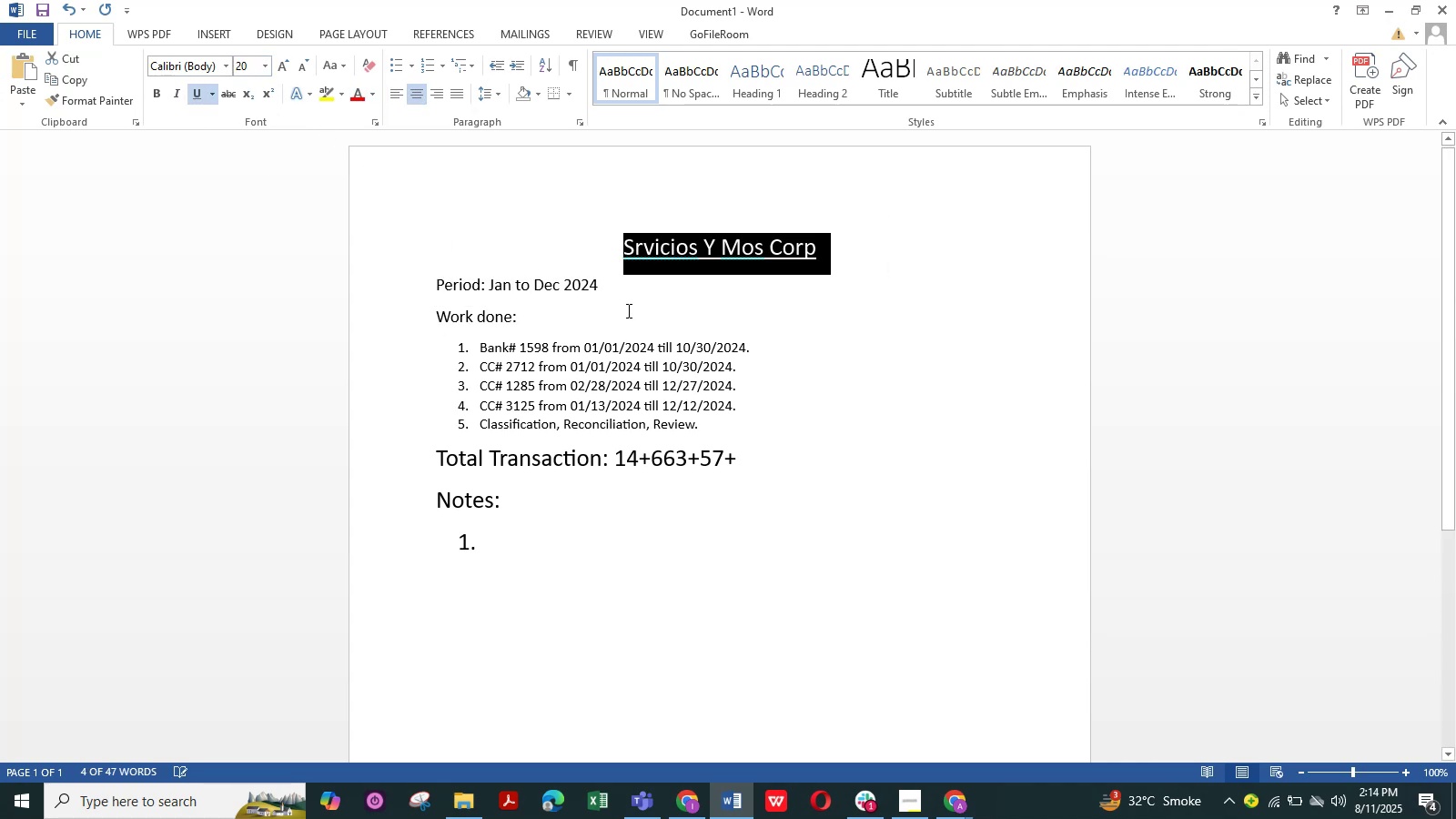 
left_click([636, 311])
 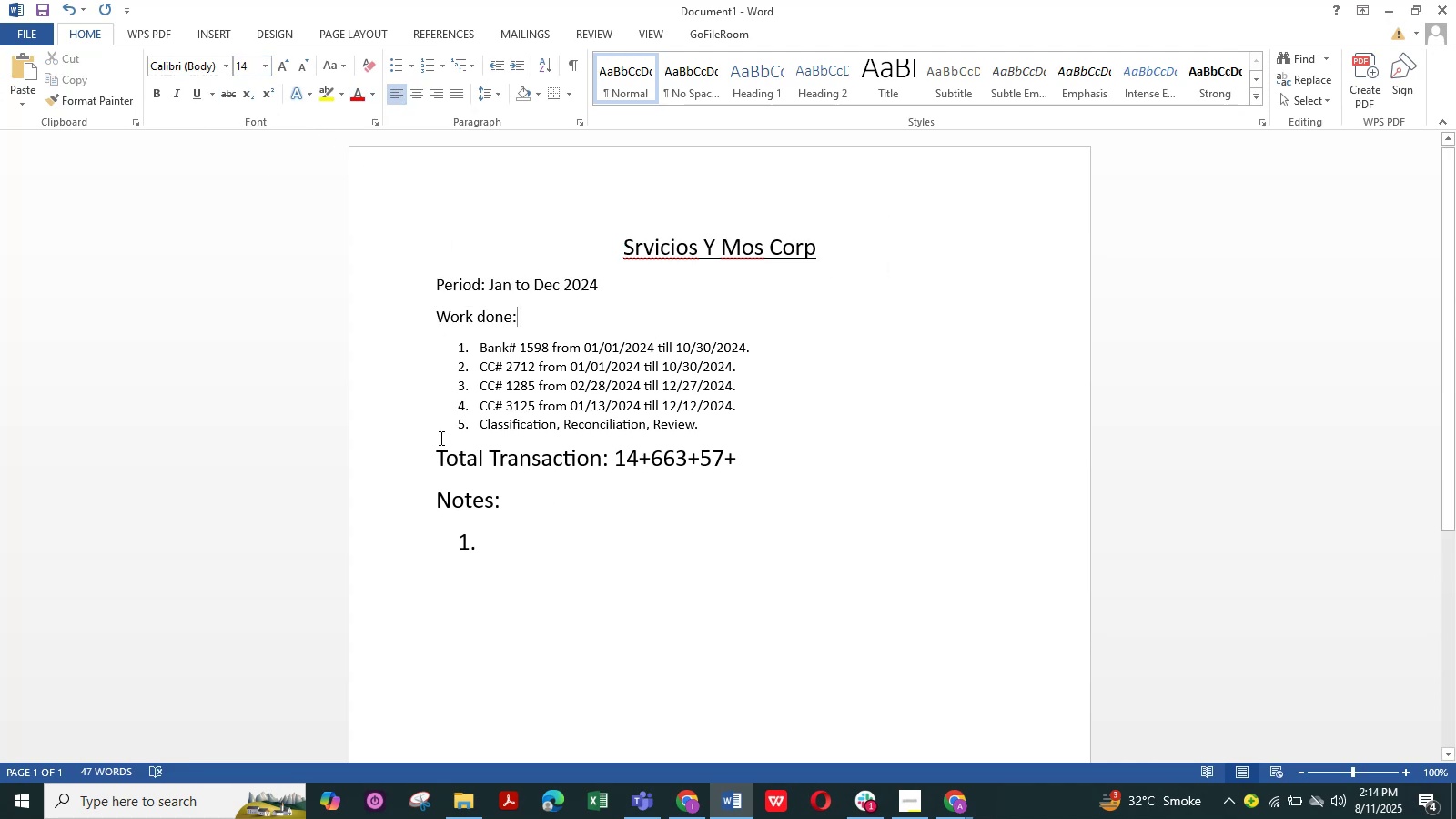 
left_click_drag(start_coordinate=[428, 442], to_coordinate=[623, 502])
 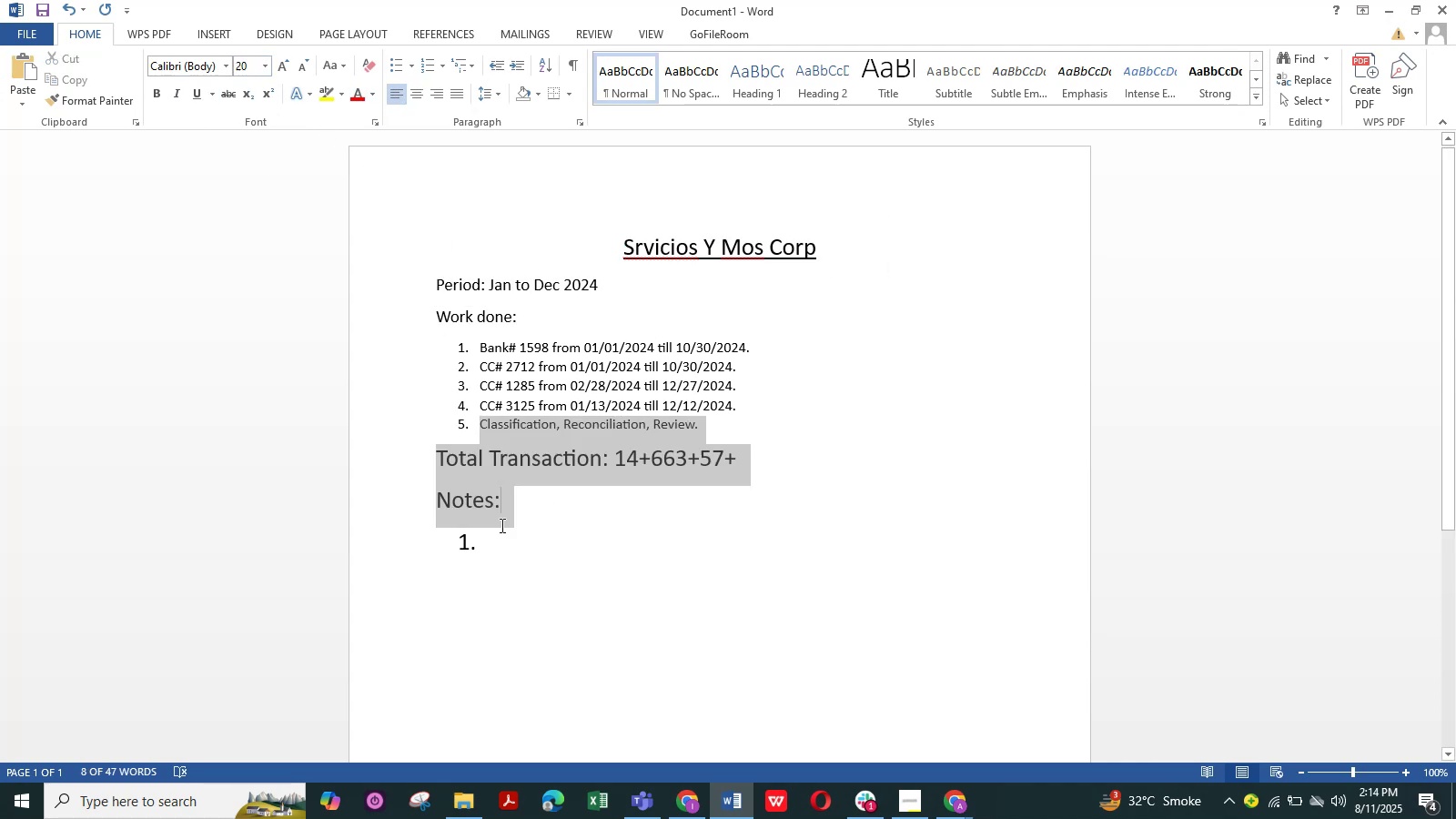 
left_click_drag(start_coordinate=[484, 522], to_coordinate=[481, 511])
 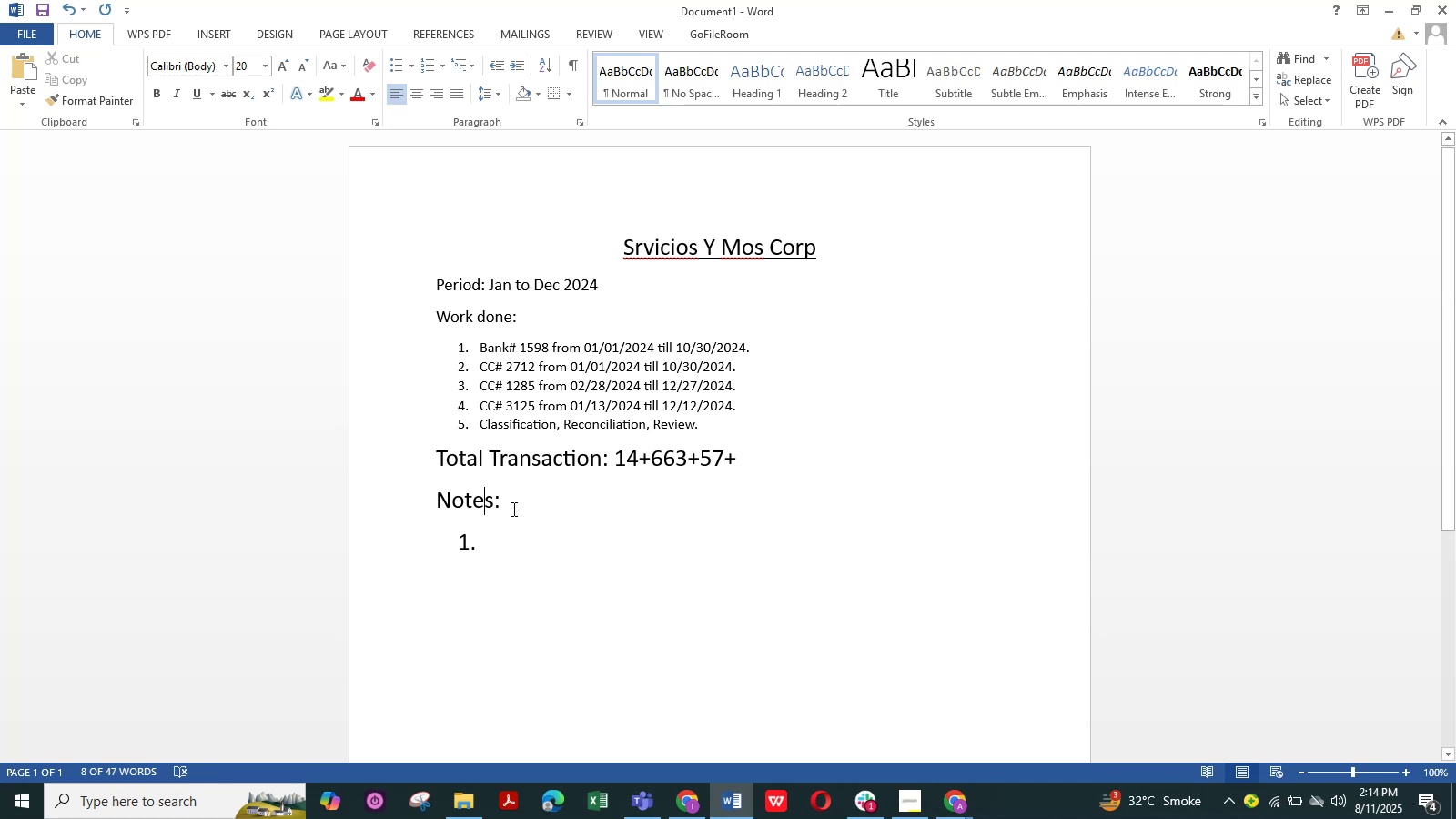 
left_click_drag(start_coordinate=[512, 509], to_coordinate=[420, 460])
 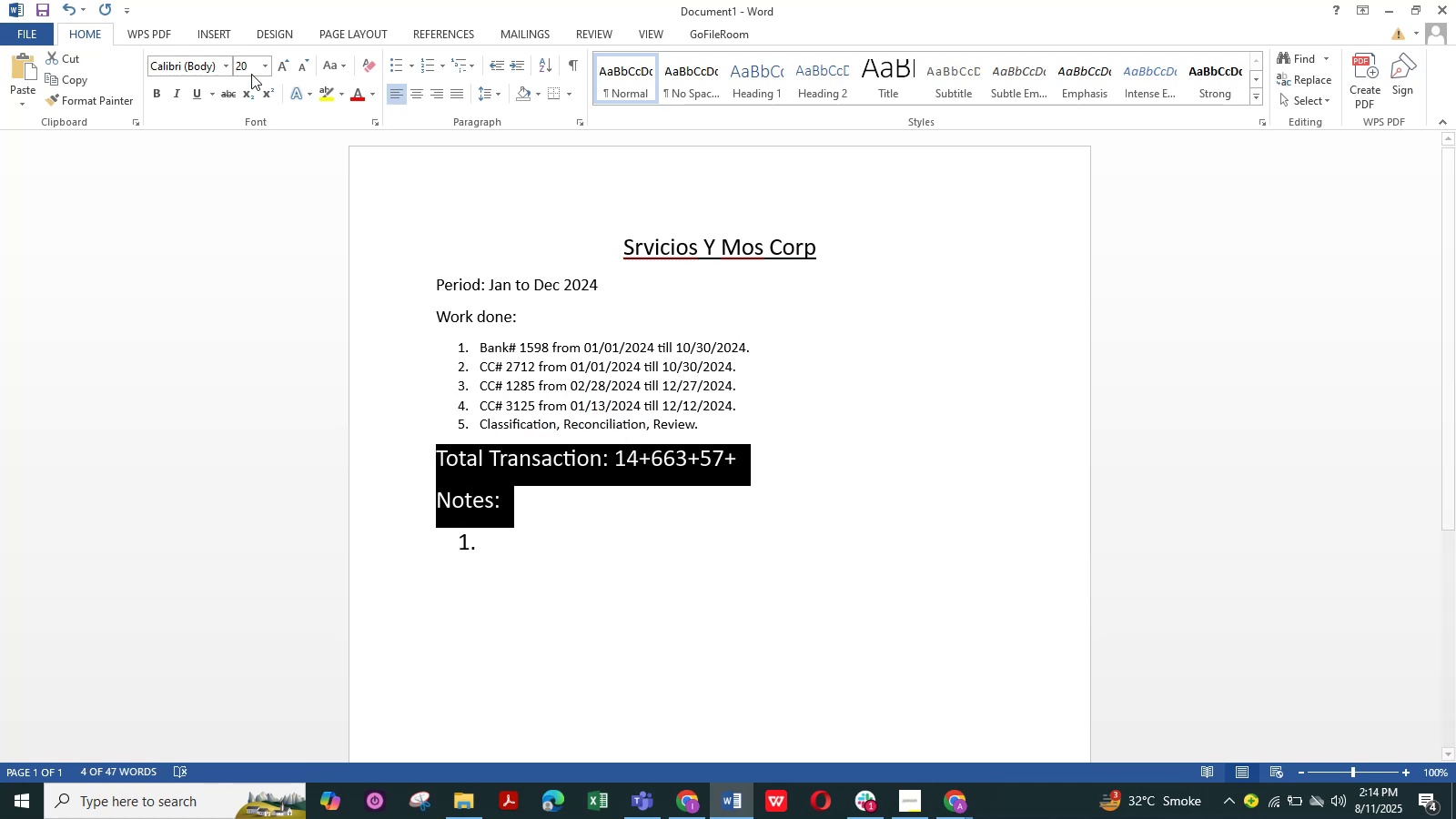 
left_click([248, 67])
 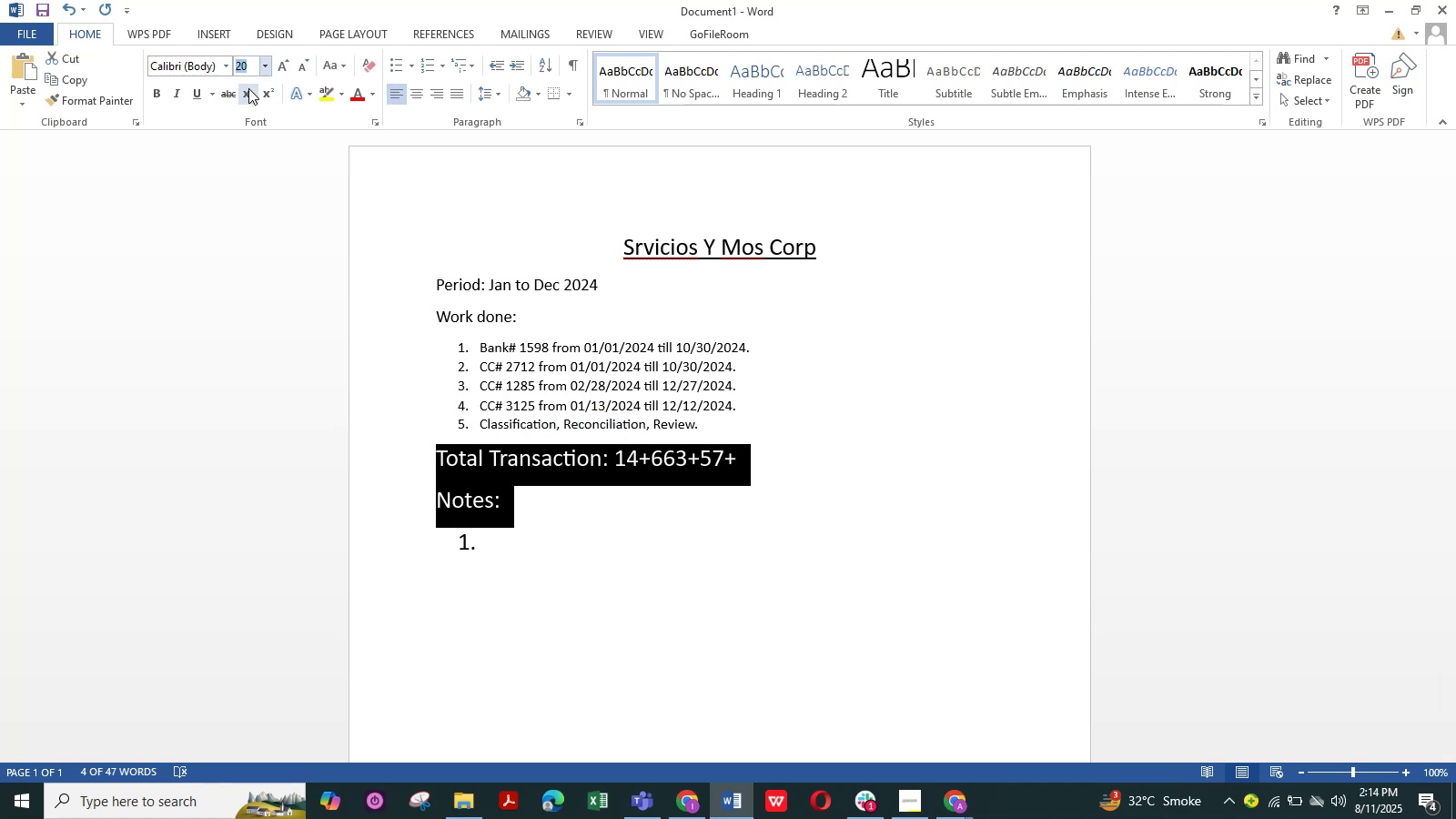 
key(Numpad1)
 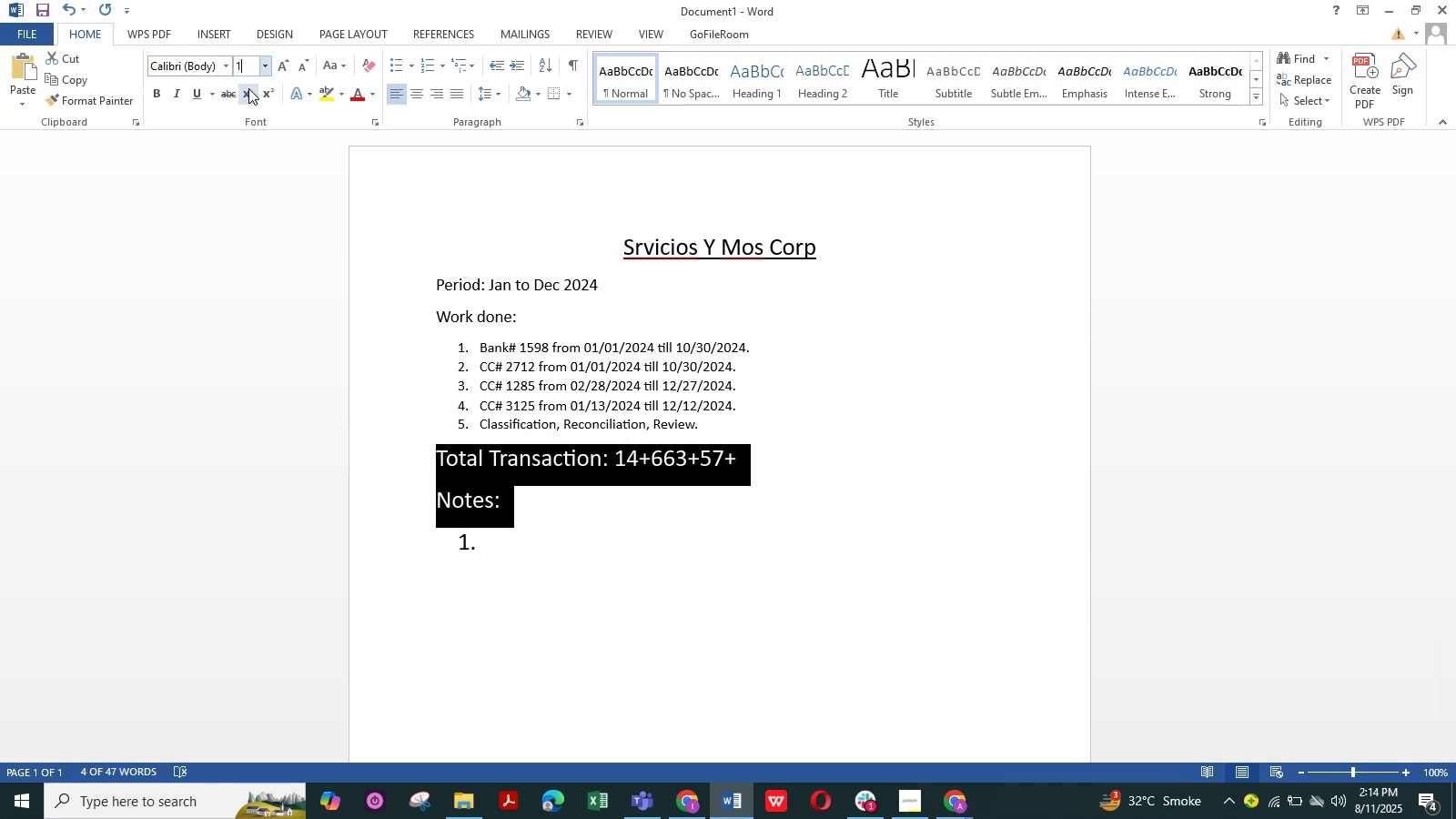 
key(Numpad4)
 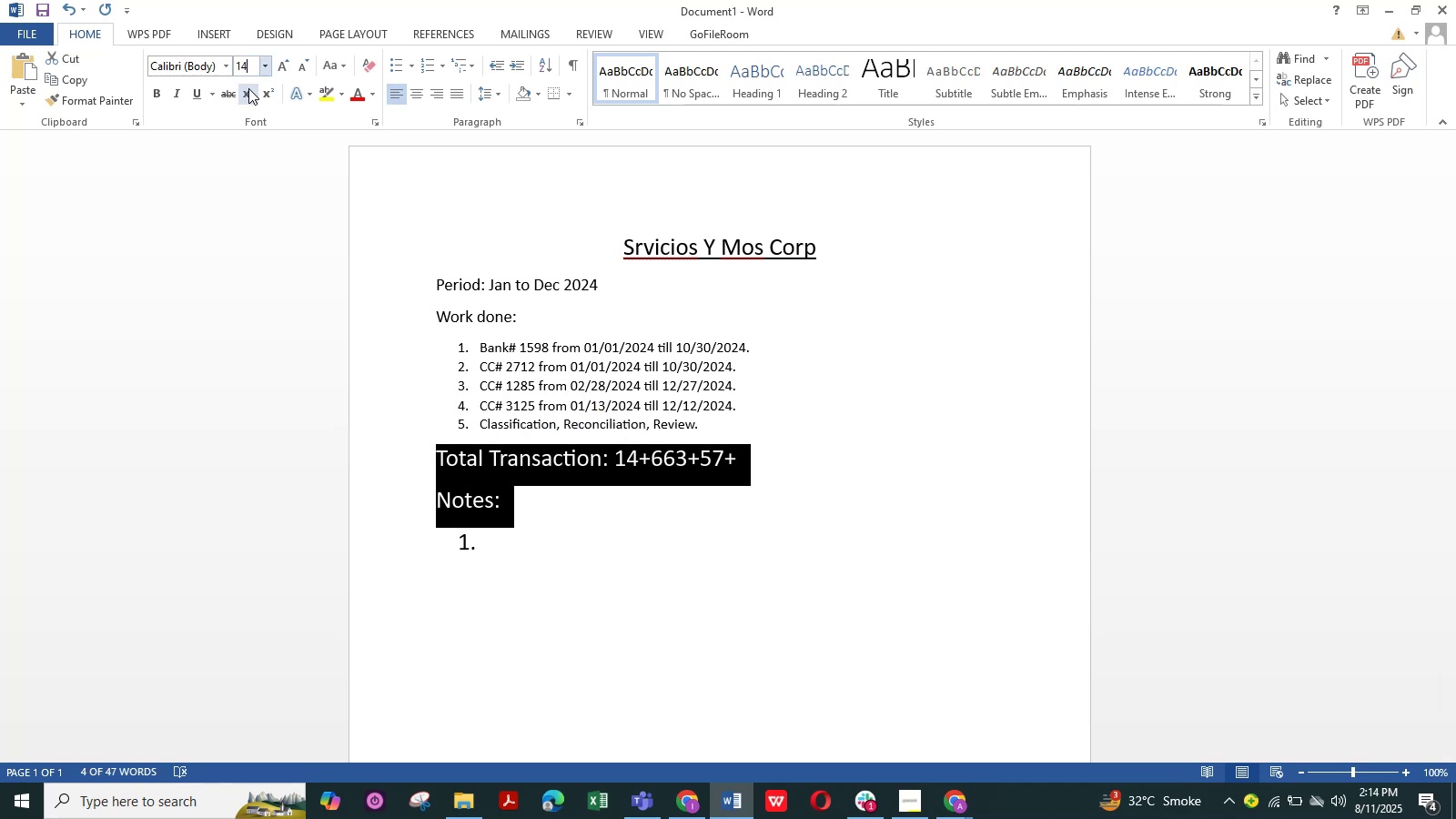 
key(NumpadEnter)
 